 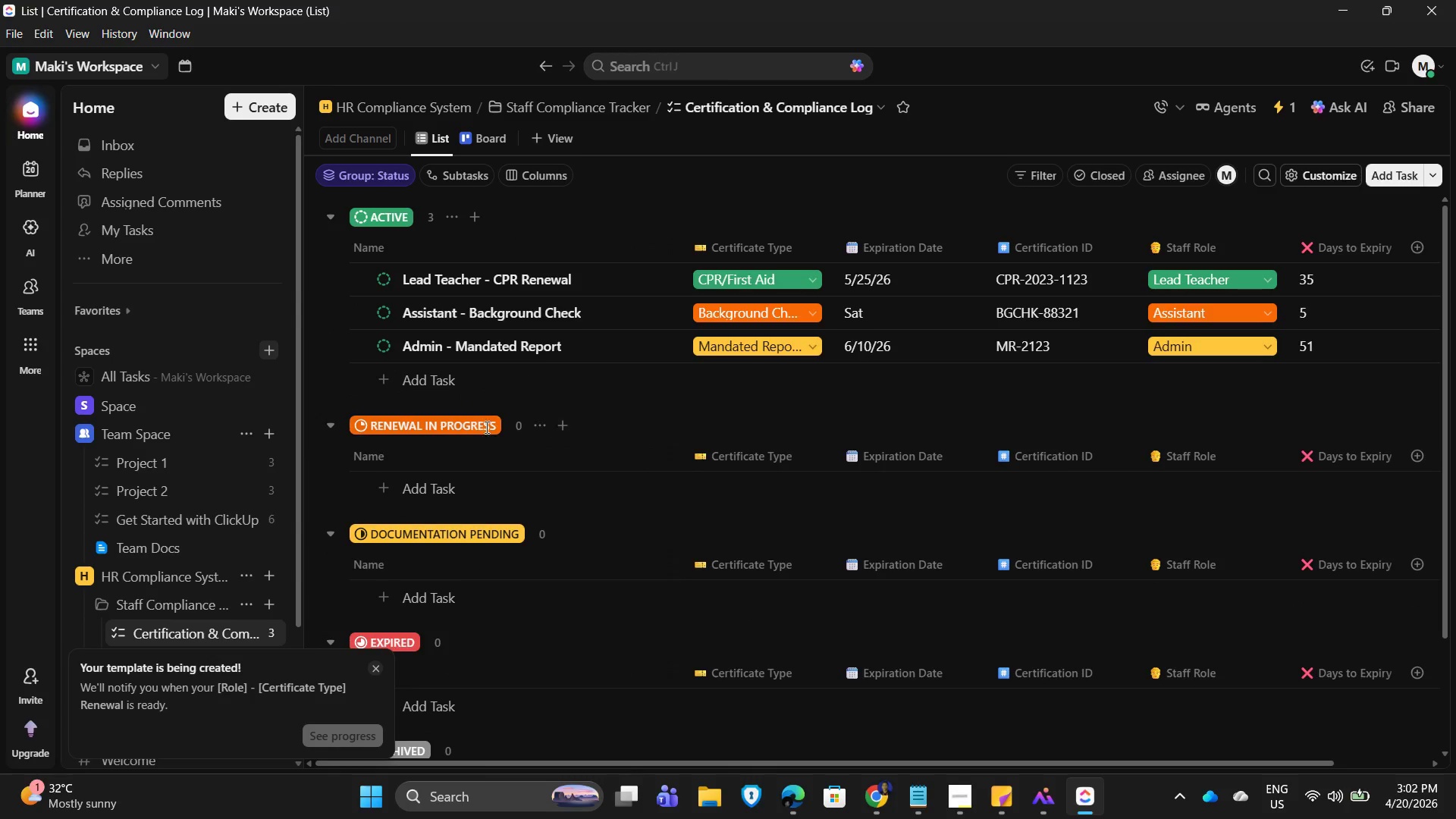 
mouse_move([410, 359])
 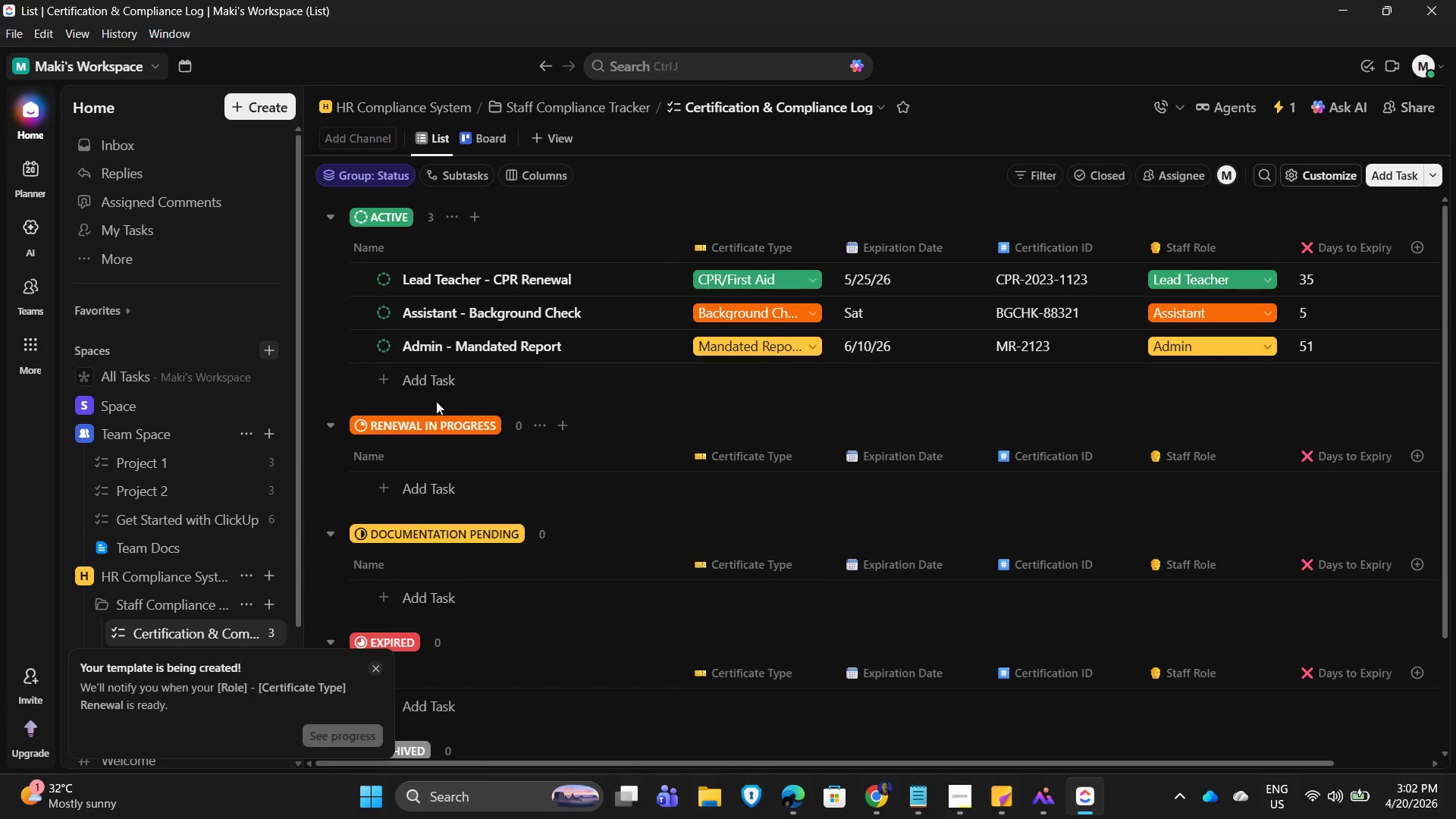 
left_click([431, 380])
 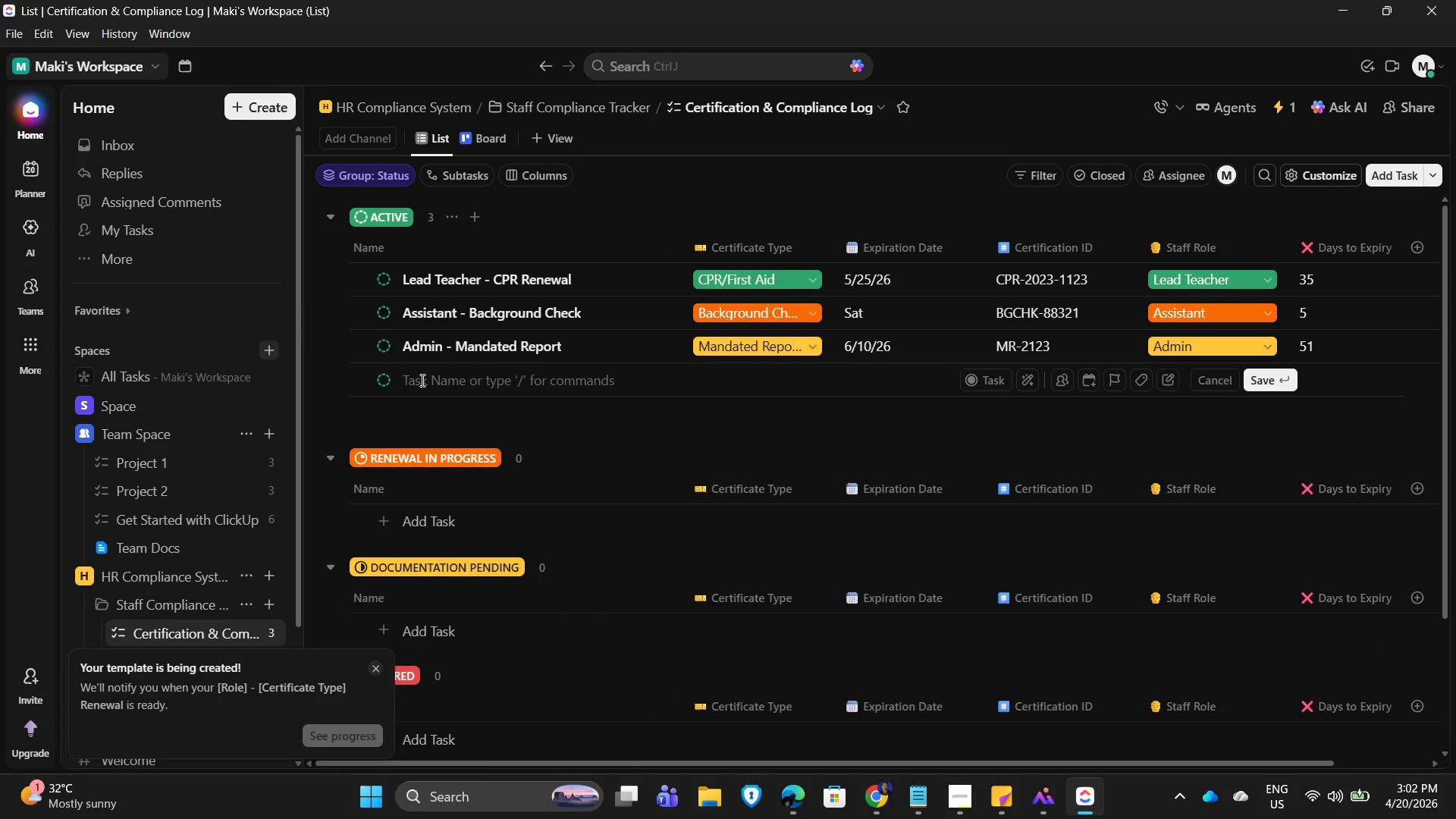 
left_click([418, 380])
 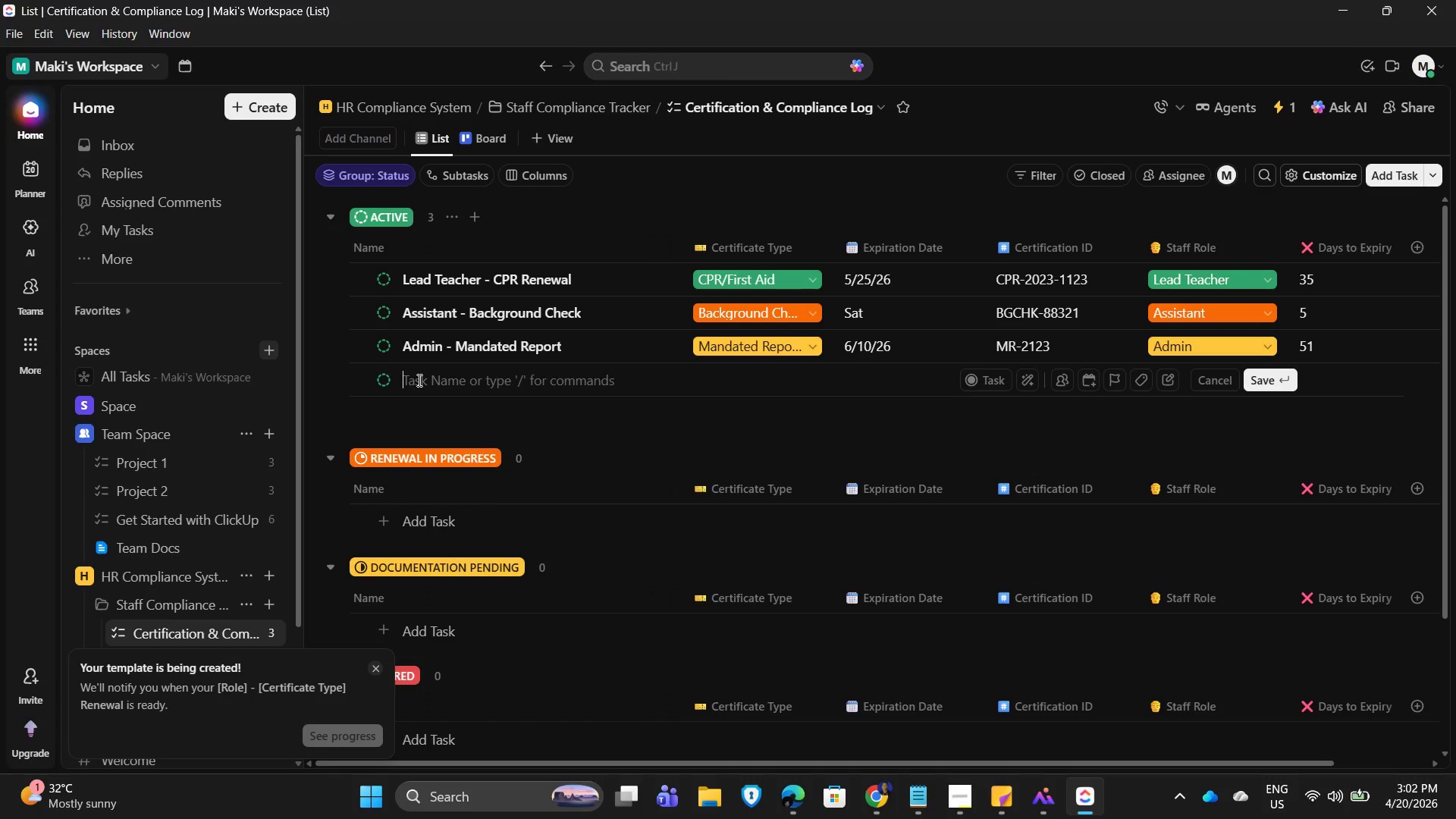 
type(J)
key(Backspace)
type(Kitchen Staff - Food Handler)
 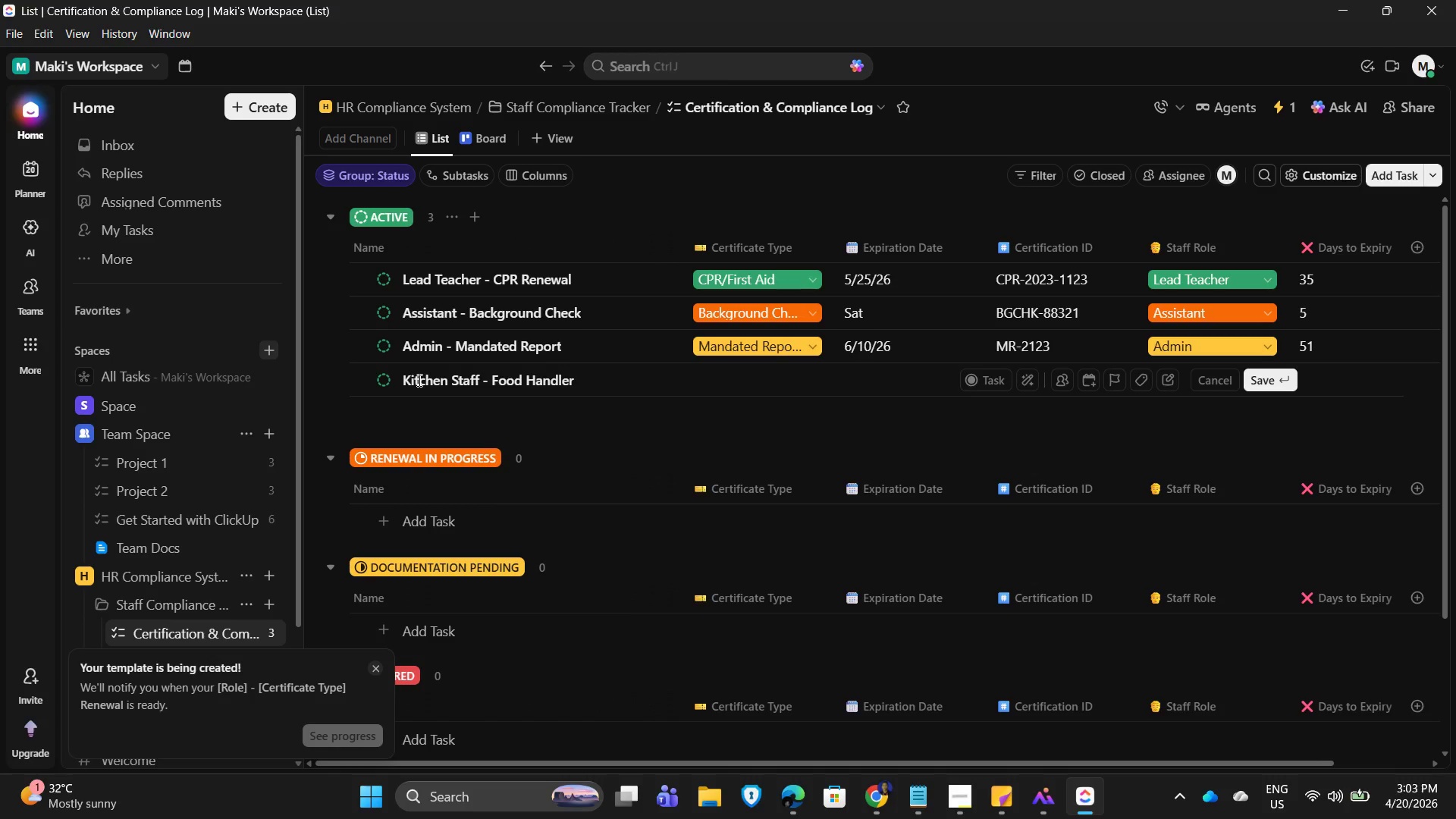 
key(Enter)
 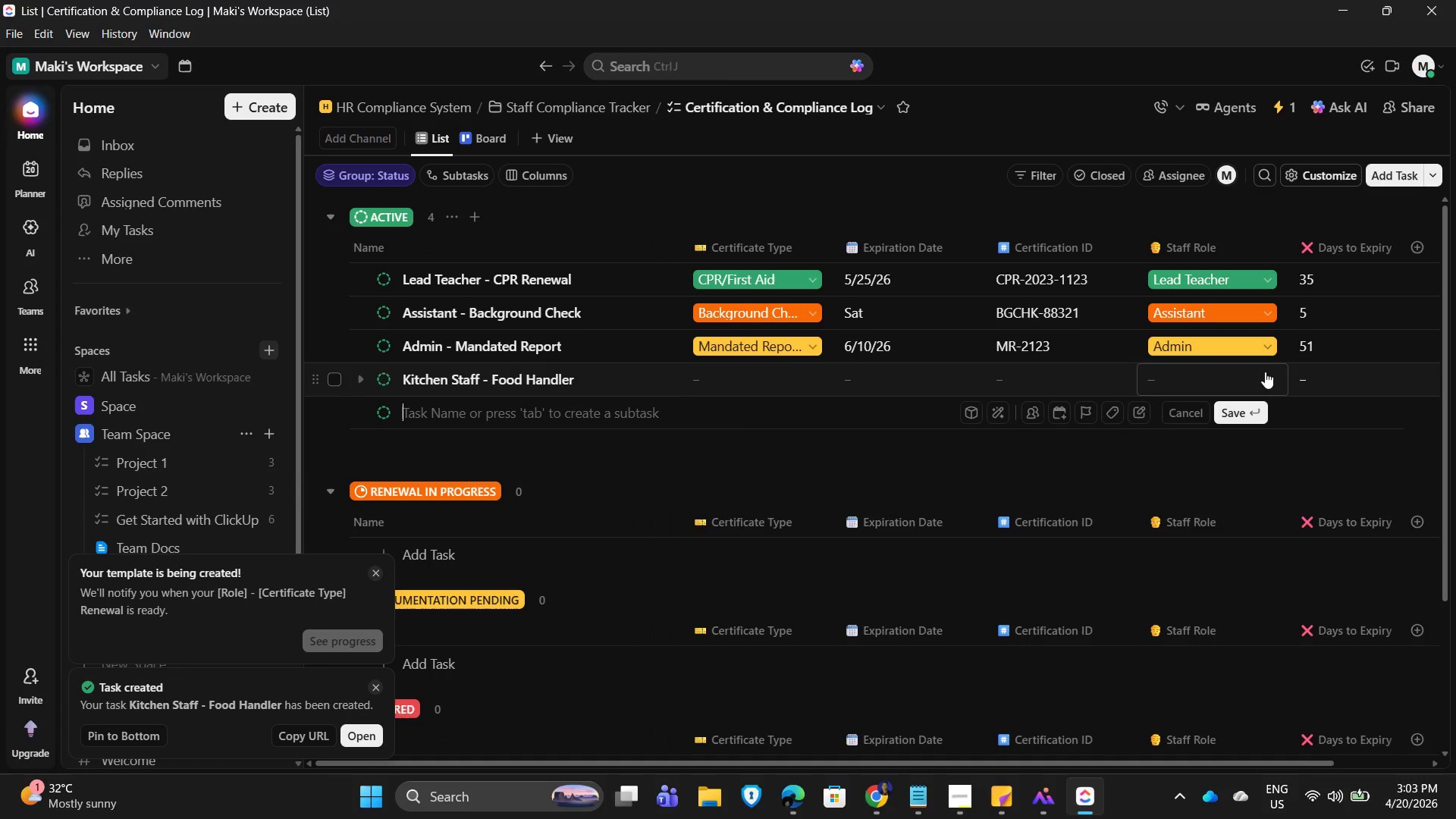 
left_click([1247, 377])
 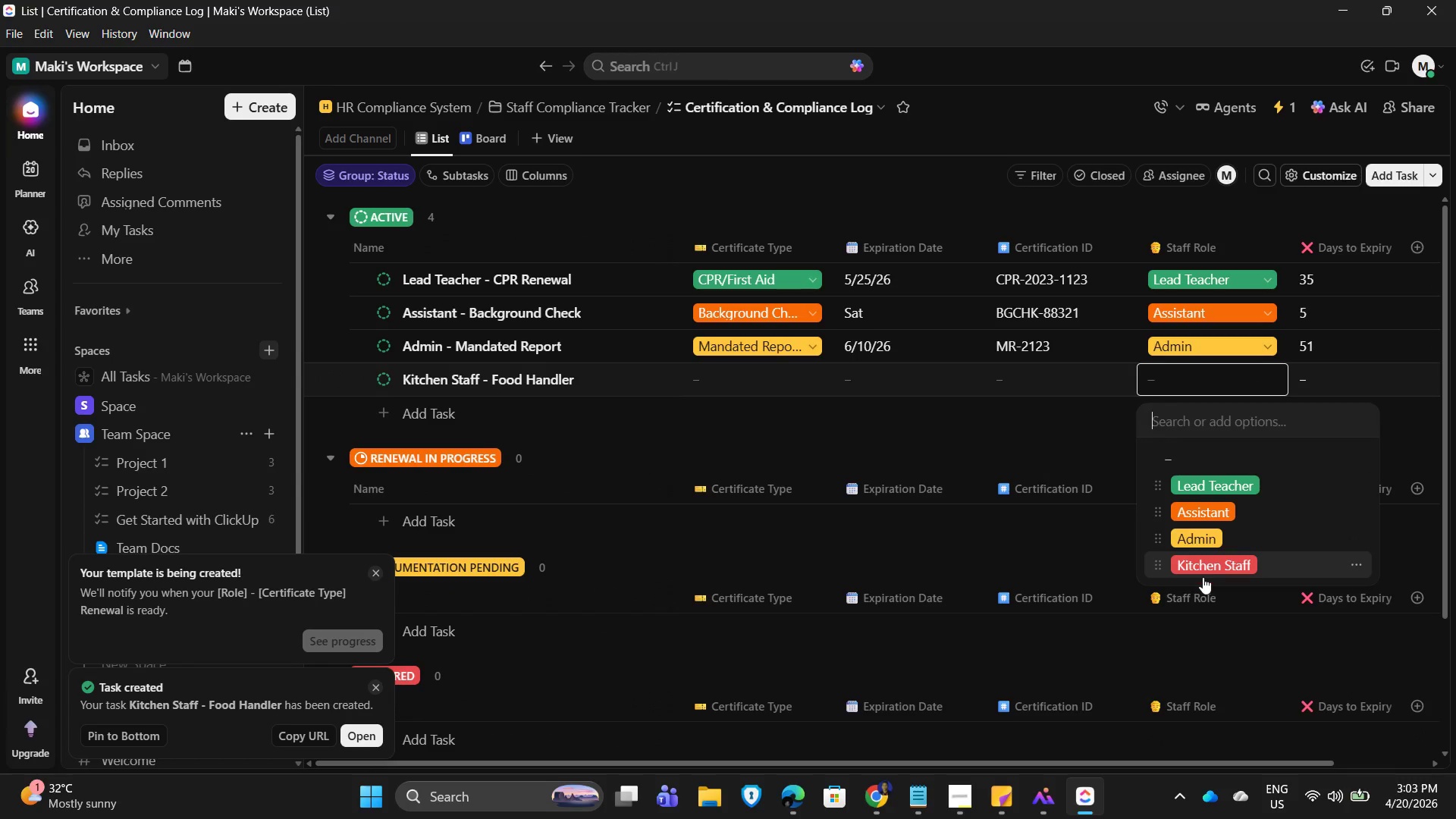 
left_click([1204, 567])
 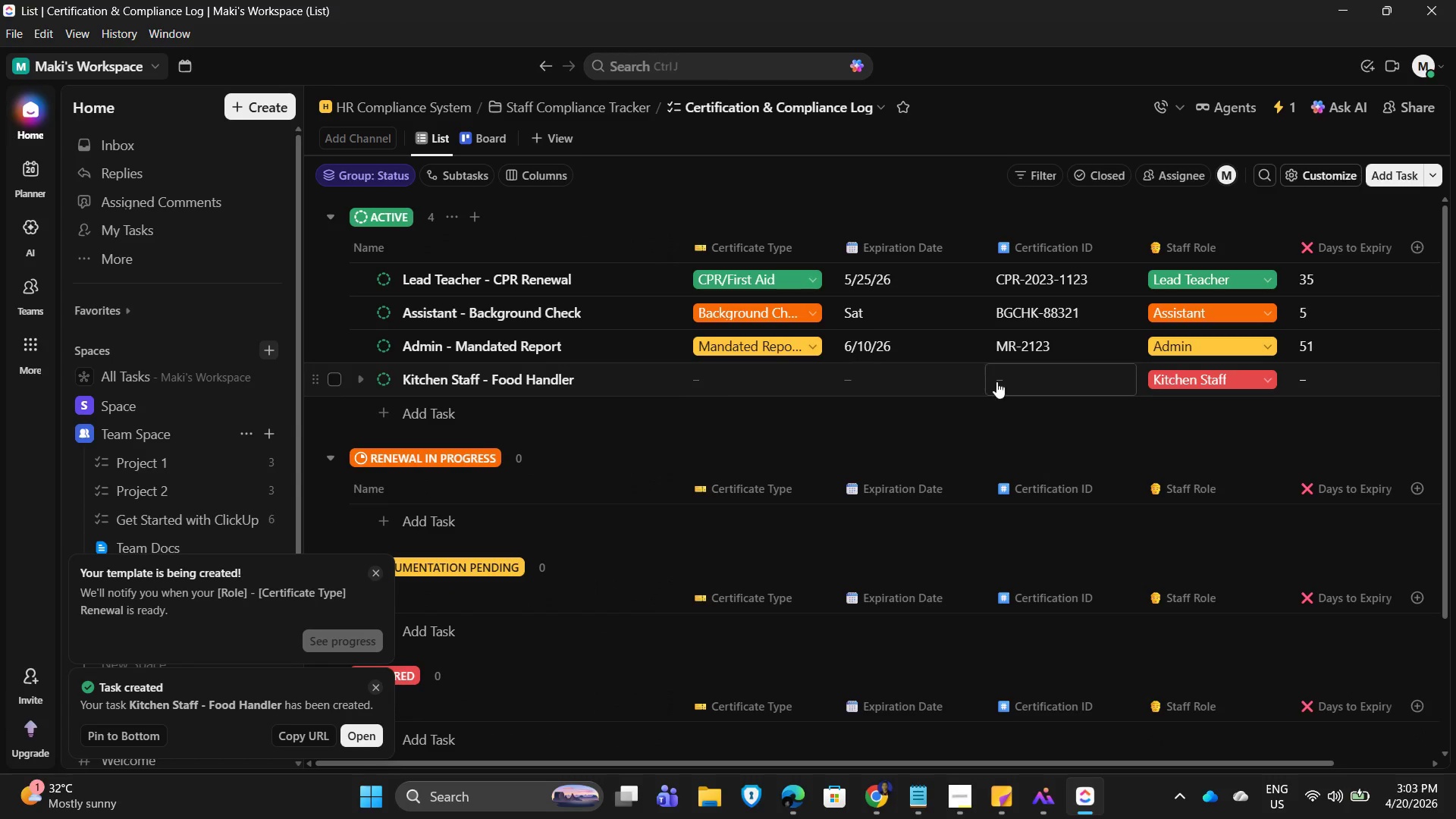 
left_click([1020, 381])
 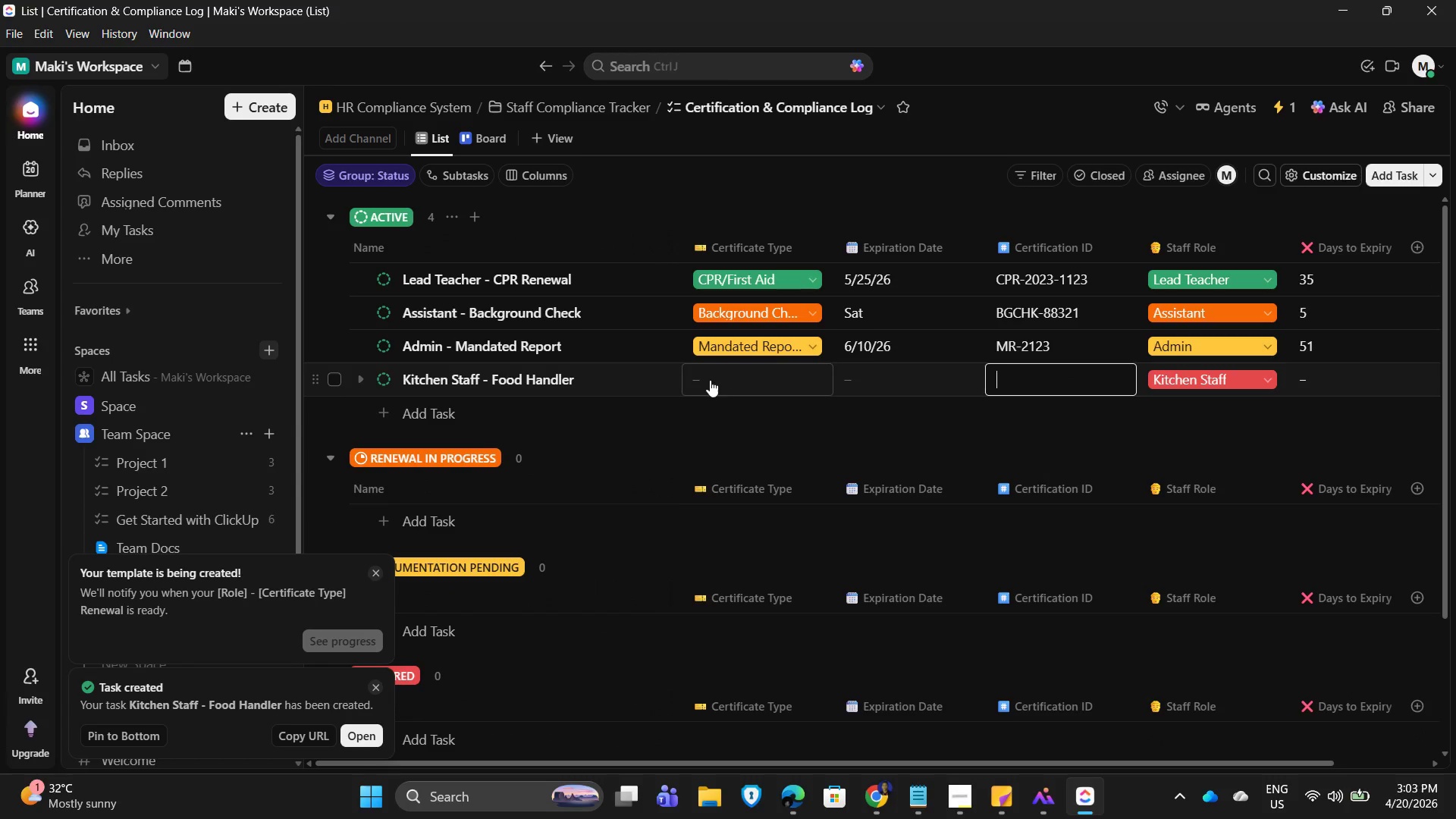 
left_click([708, 380])
 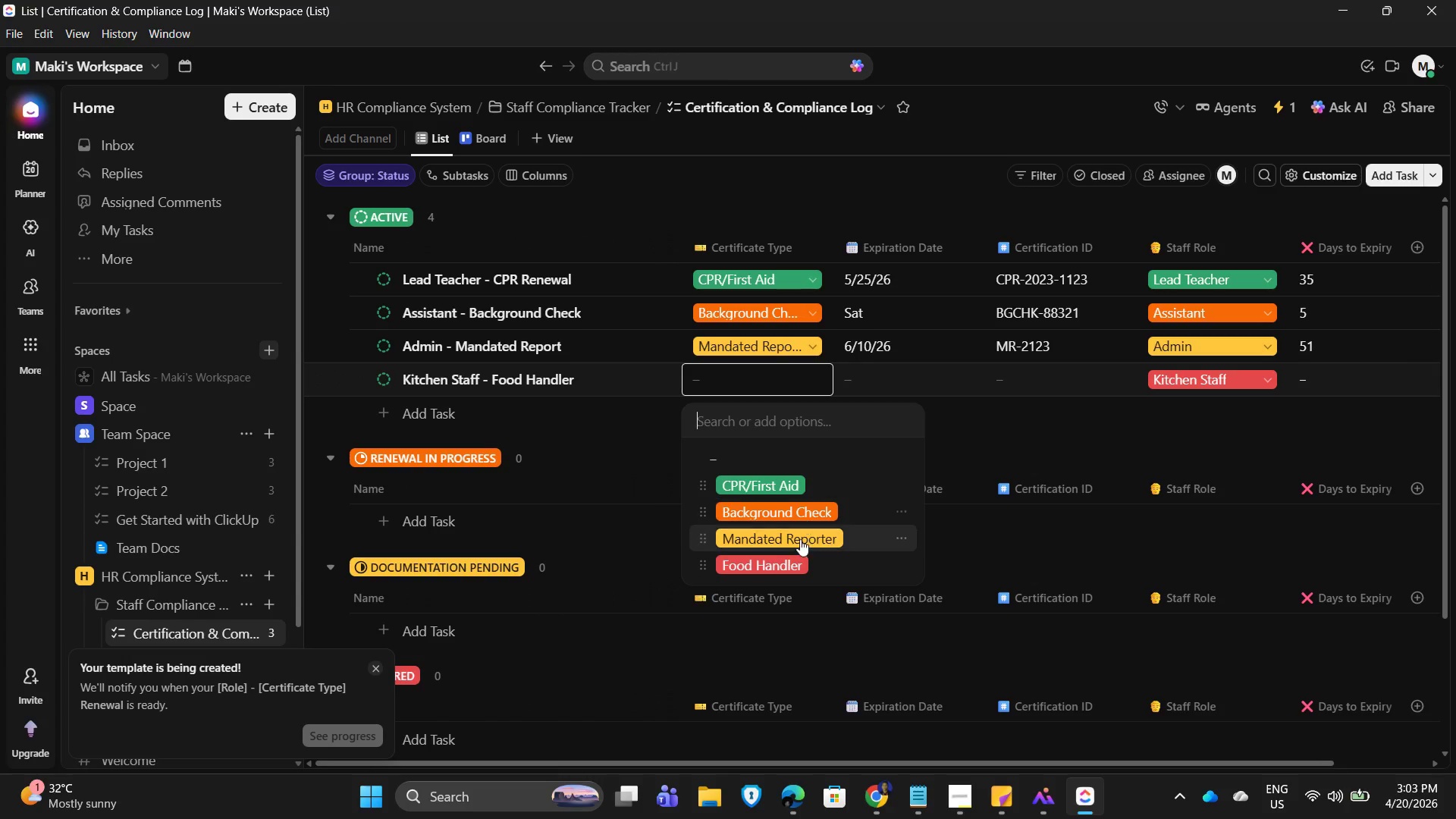 
left_click([771, 564])
 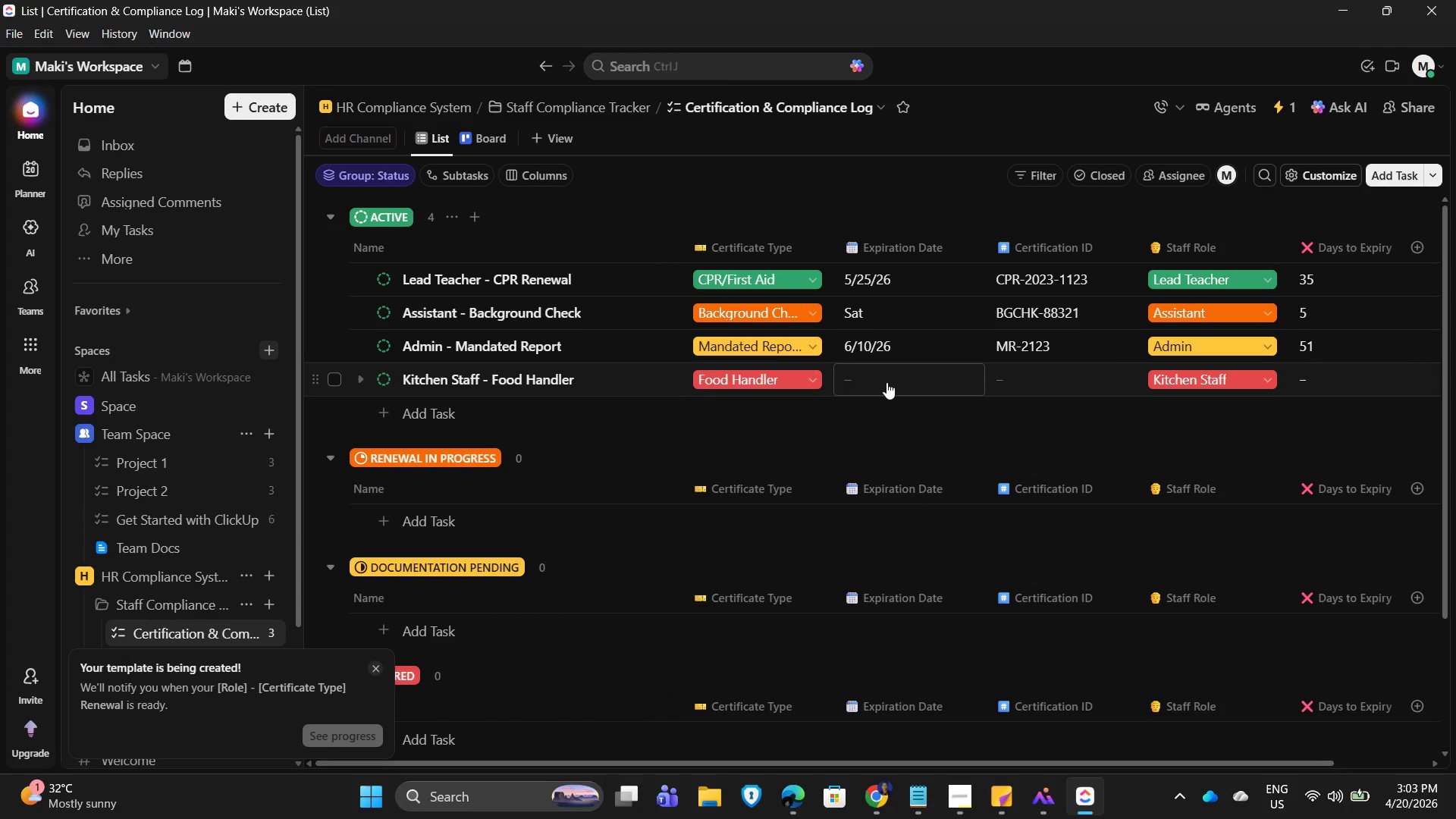 
left_click([886, 381])
 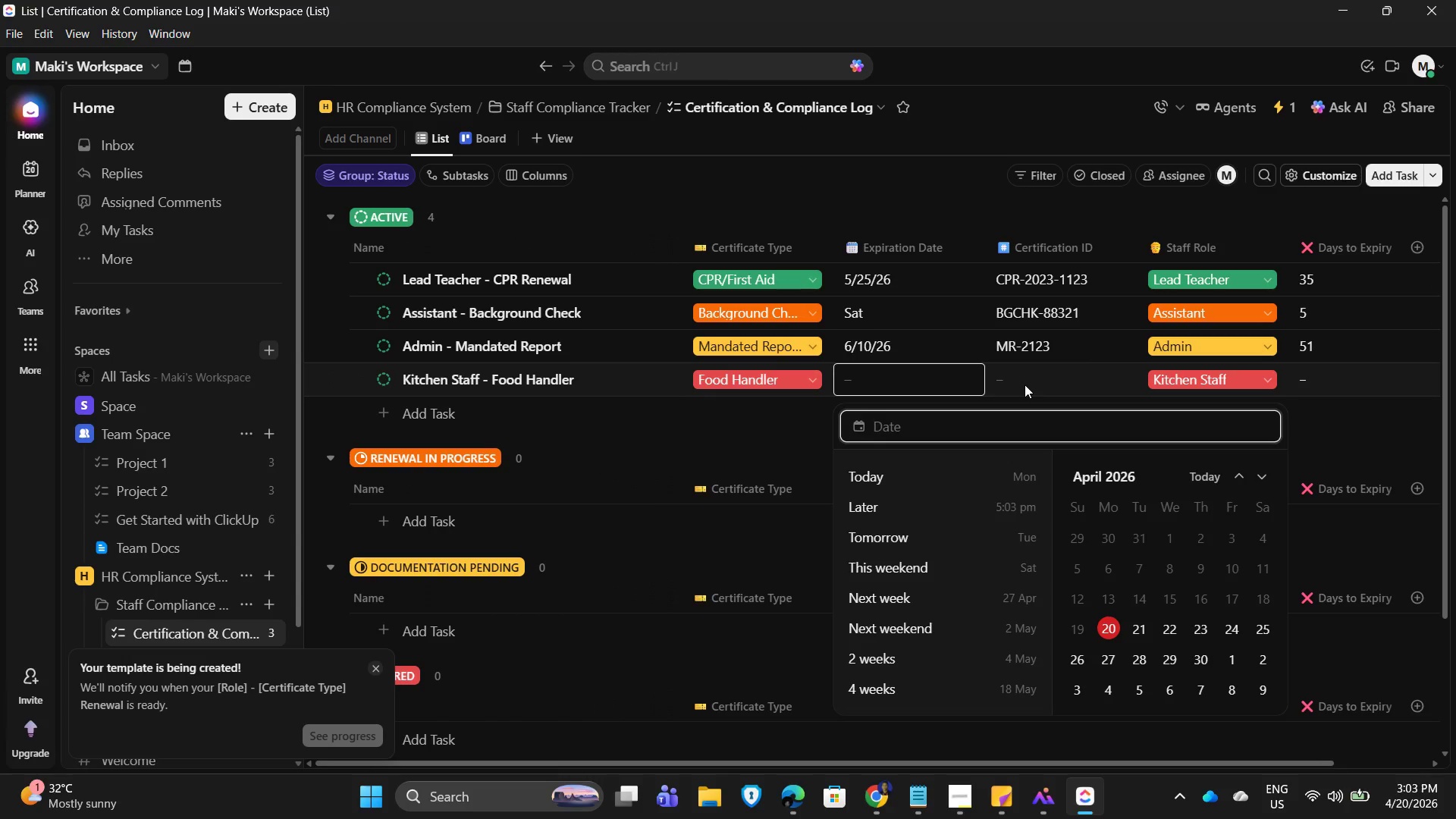 
double_click([1031, 380])
 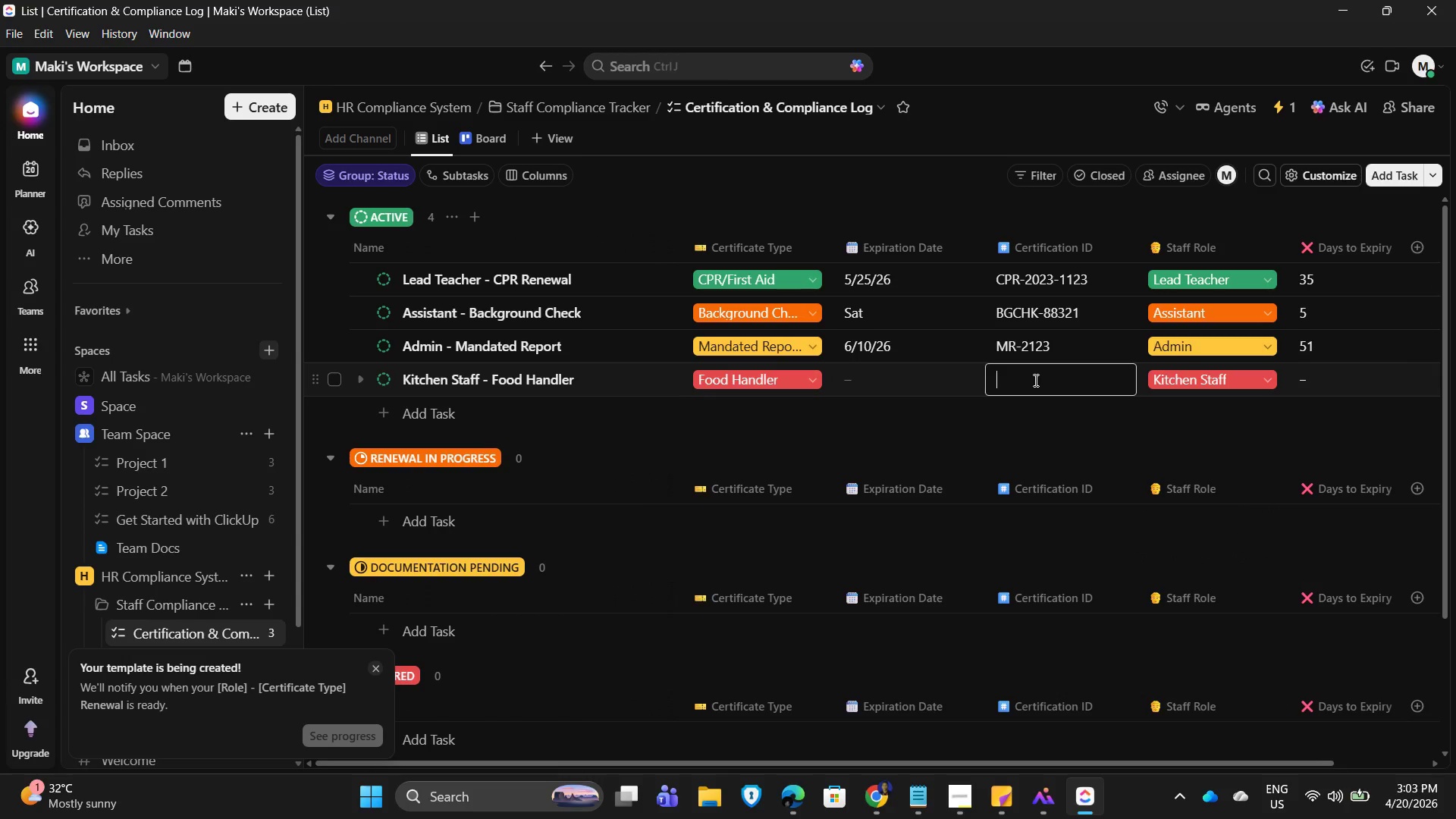 
type(FH=)
key(Backspace)
type(- )
key(Backspace)
type(2223)
 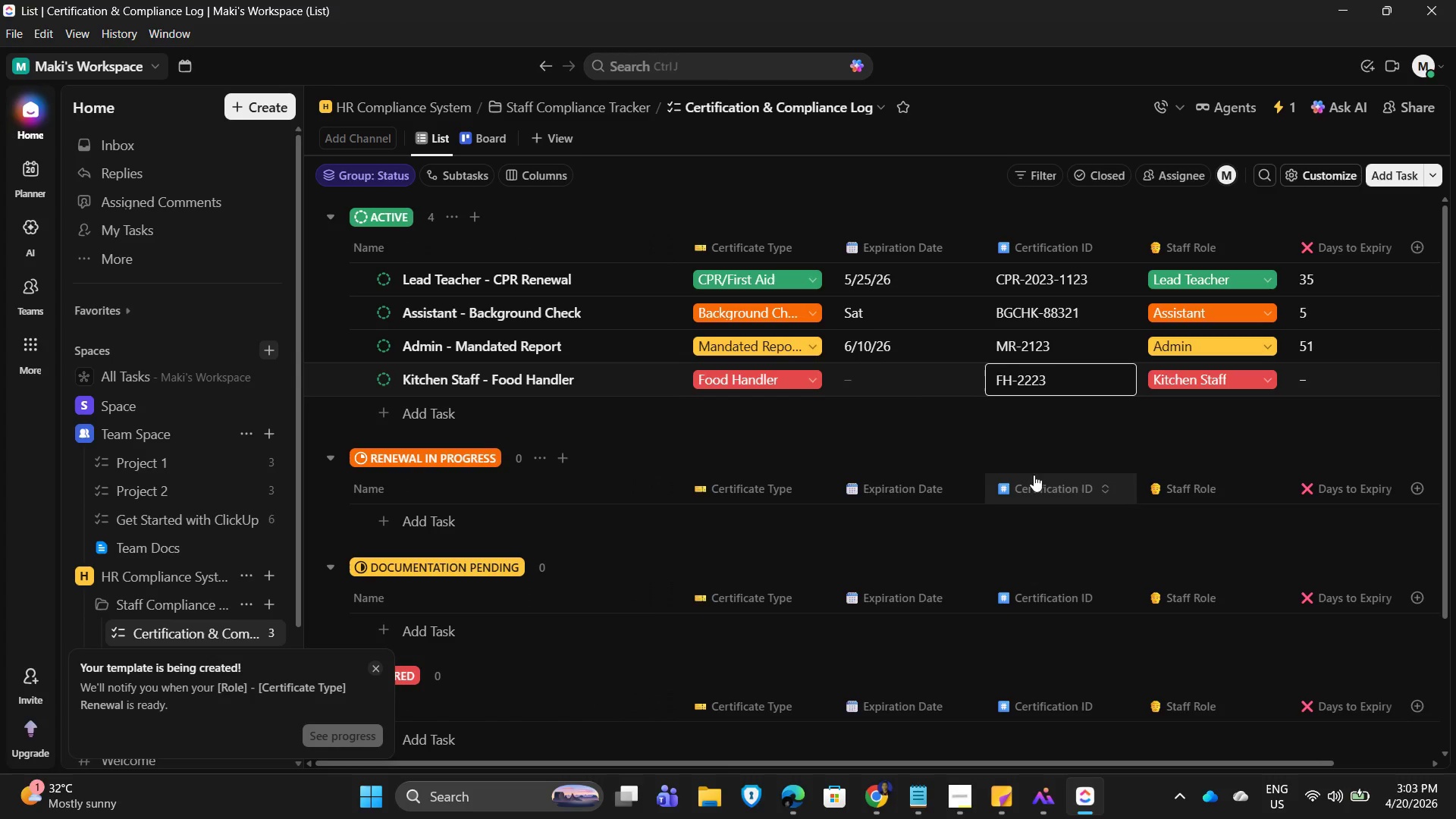 
left_click([880, 401])
 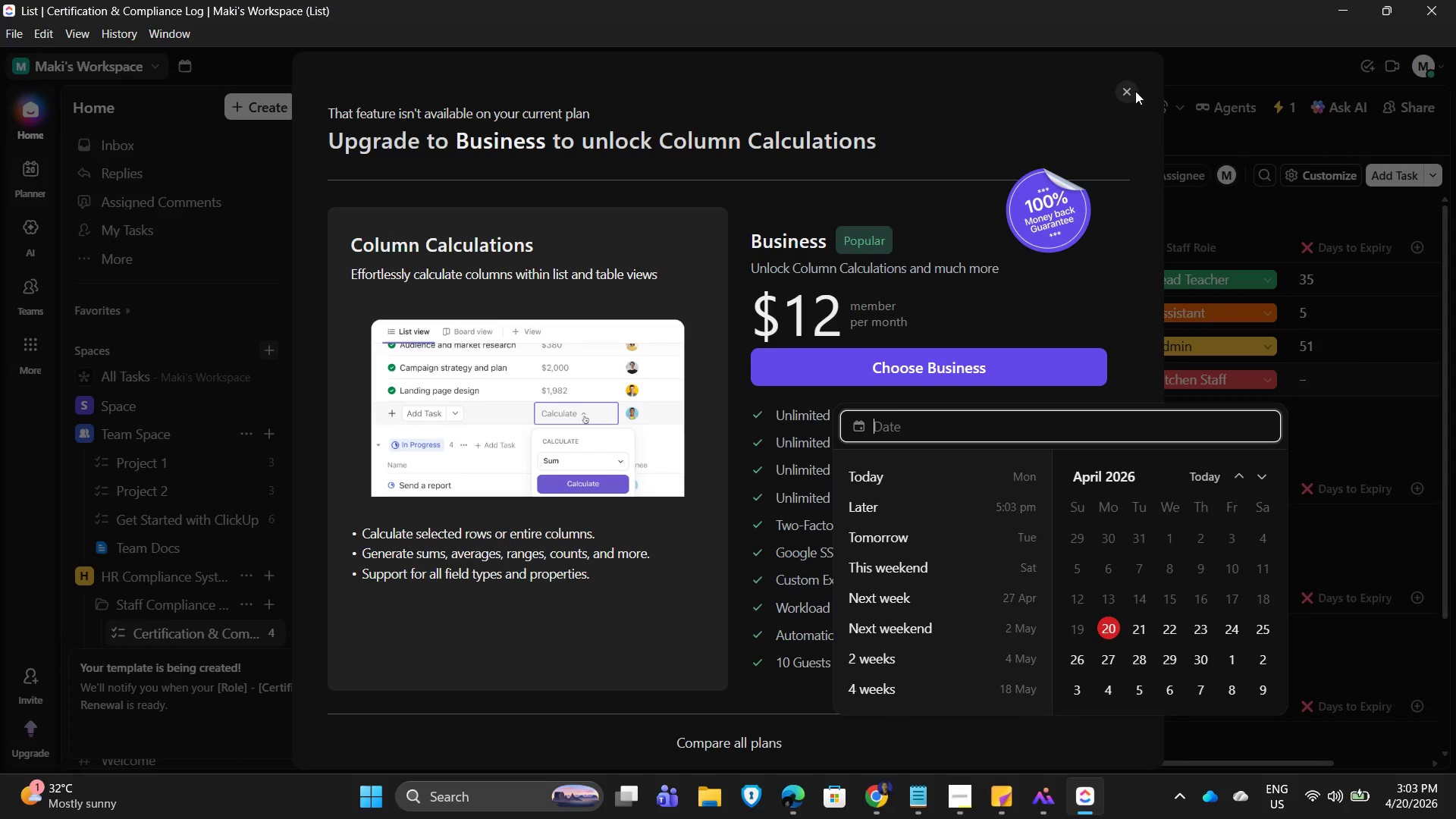 
left_click([1130, 89])
 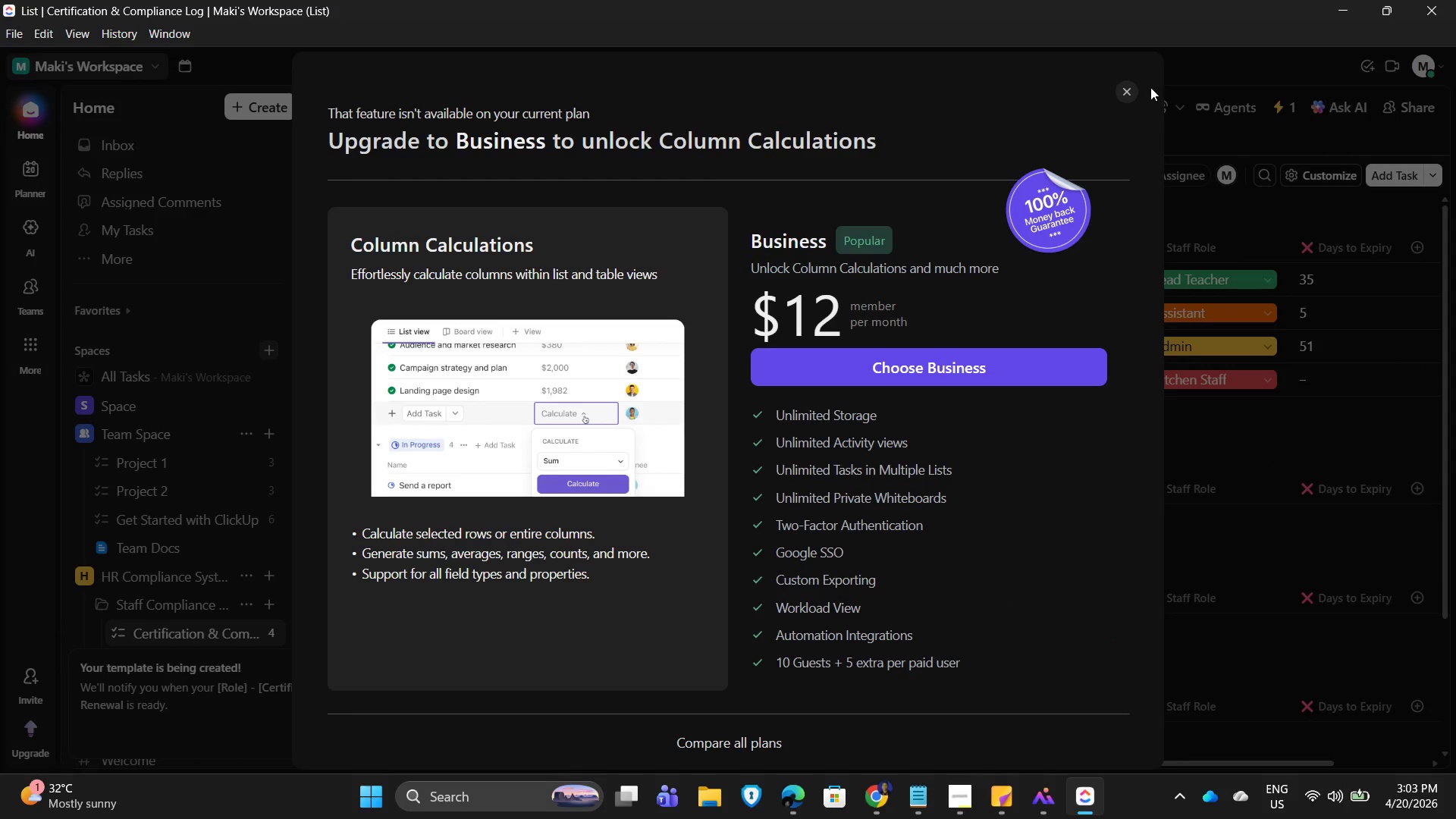 
left_click([1122, 86])
 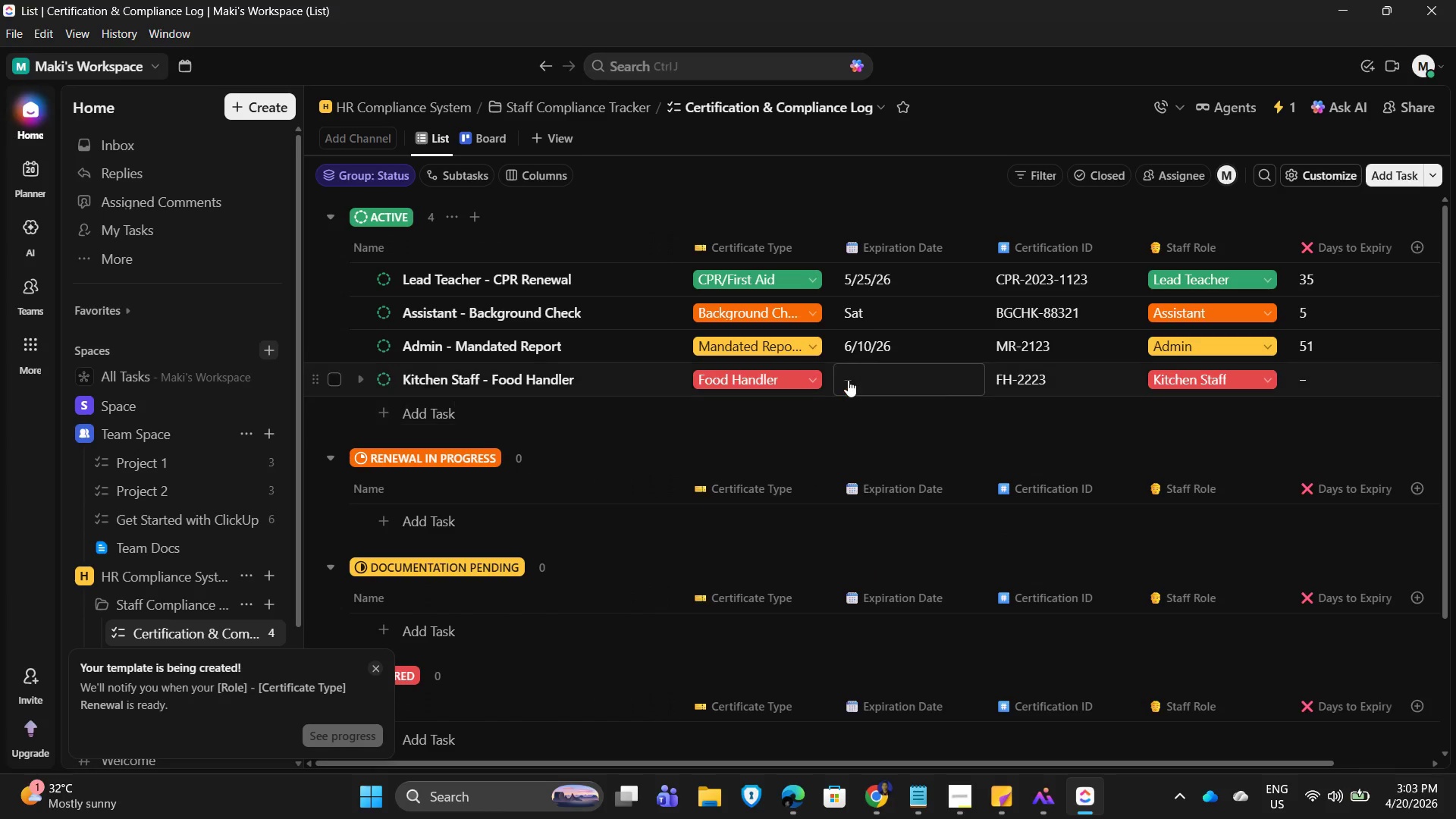 
left_click([855, 379])
 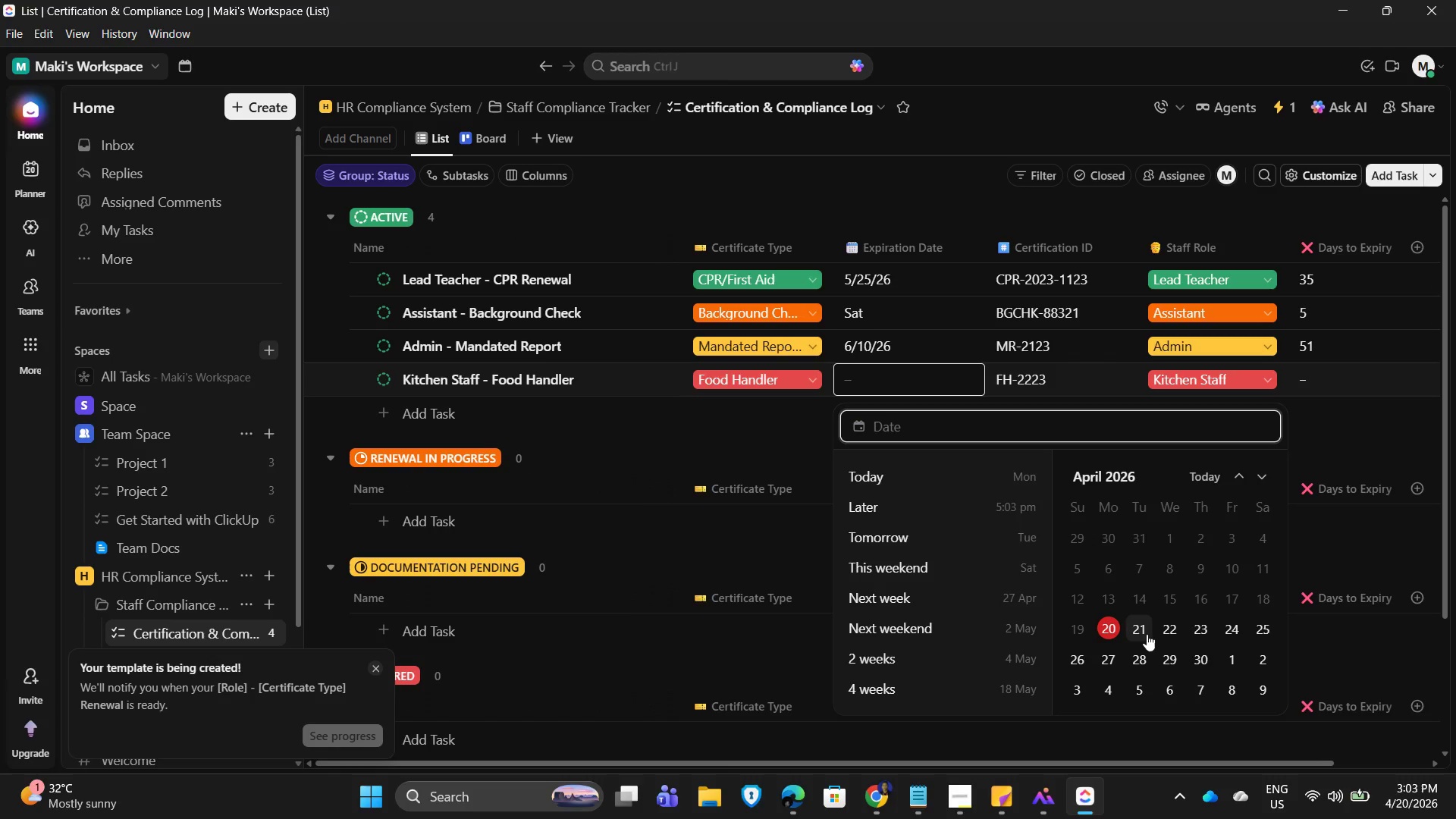 
wait(7.02)
 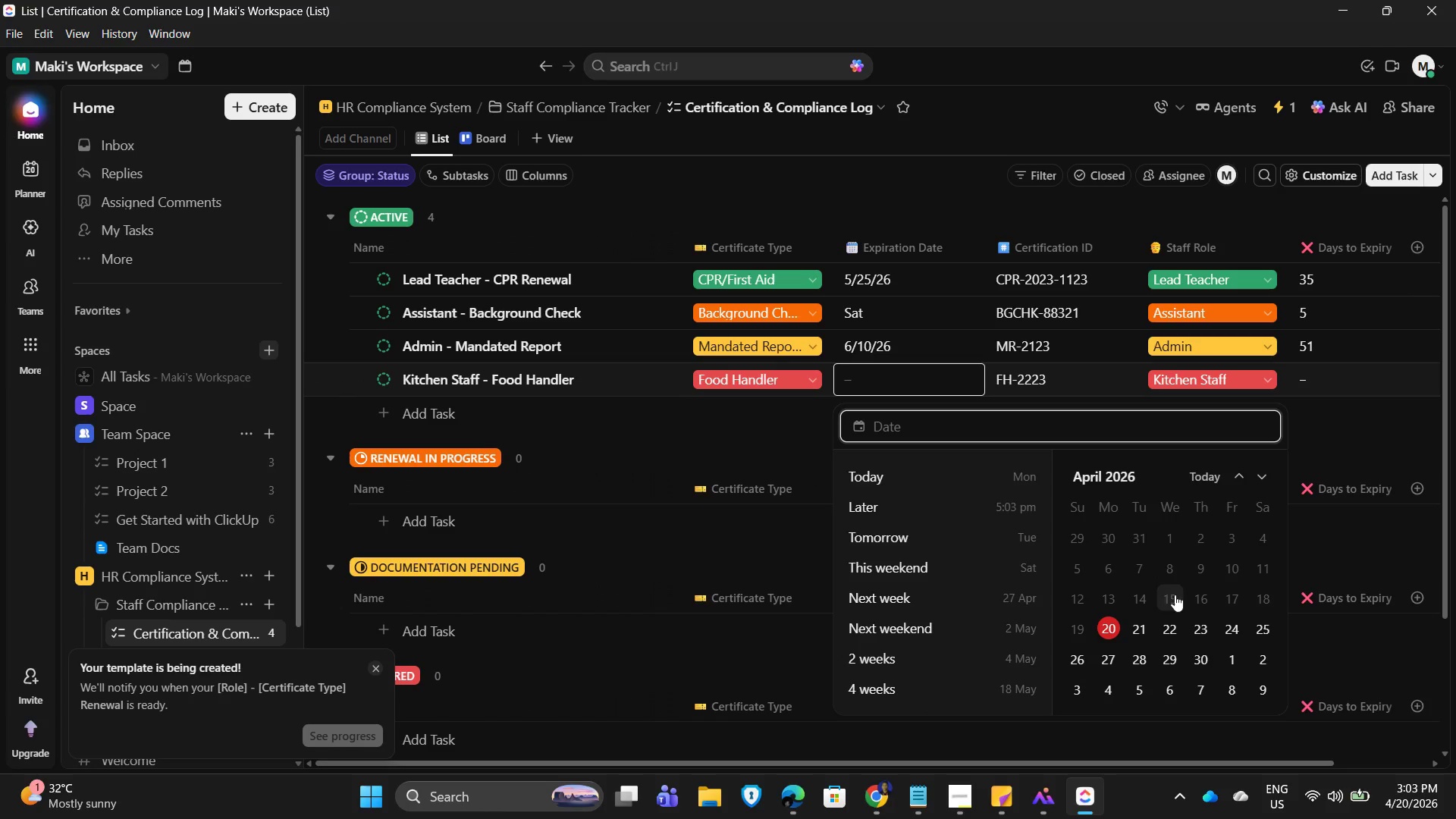 
scroll: coordinate [1141, 571], scroll_direction: down, amount: 3.0
 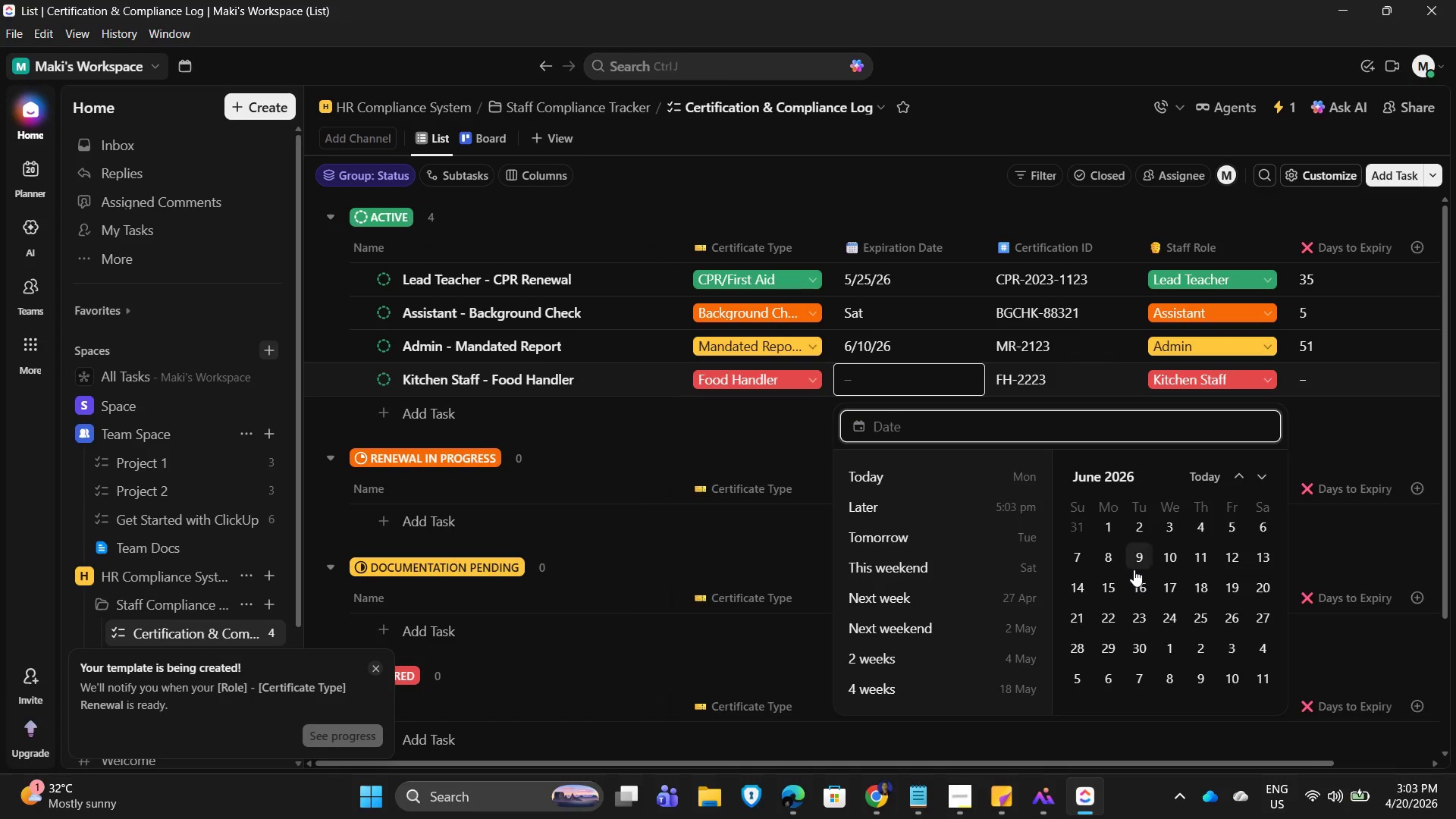 
scroll: coordinate [1140, 576], scroll_direction: up, amount: 3.0
 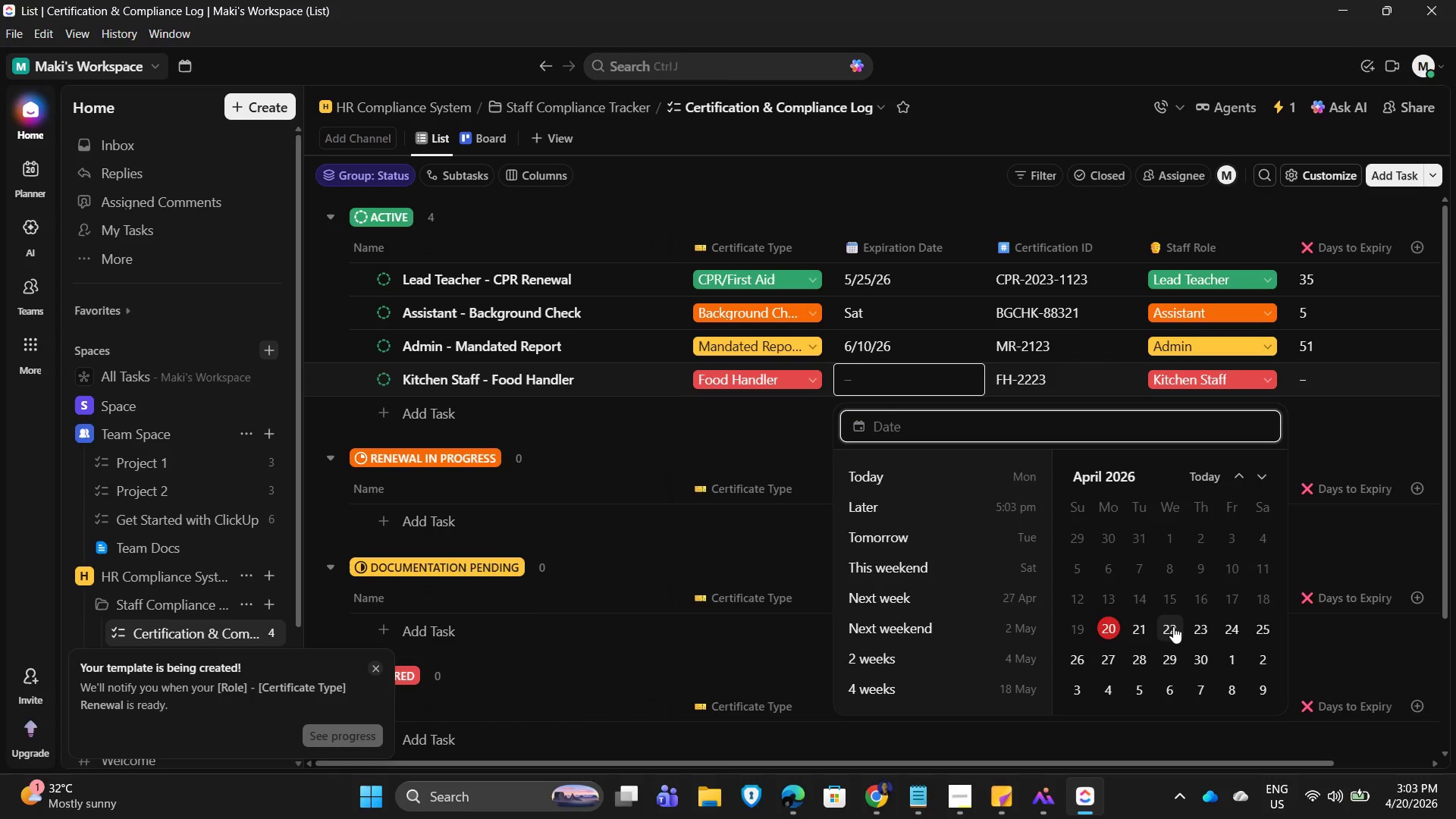 
left_click([1173, 626])
 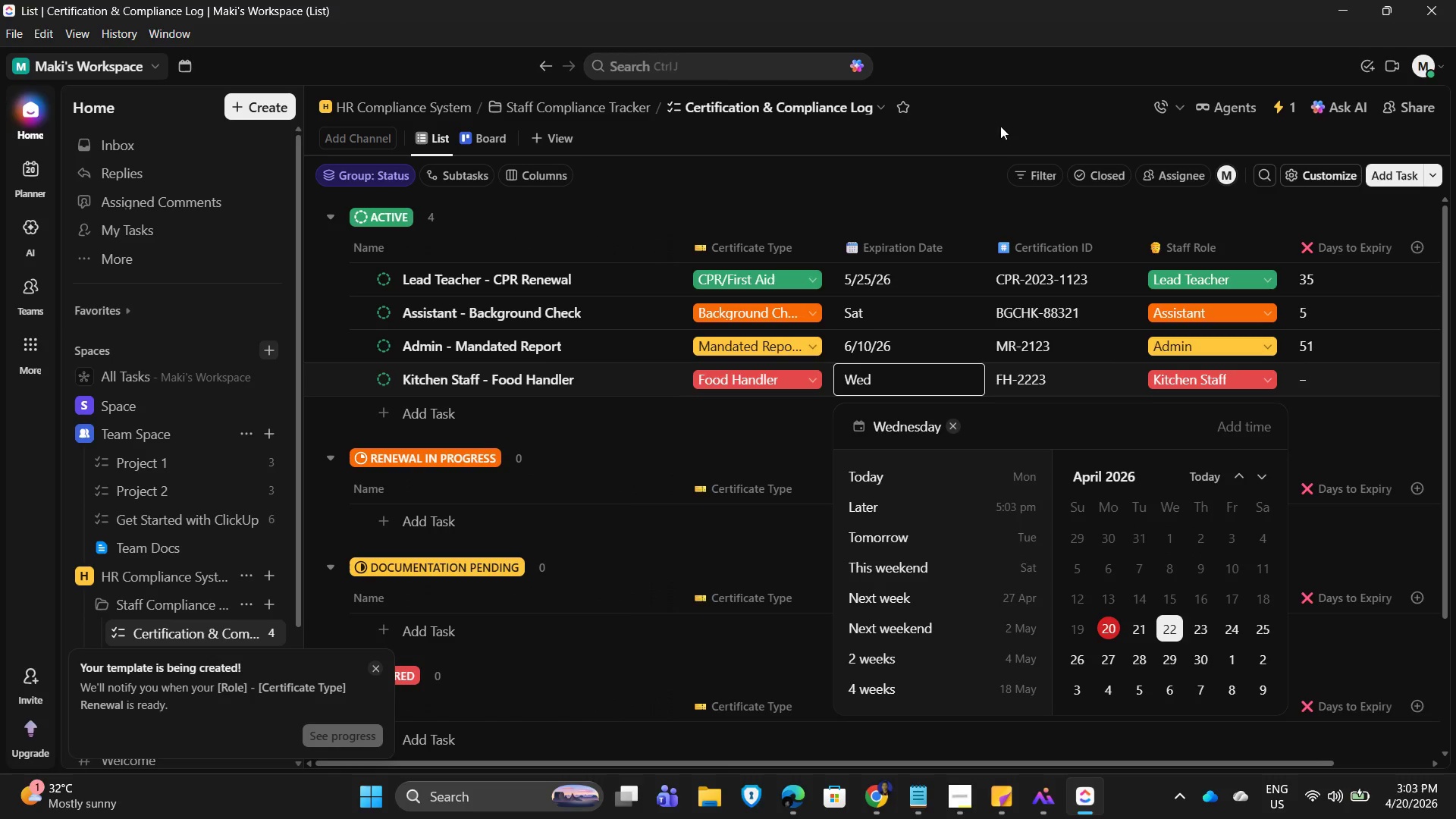 
left_click([1002, 124])
 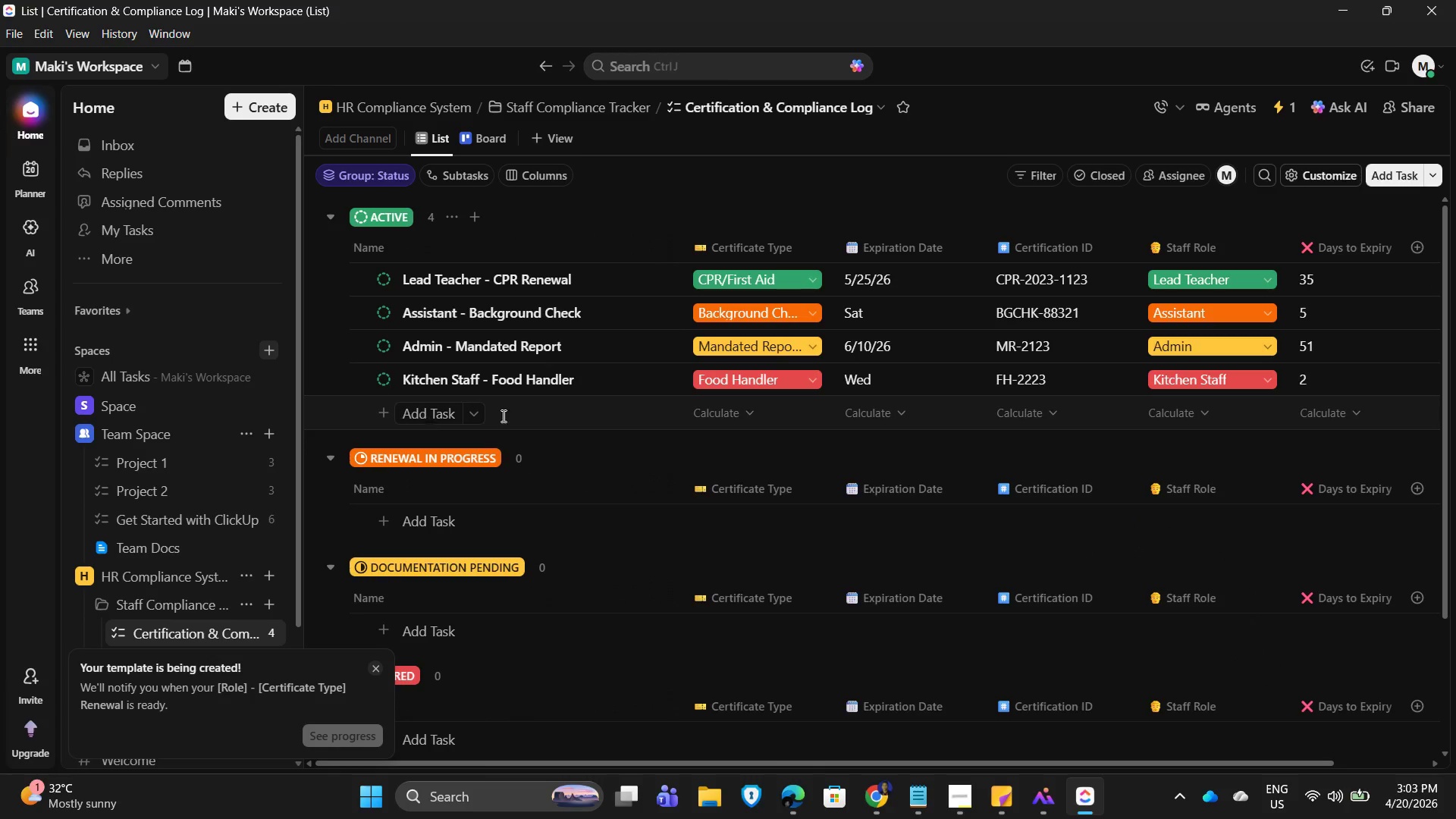 
left_click([425, 412])
 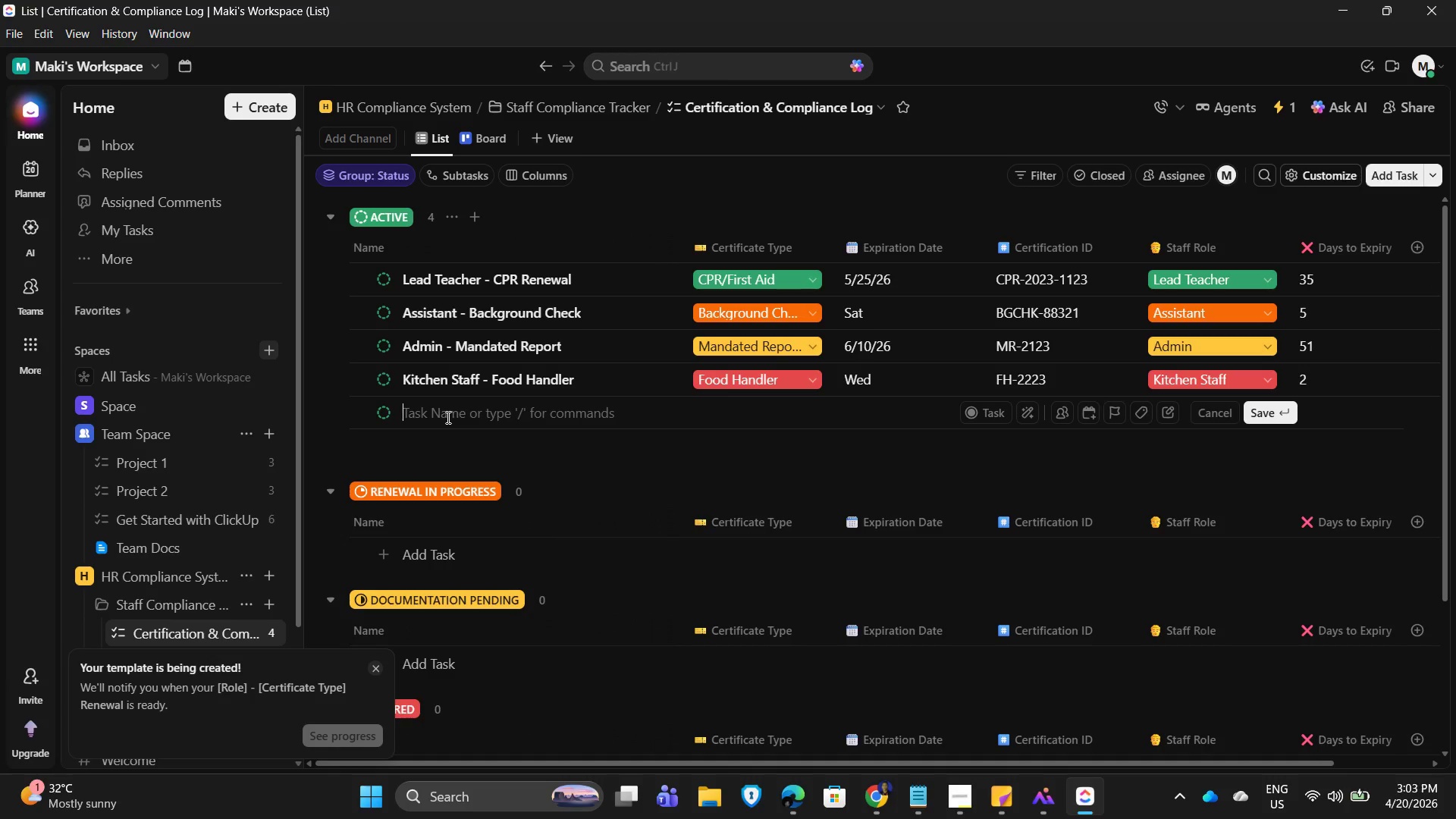 
type(Lead Teacher - Background Check)
 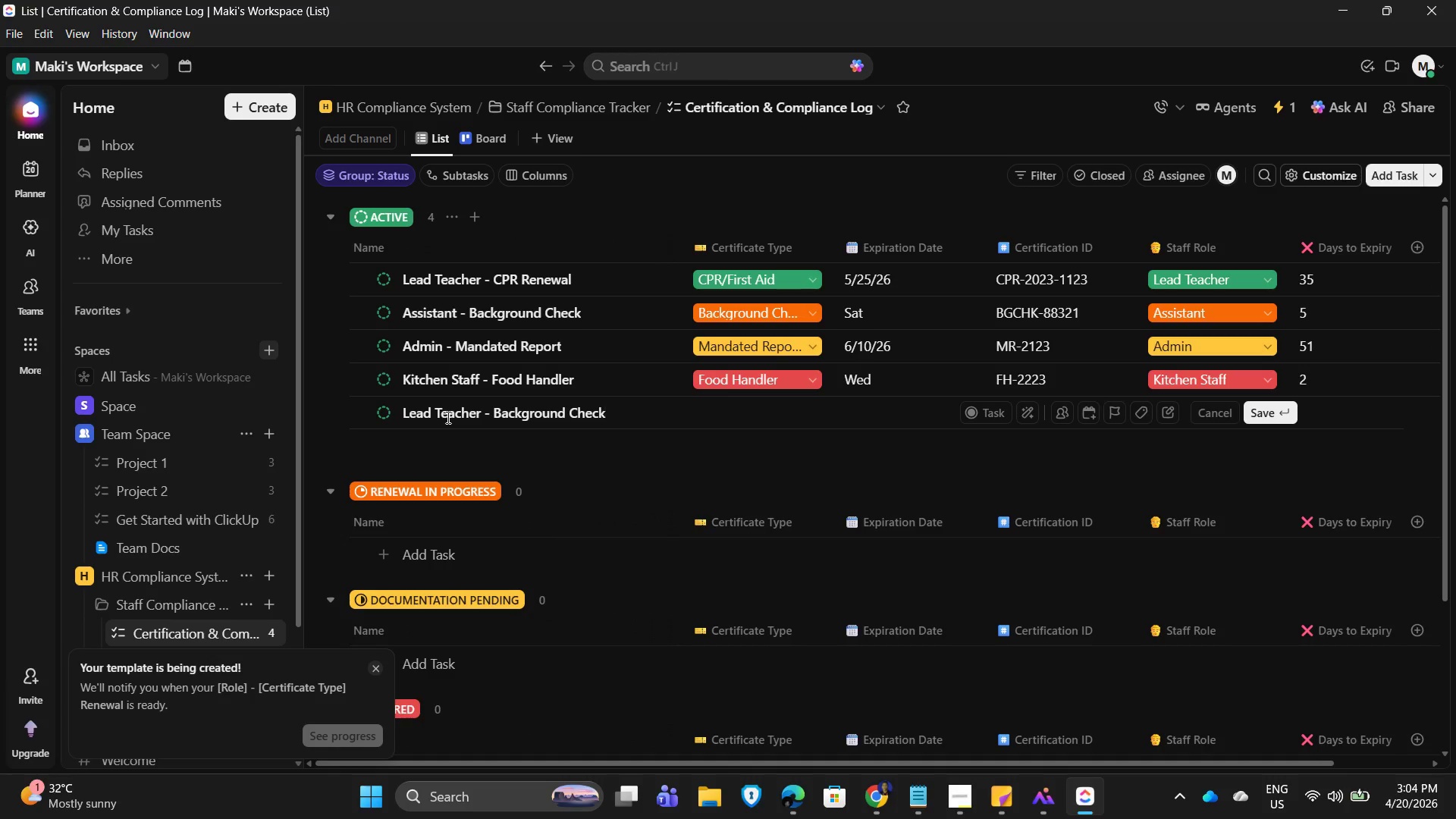 
left_click_drag(start_coordinate=[733, 410], to_coordinate=[737, 410])
 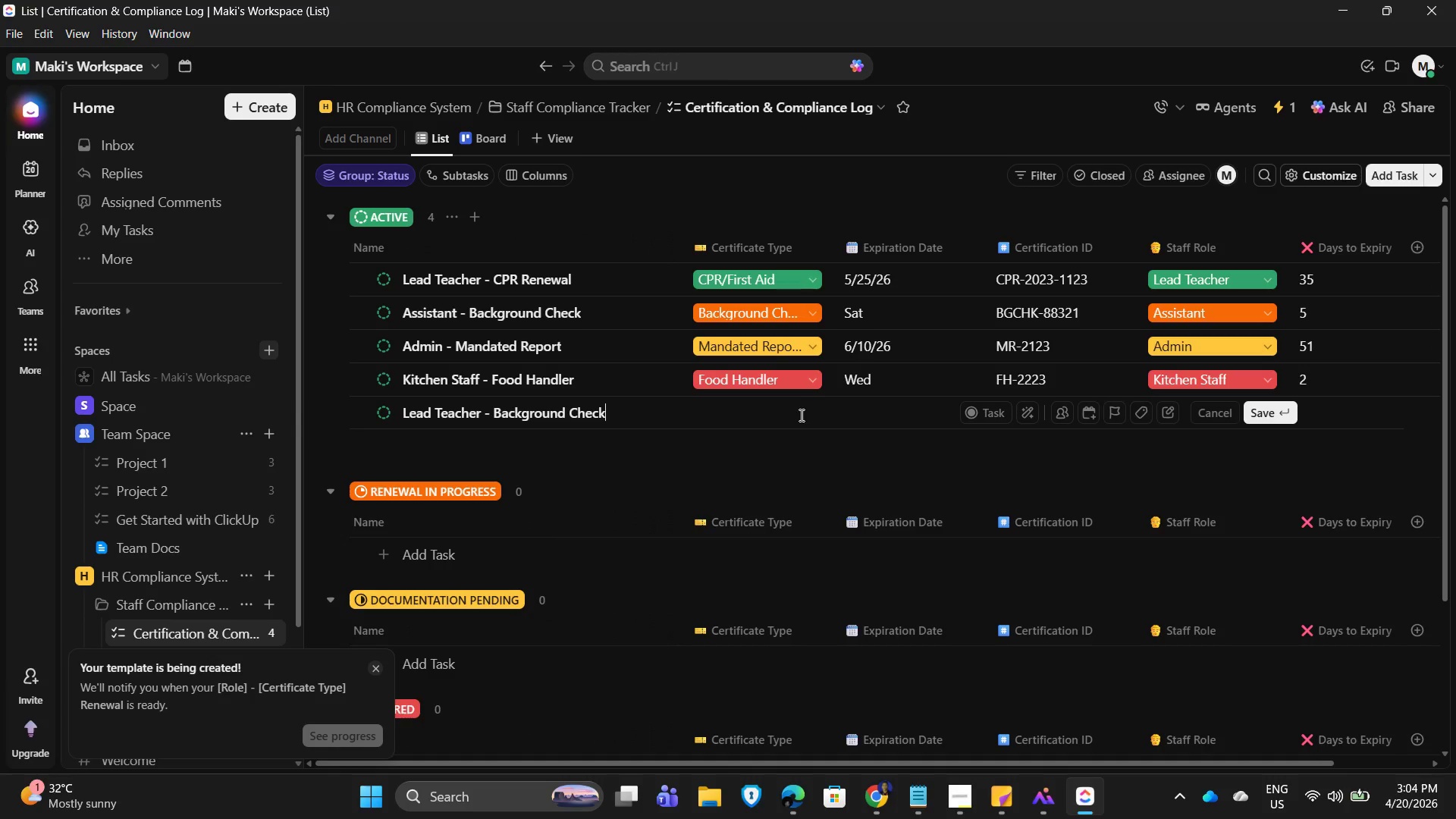 
double_click([800, 415])
 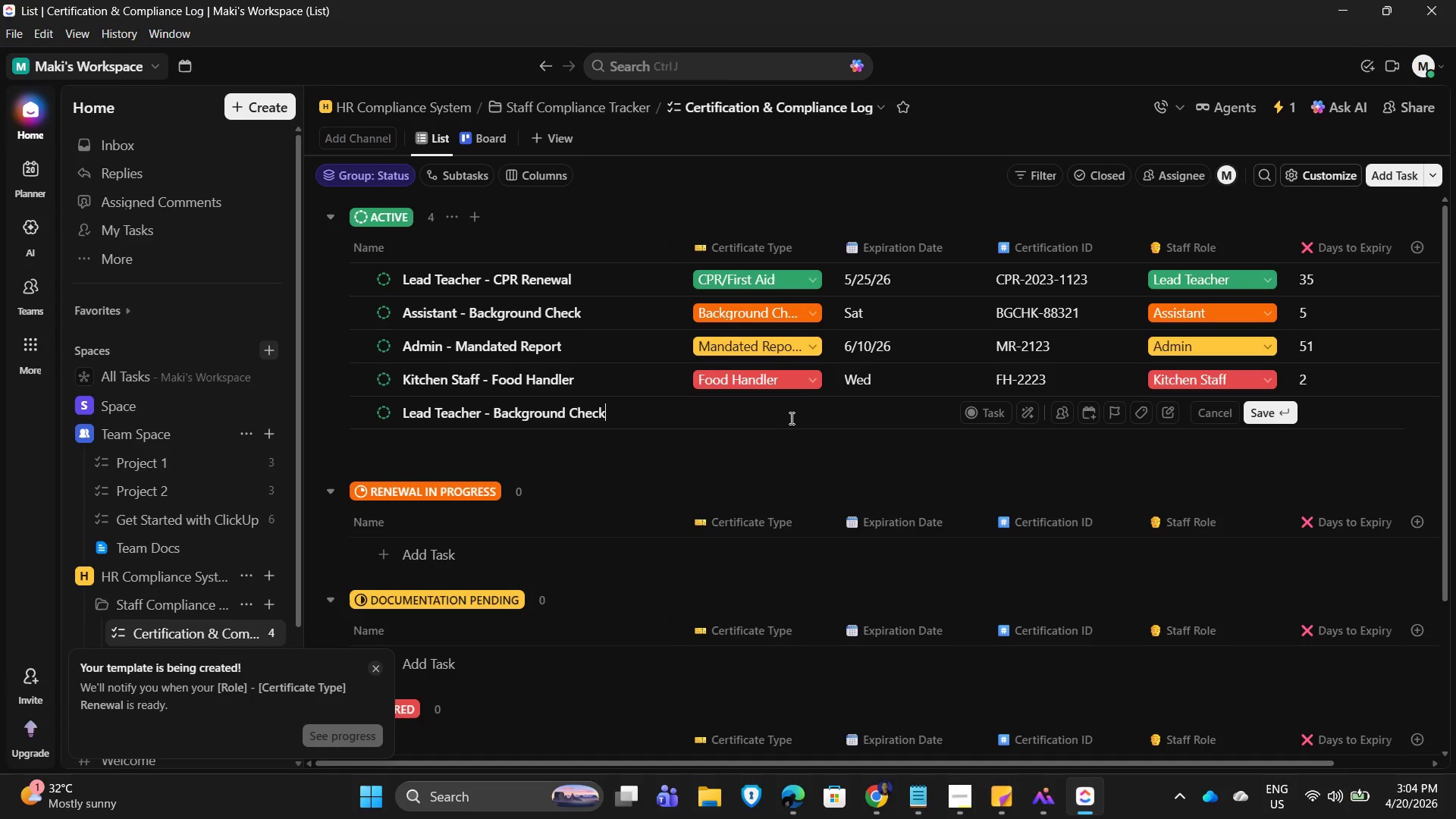 
key(Enter)
 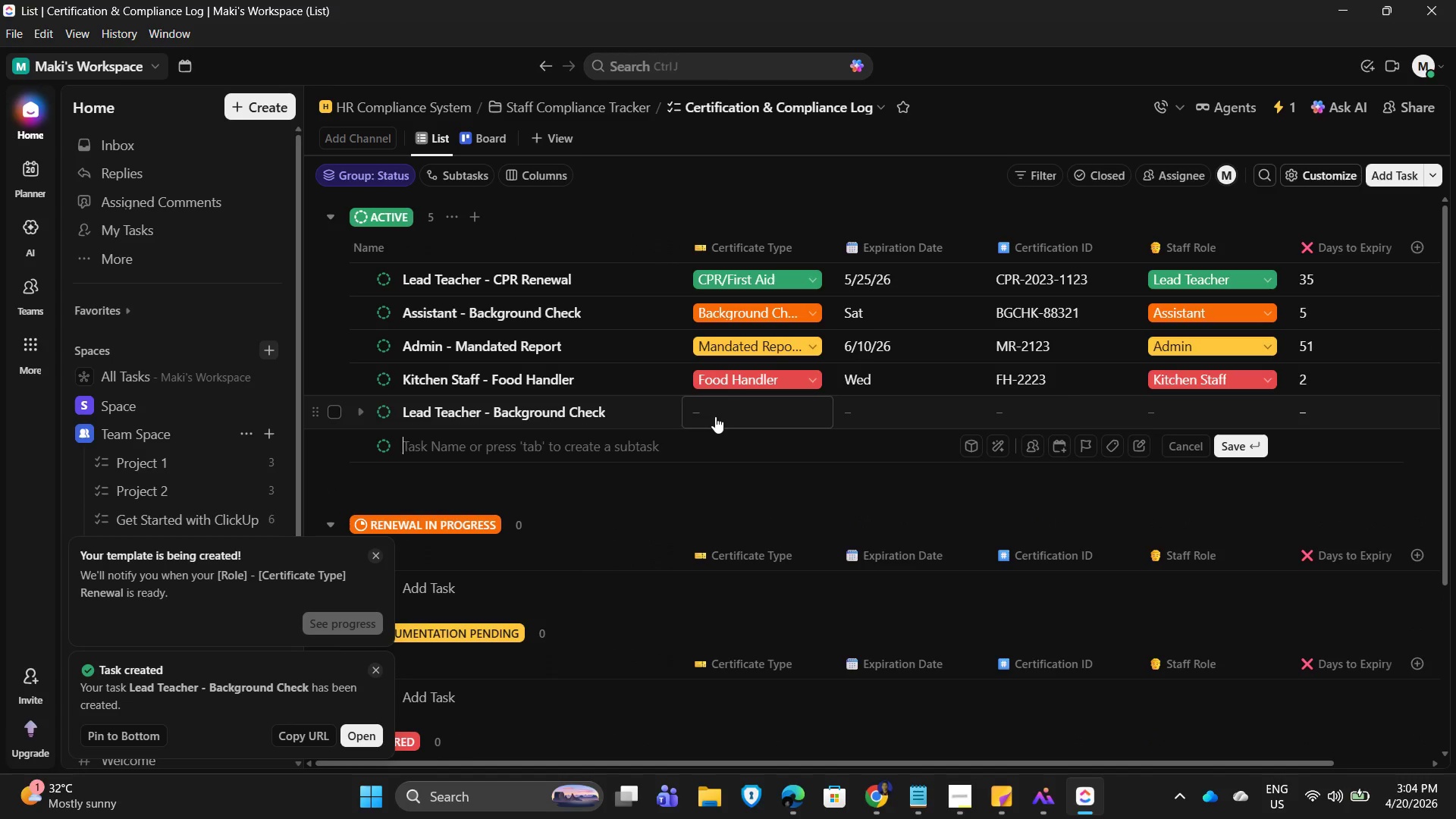 
left_click([752, 409])
 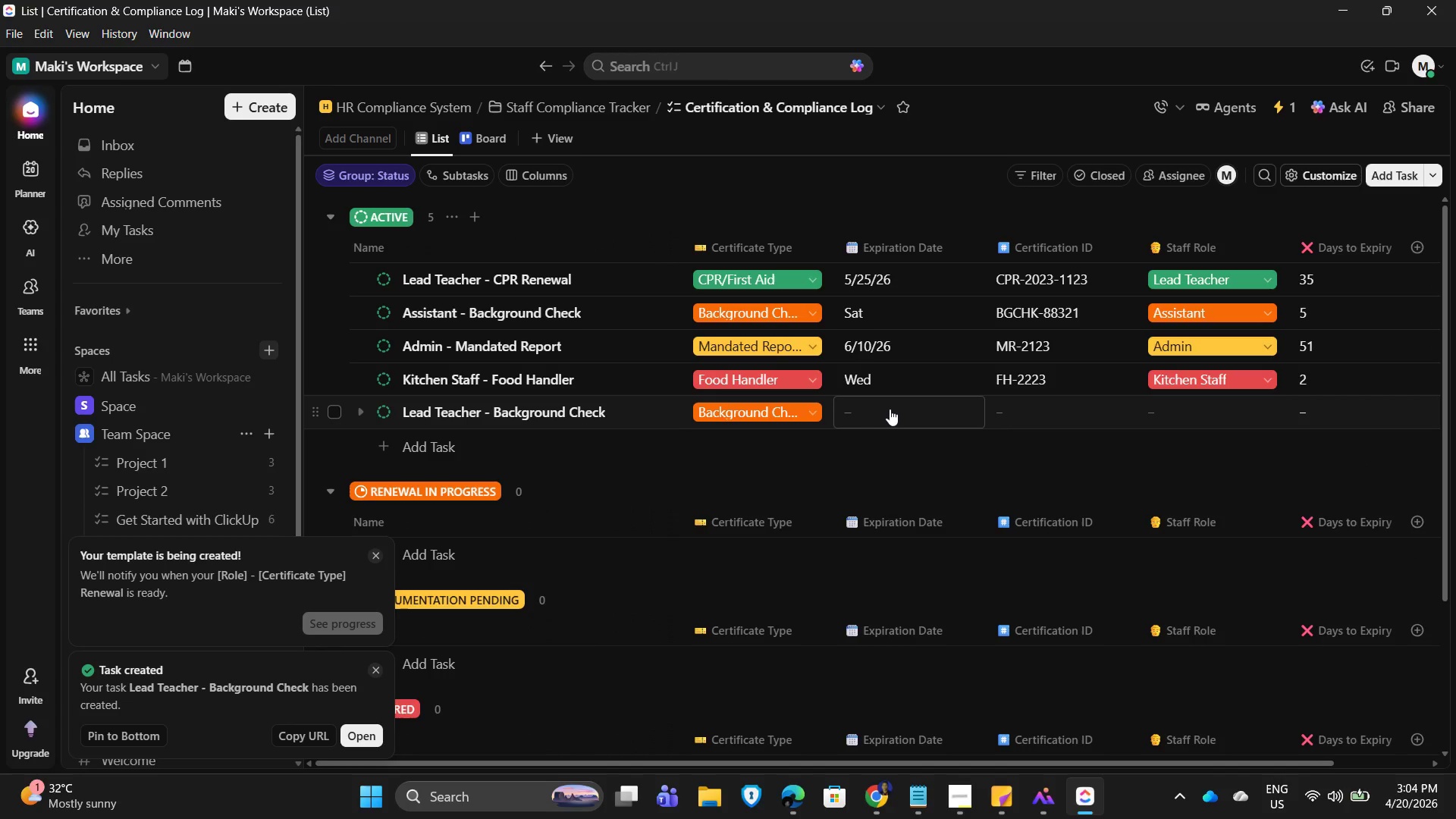 
left_click([890, 409])
 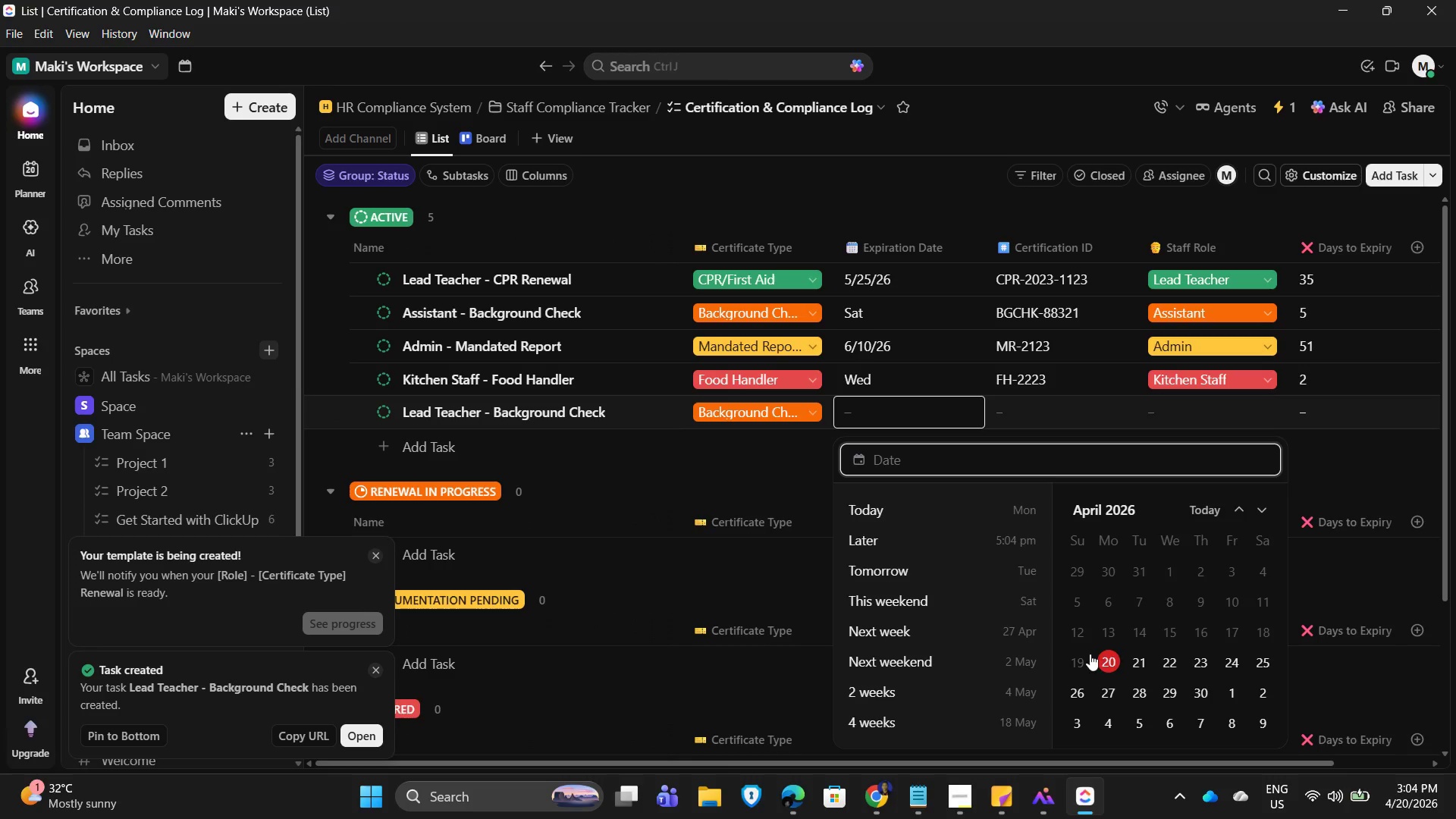 
left_click([1140, 659])
 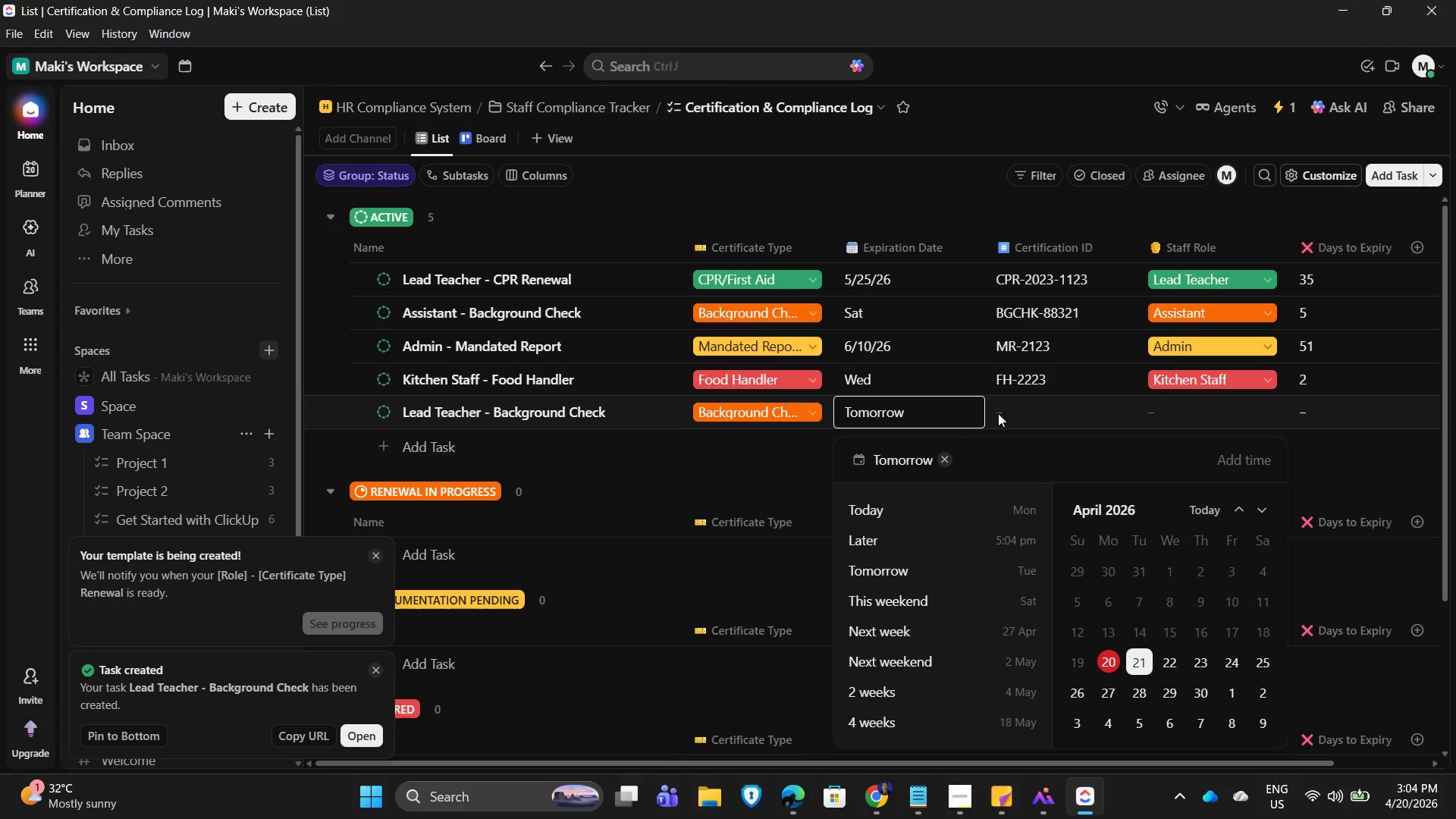 
left_click([1018, 413])
 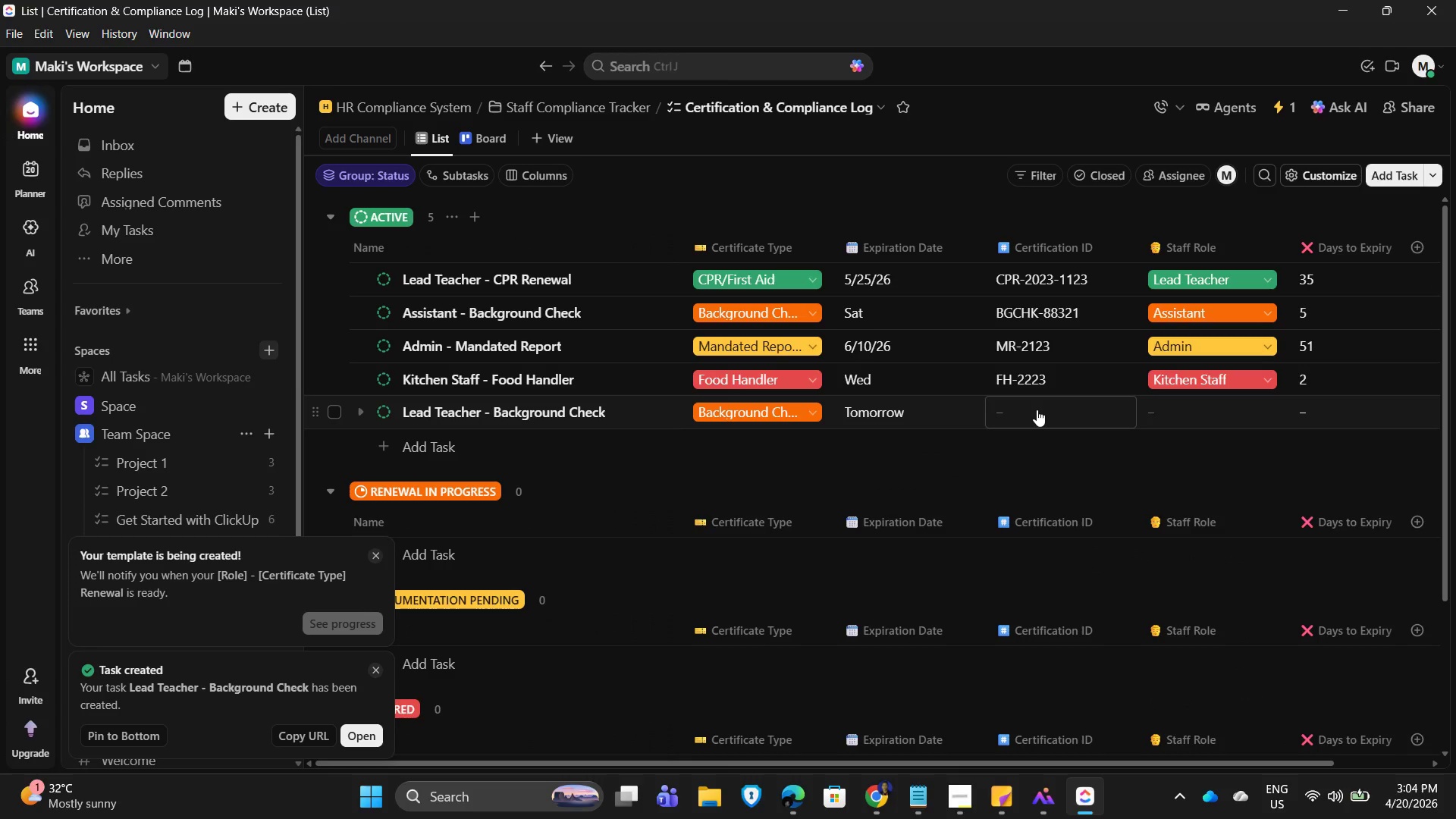 
left_click([1037, 410])
 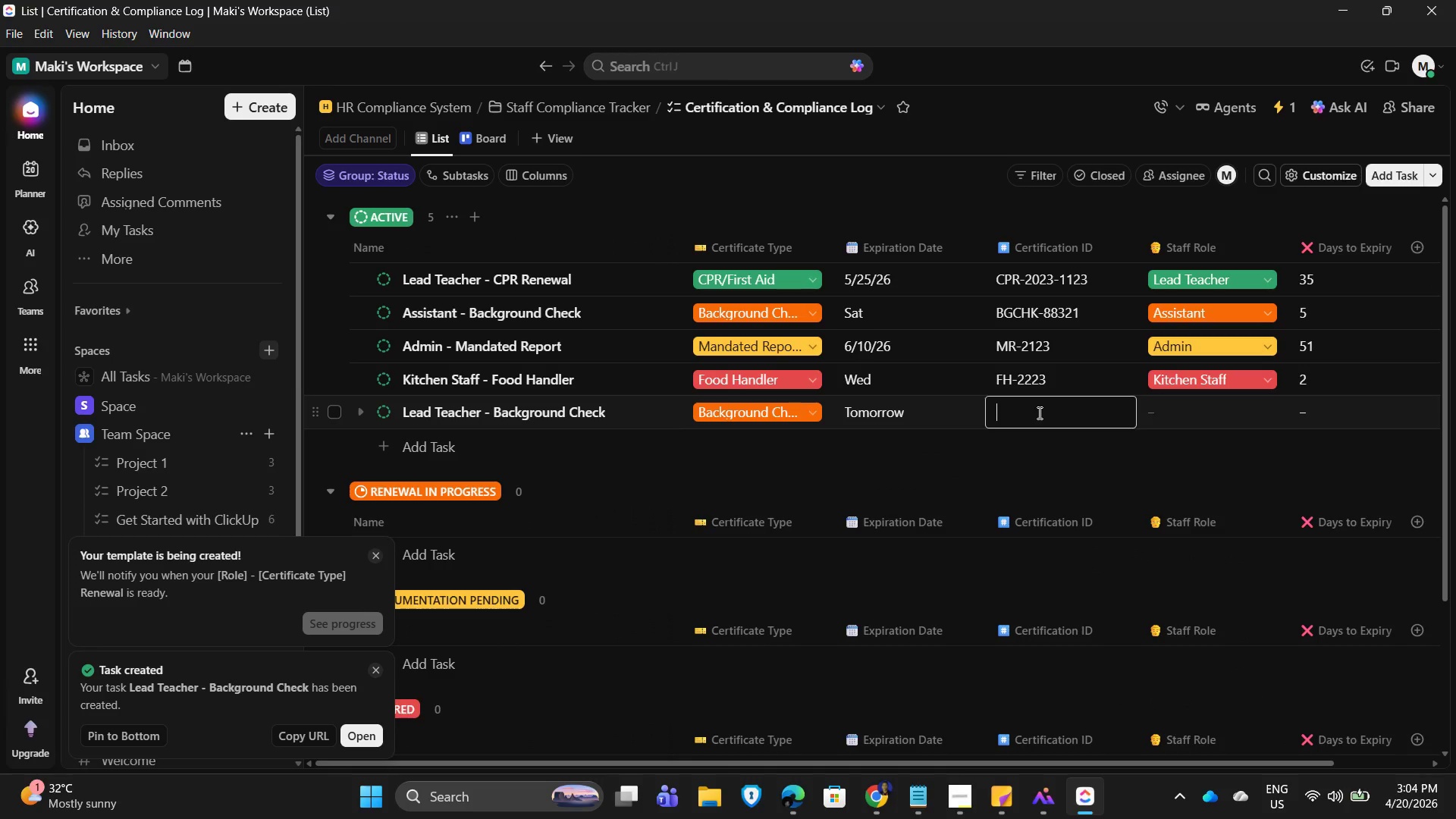 
type(BGHC)
key(Backspace)
key(Backspace)
type(CHK)
 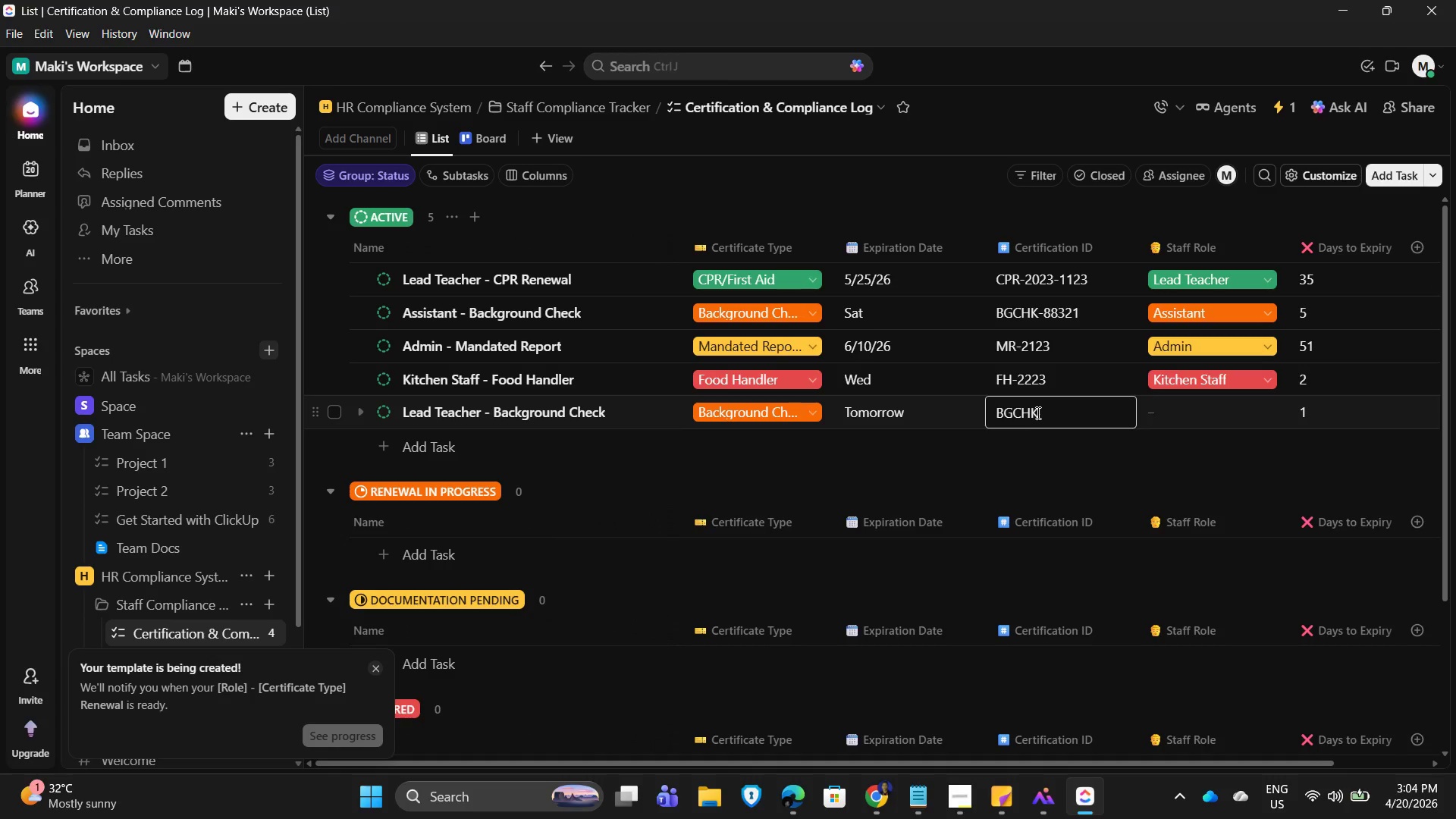 
key(Minus)
 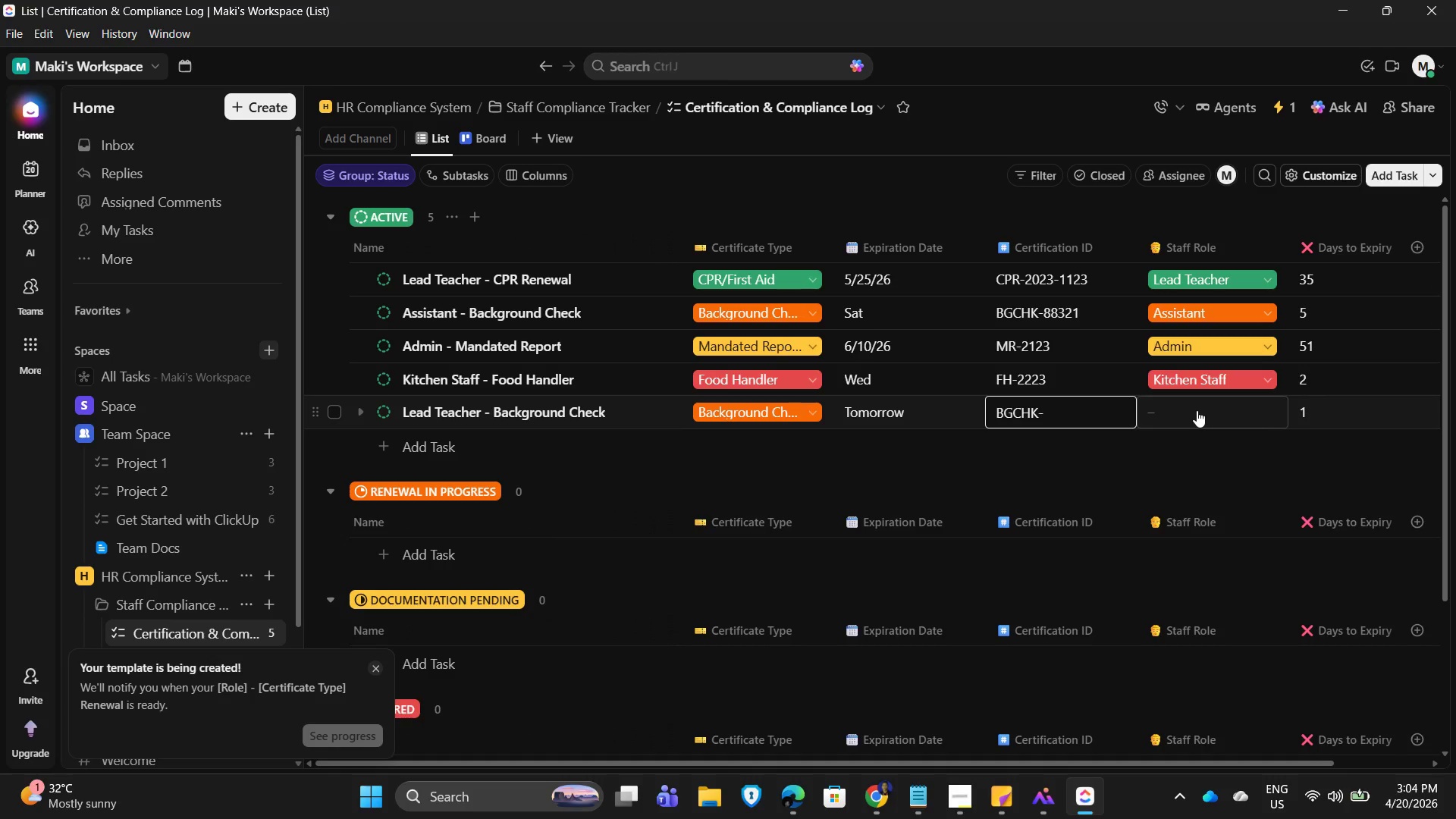 
key(Numpad9)
 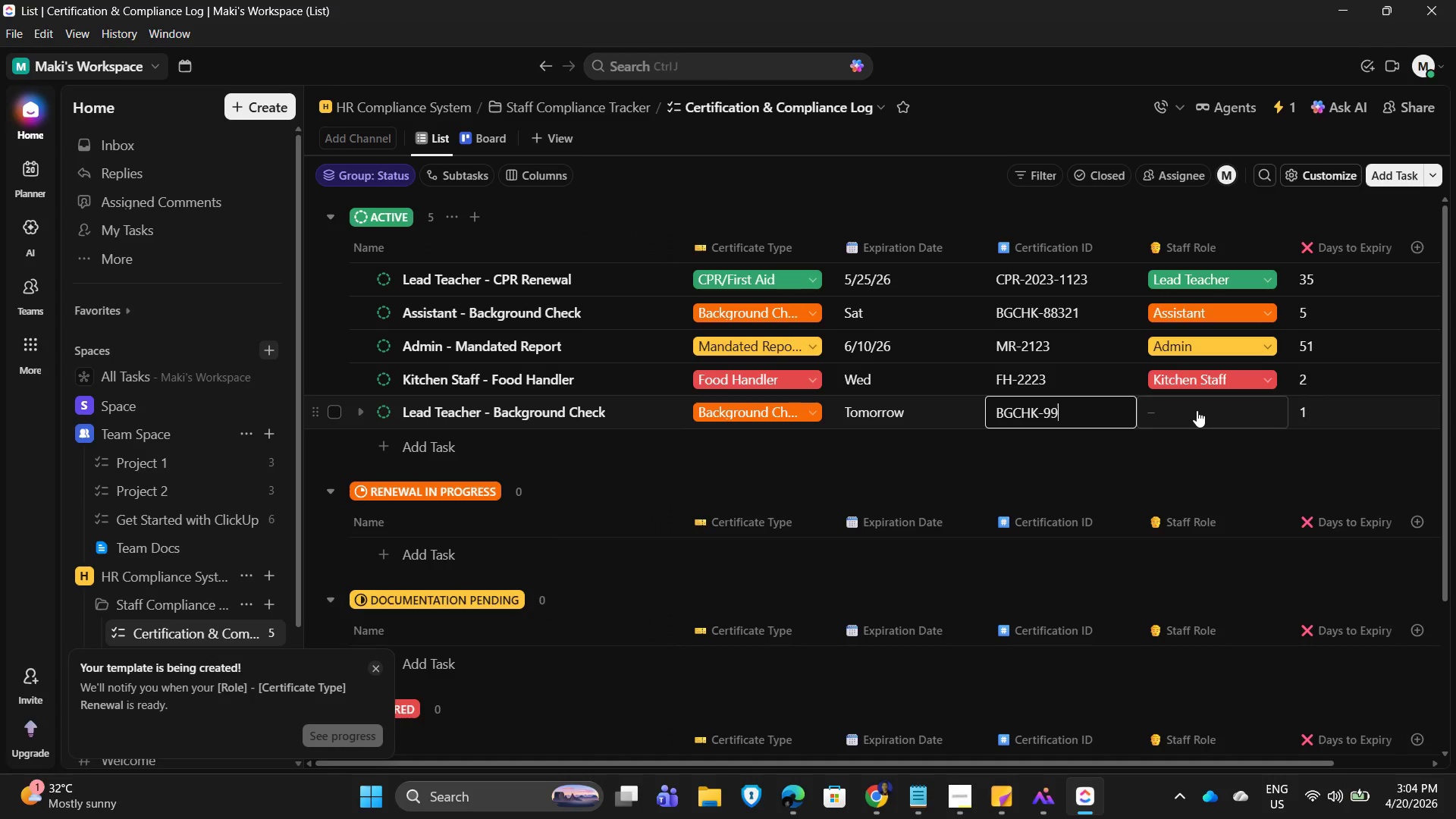 
key(Numpad9)
 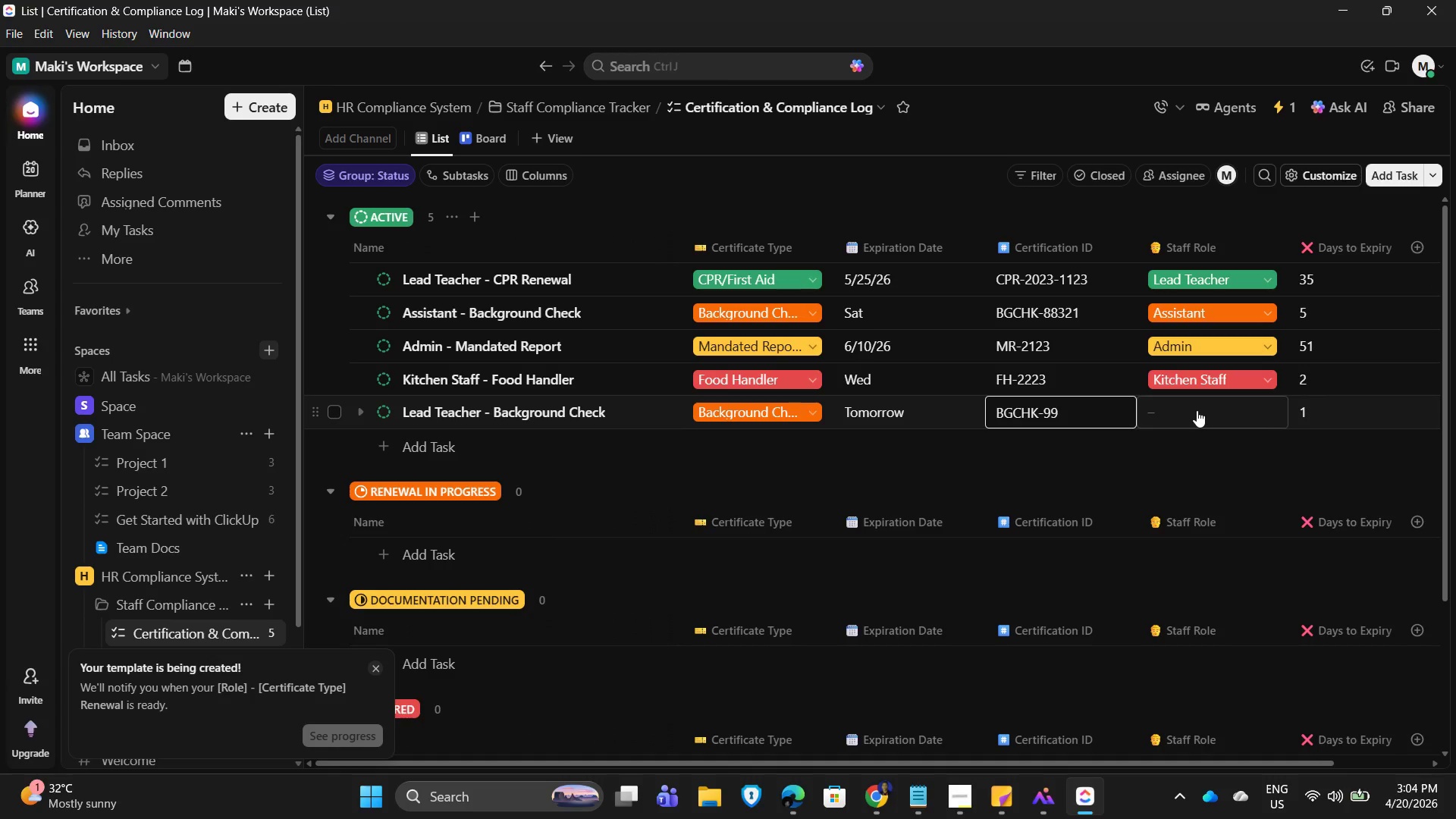 
key(Numpad2)
 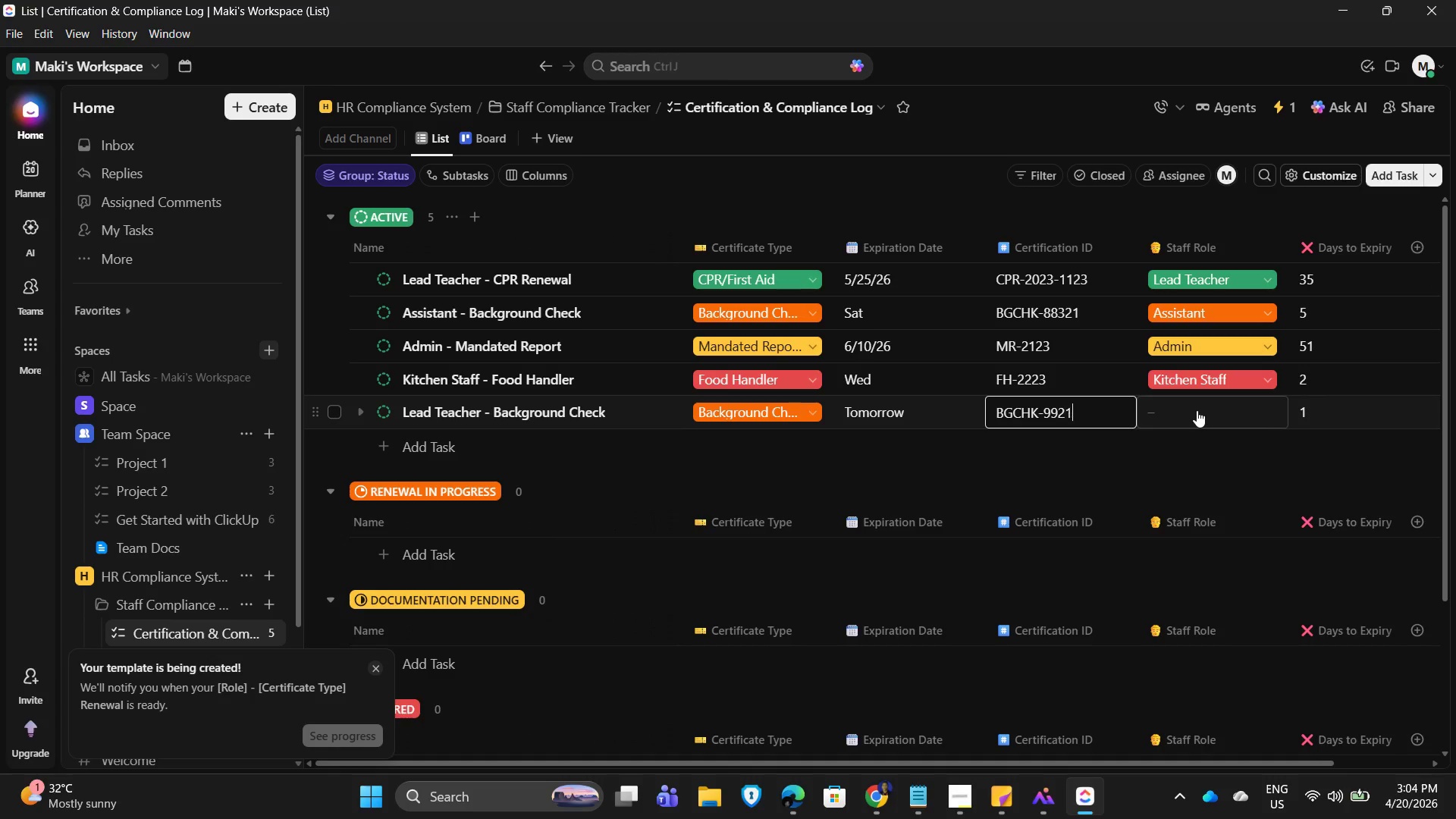 
key(Numpad1)
 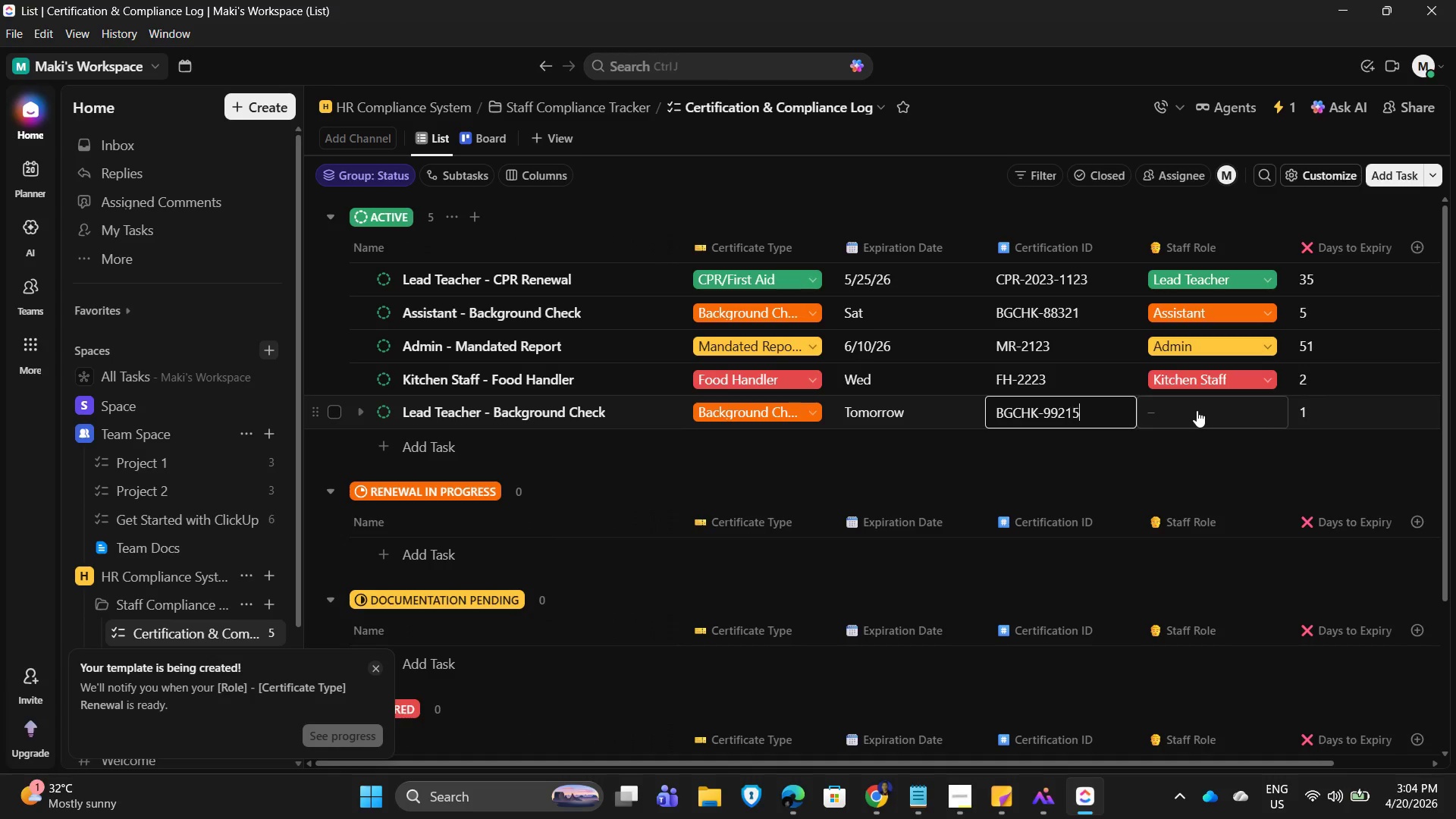 
key(Numpad5)
 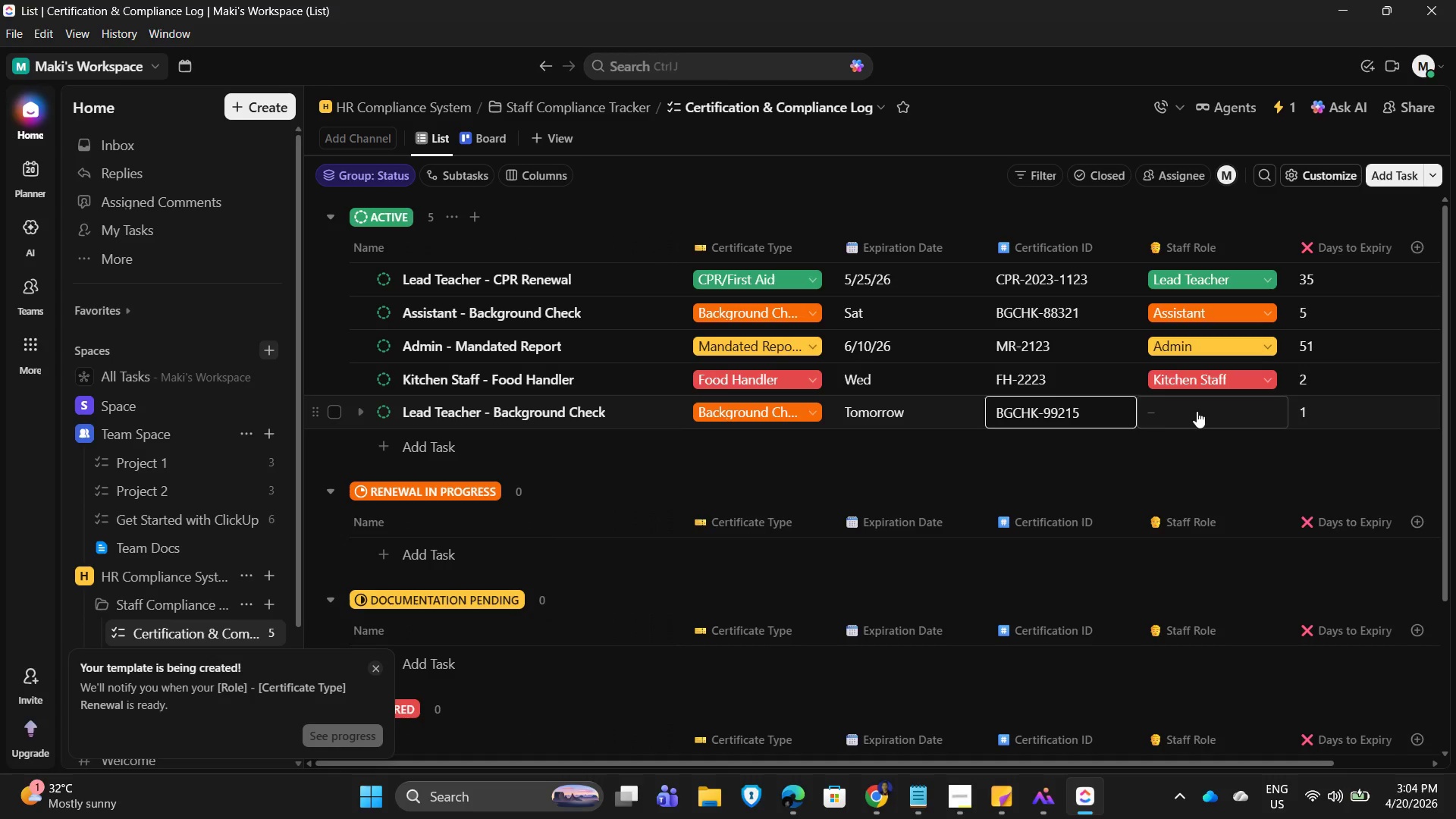 
left_click([1197, 411])
 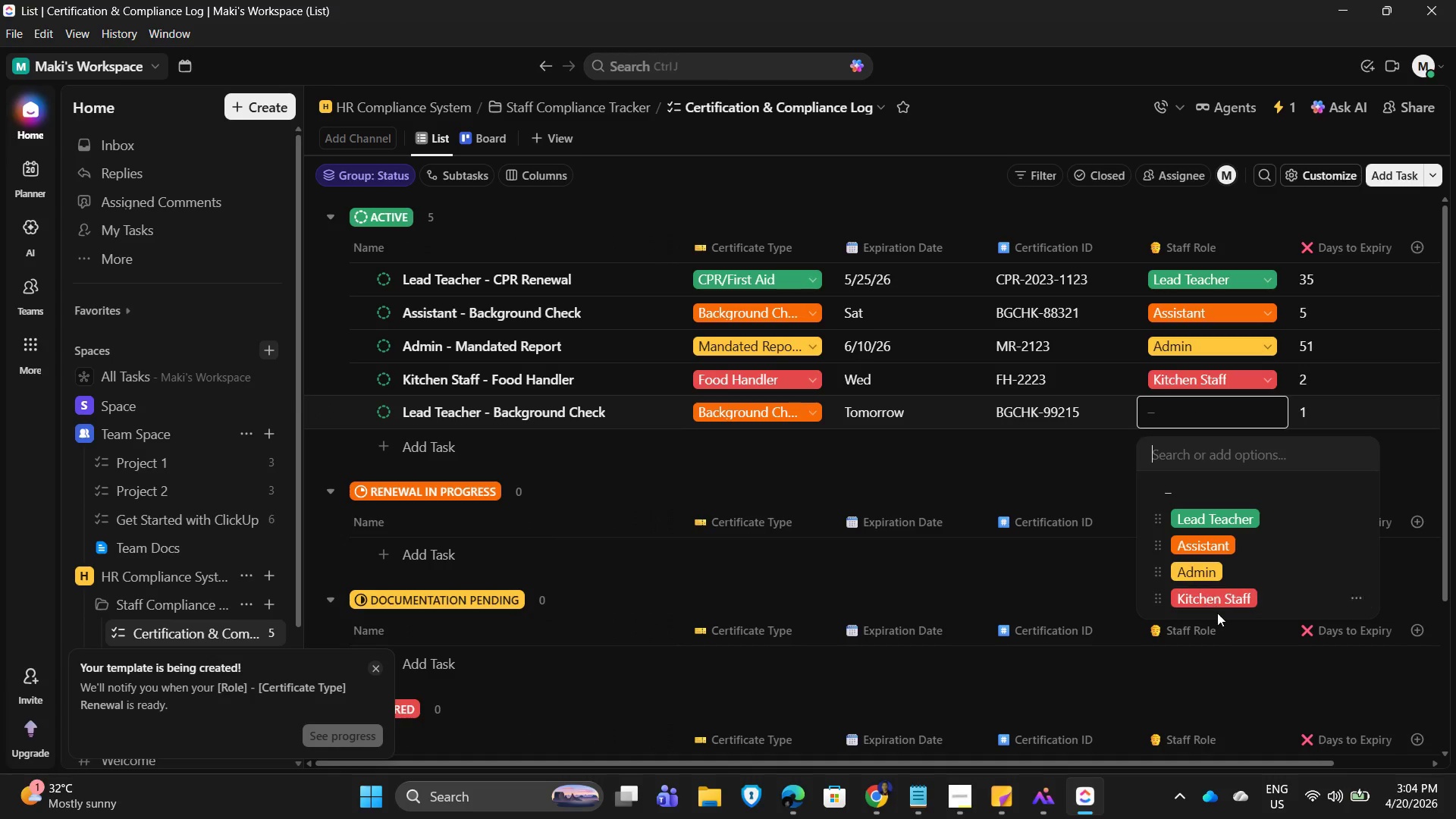 
left_click([1216, 604])
 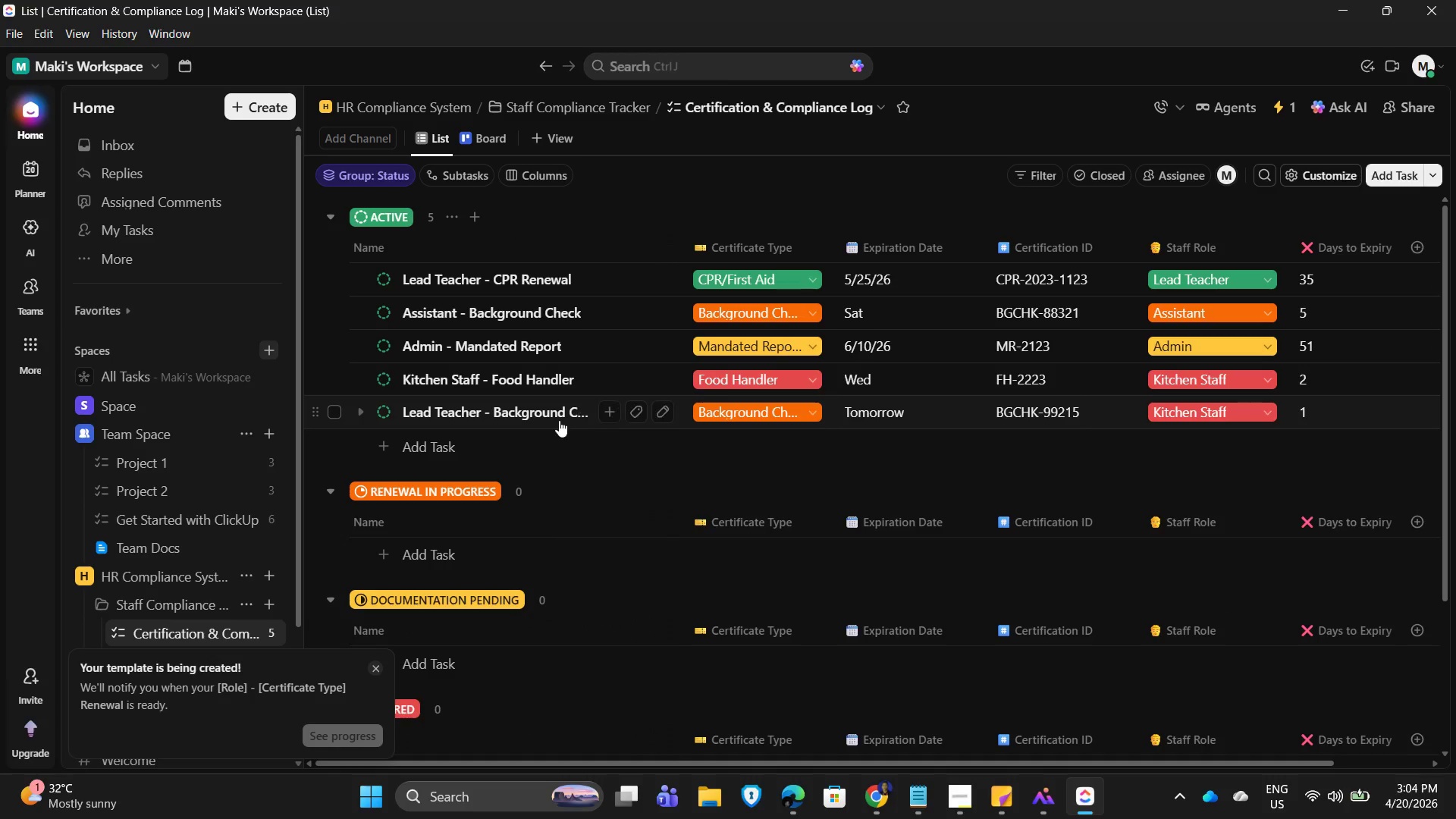 
left_click([1200, 412])
 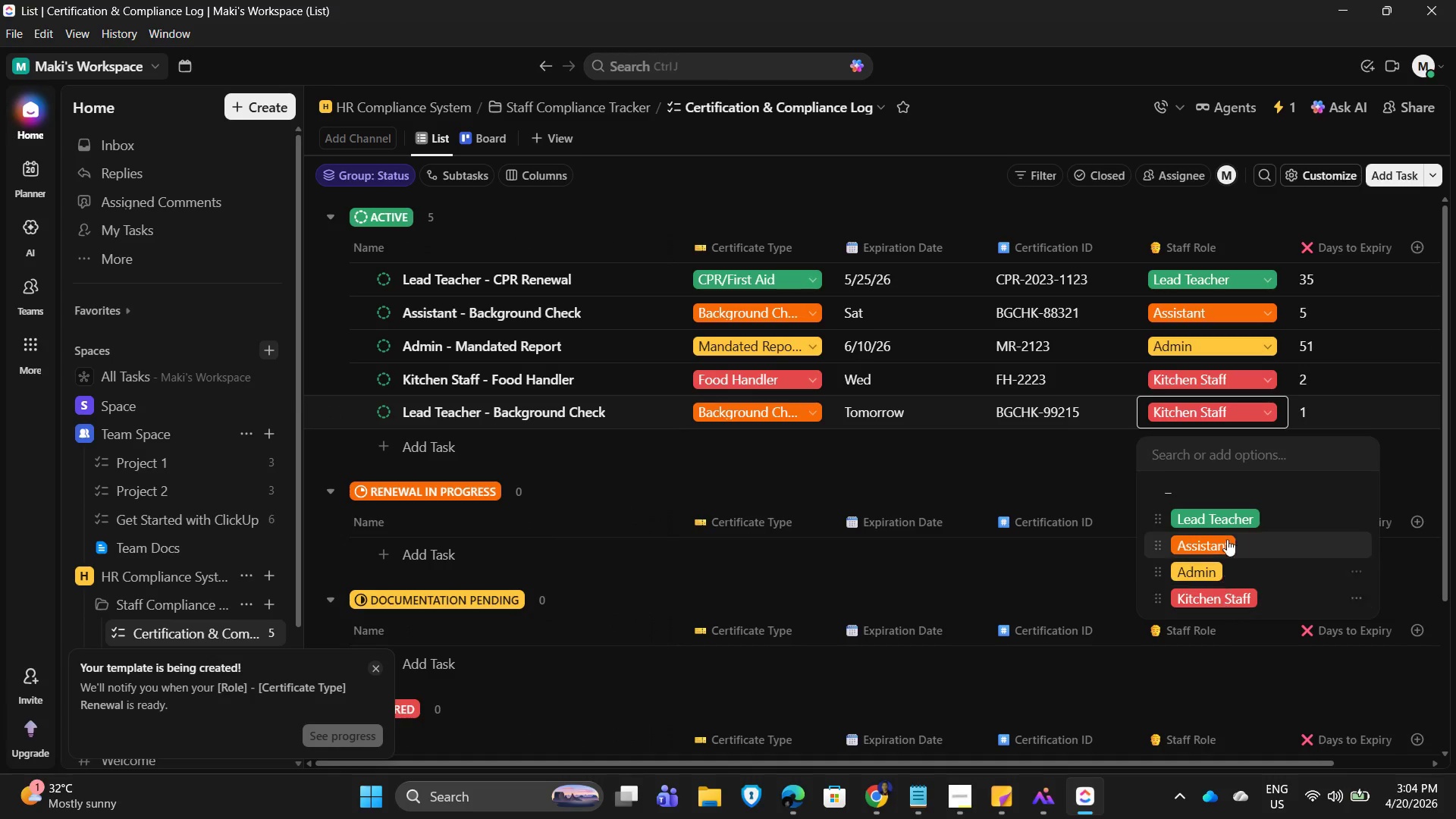 
left_click([1234, 510])
 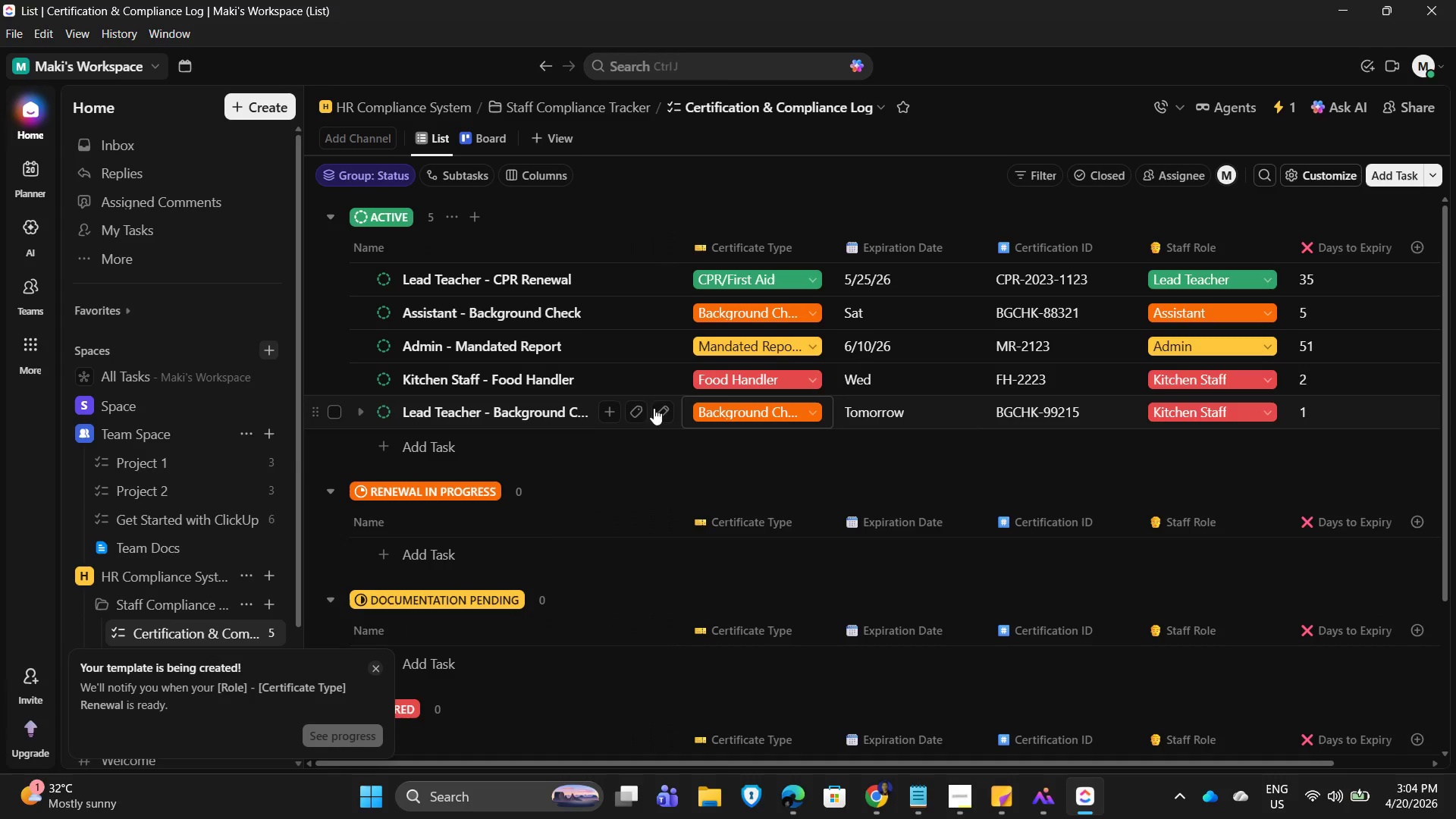 
scroll: coordinate [552, 441], scroll_direction: down, amount: 1.0
 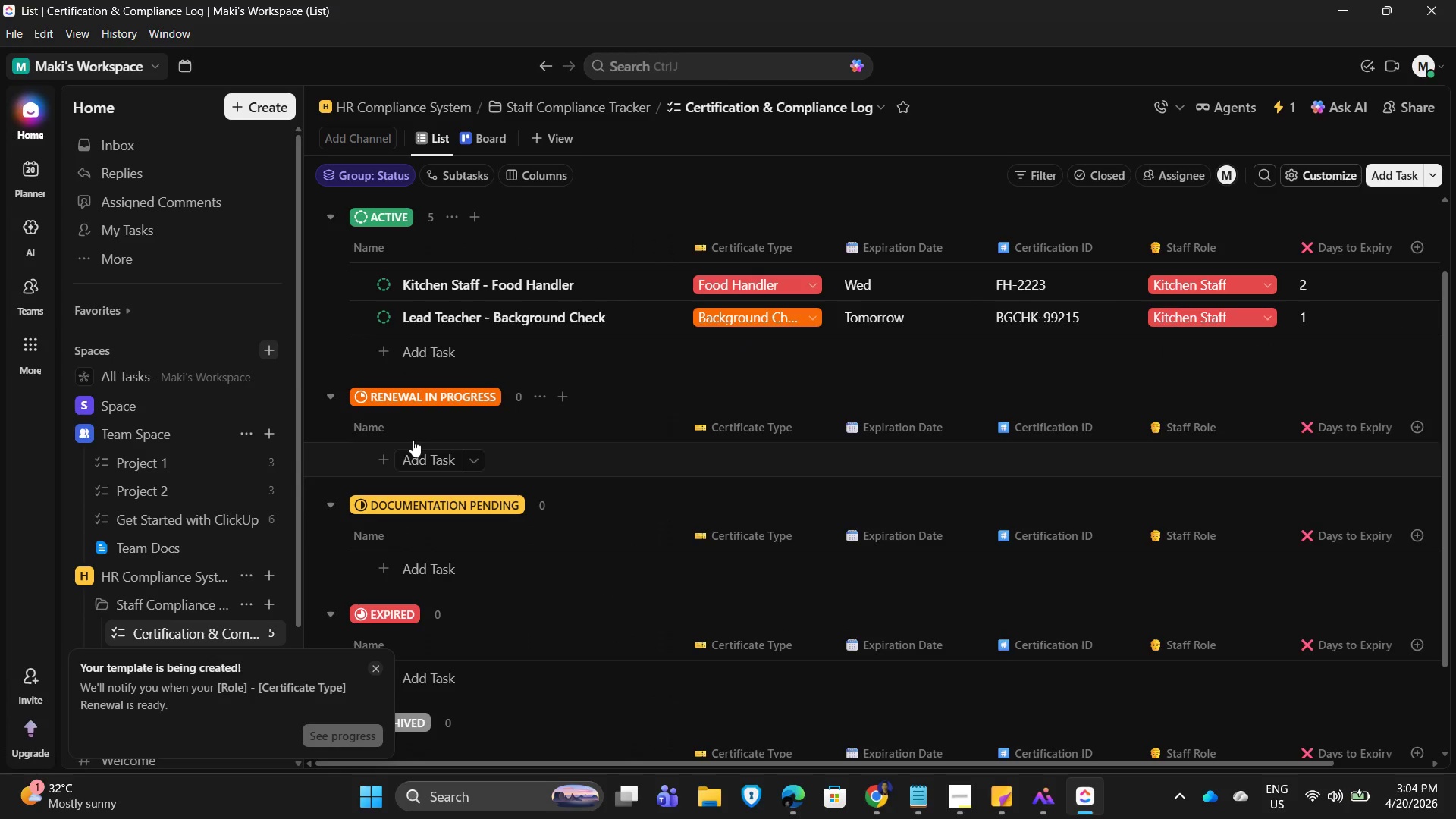 
scroll: coordinate [485, 404], scroll_direction: up, amount: 1.0
 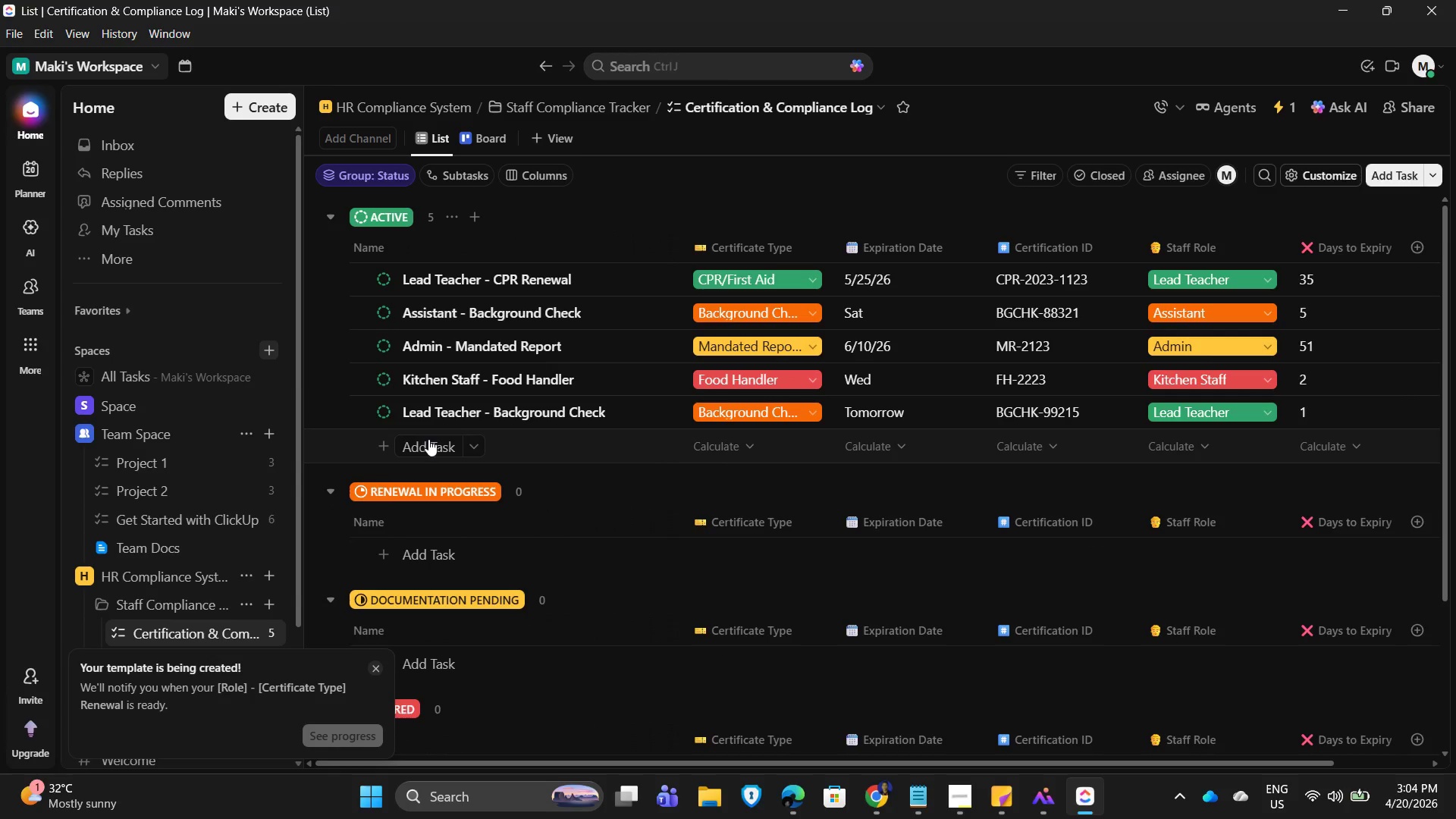 
left_click([428, 439])
 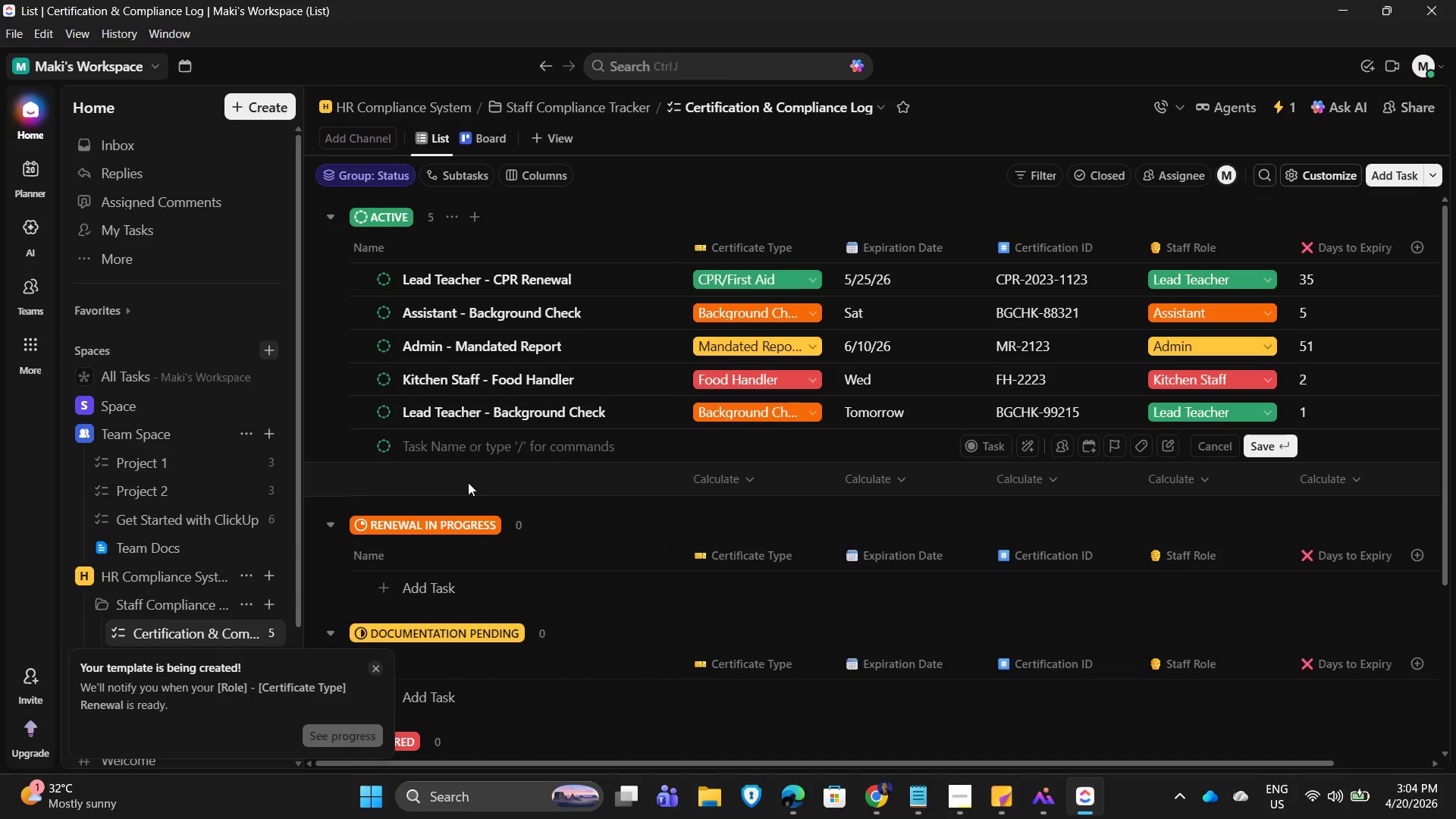 
wait(9.27)
 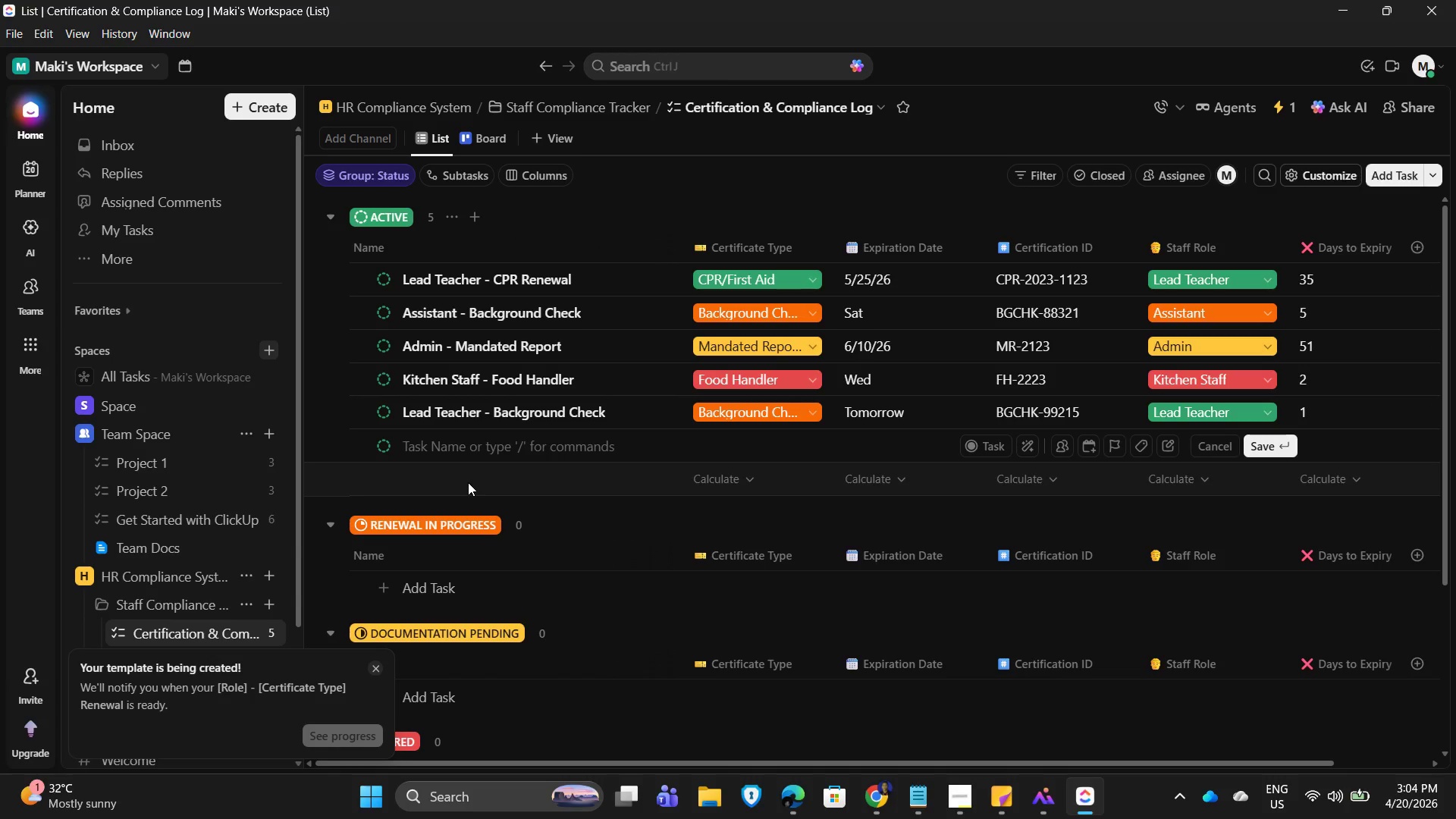 
type(Assistant R)
key(Backspace)
key(Backspace)
type( - CPR Renewal)
 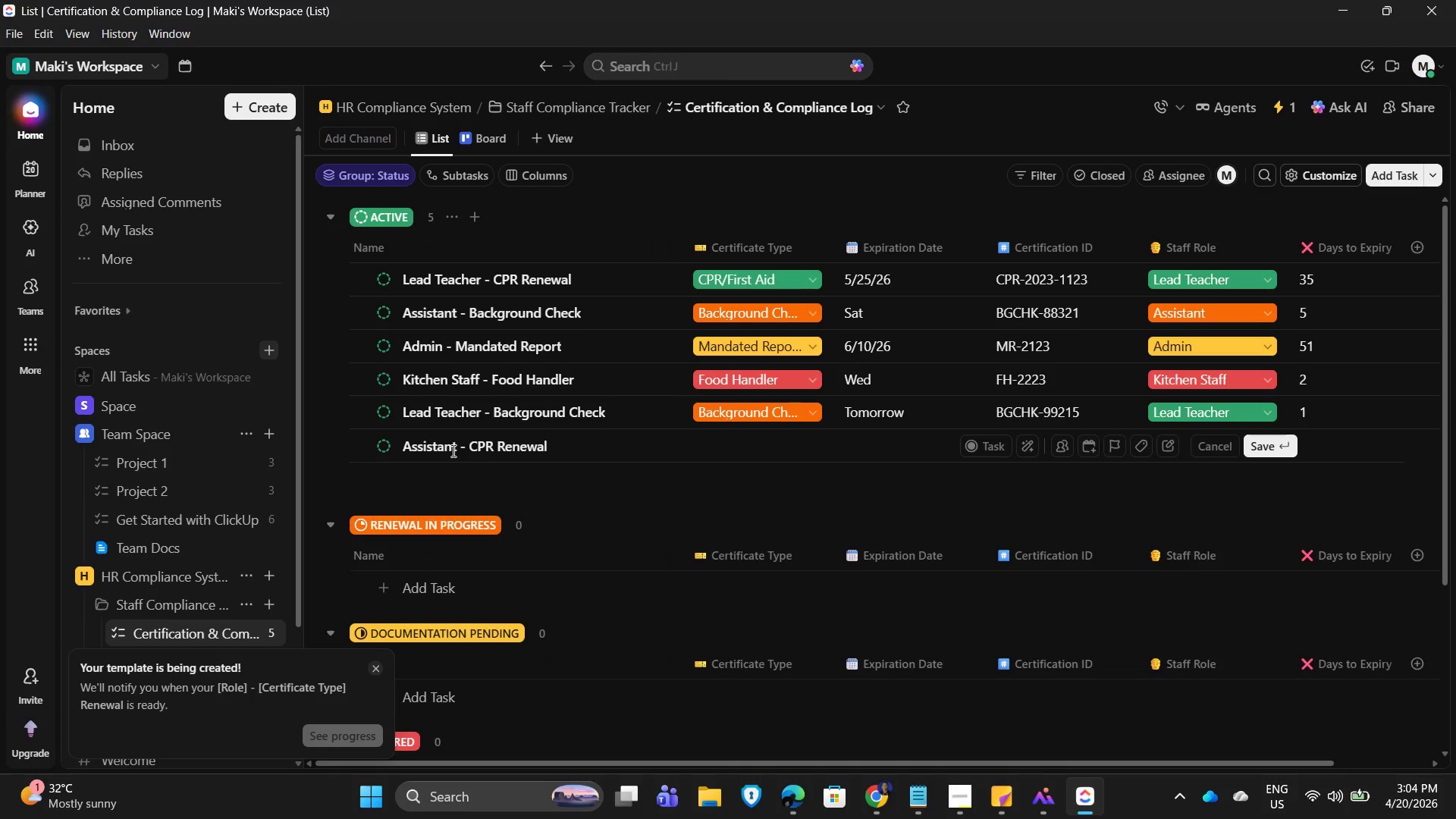 
 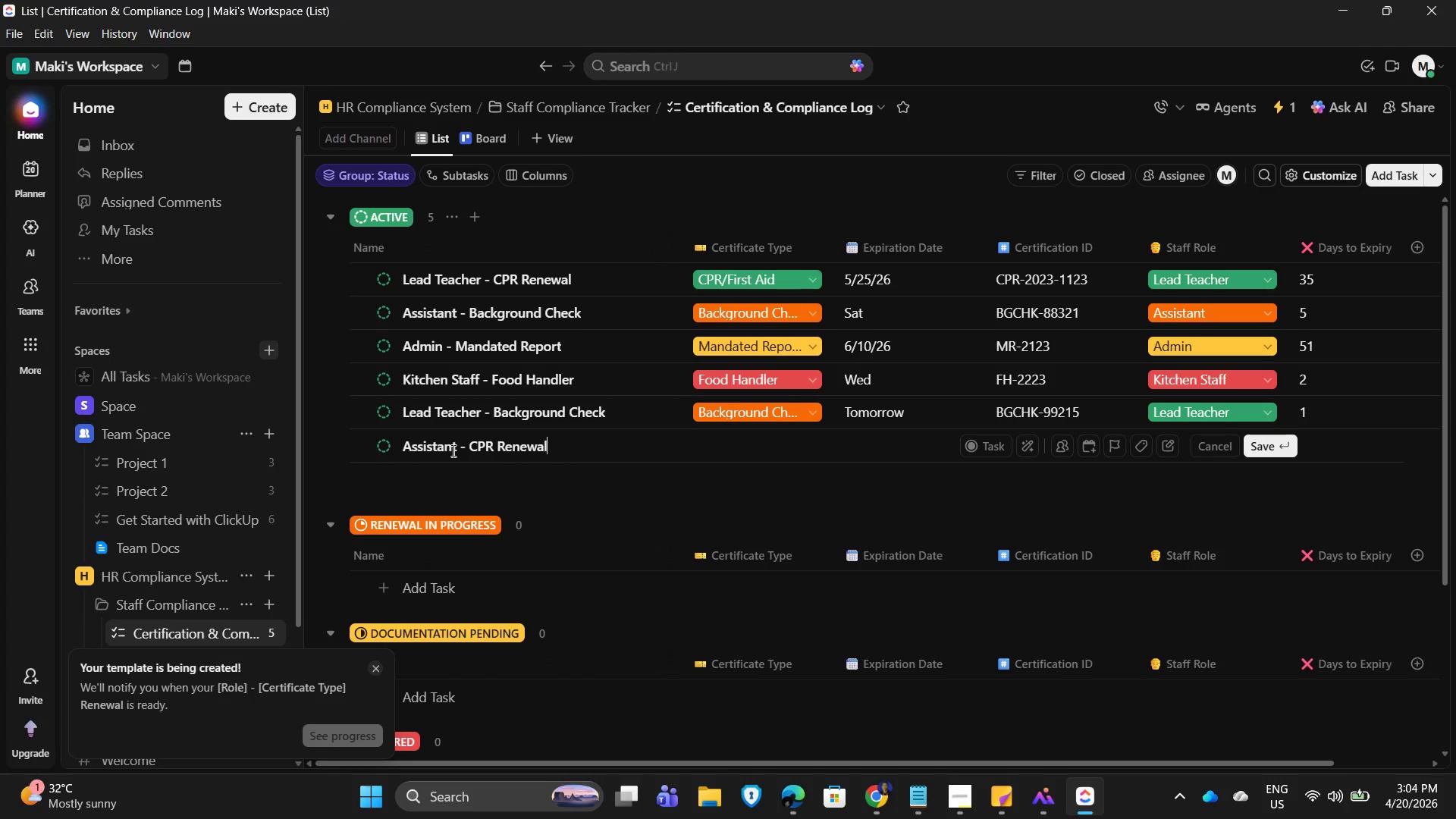 
key(Enter)
 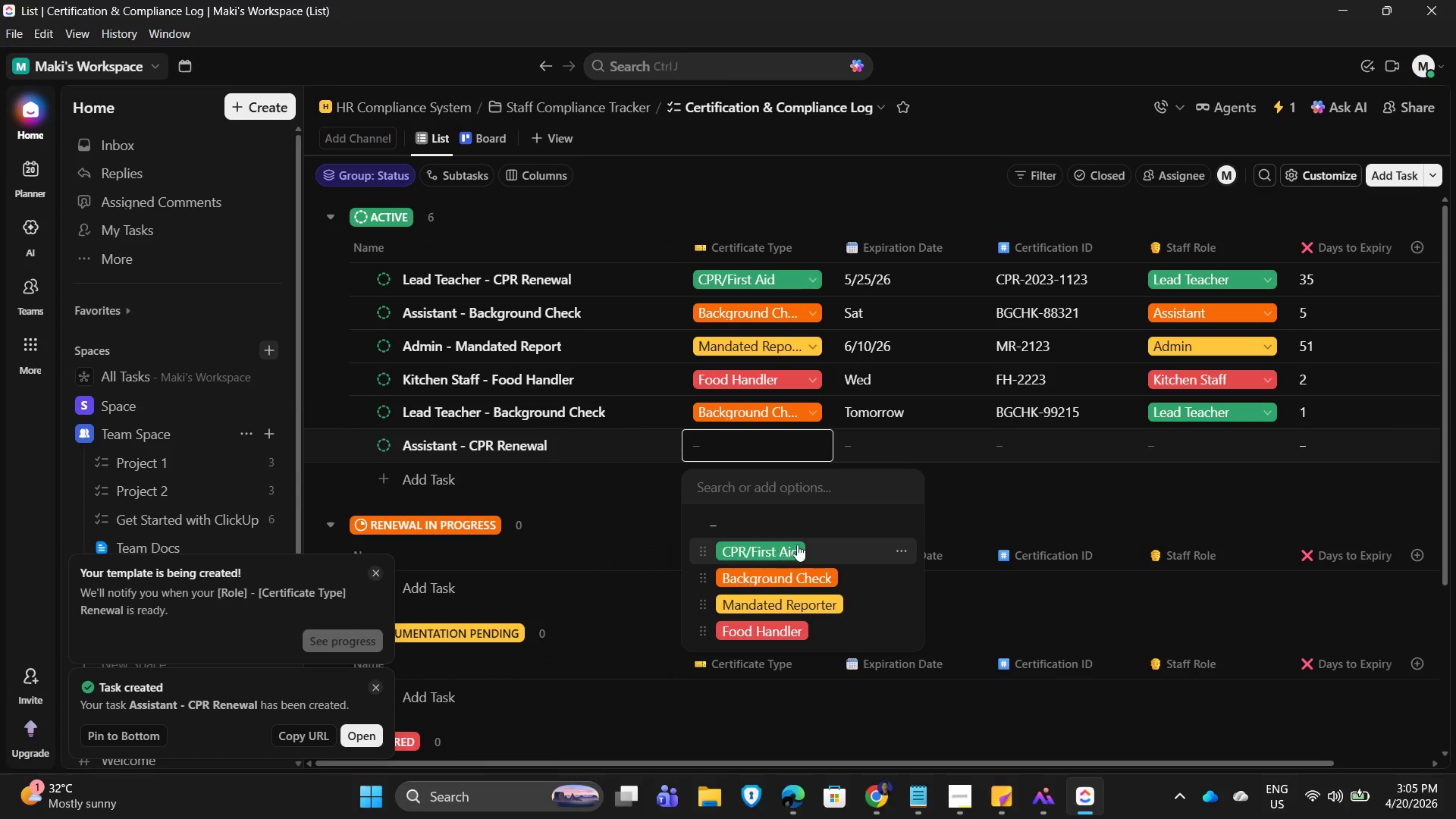 
wait(5.08)
 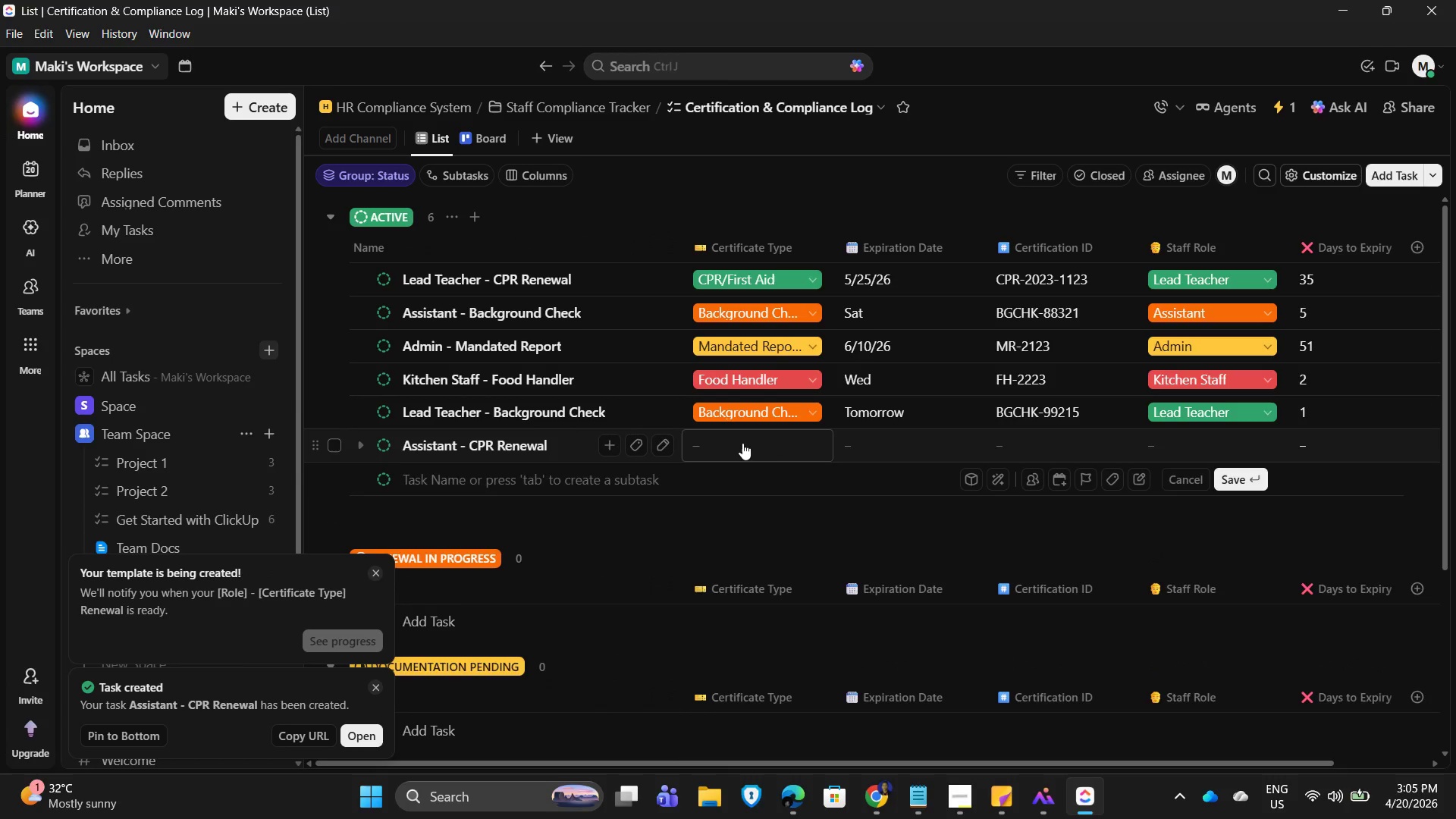 
left_click([894, 438])
 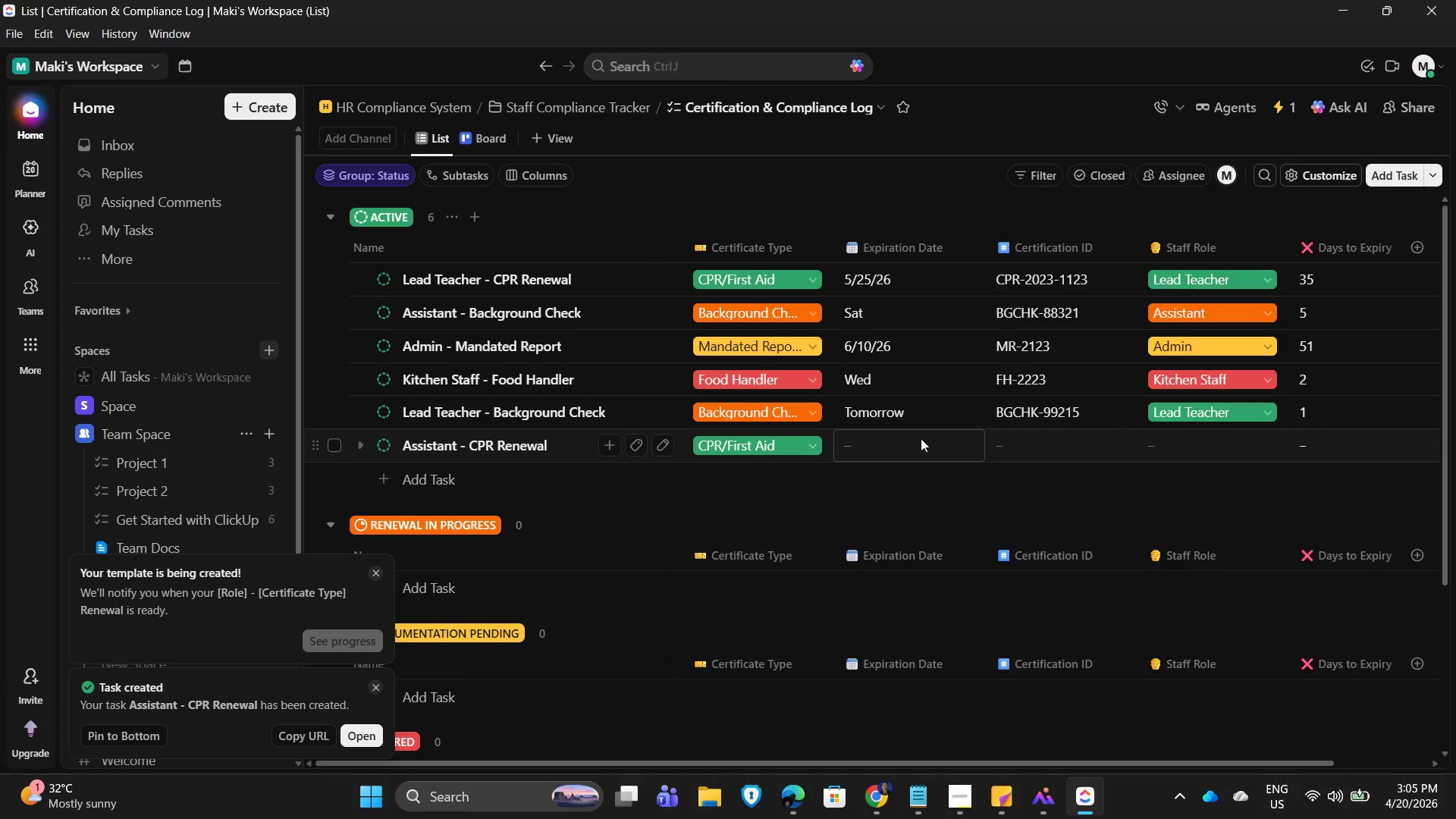 
mouse_move([937, 431])
 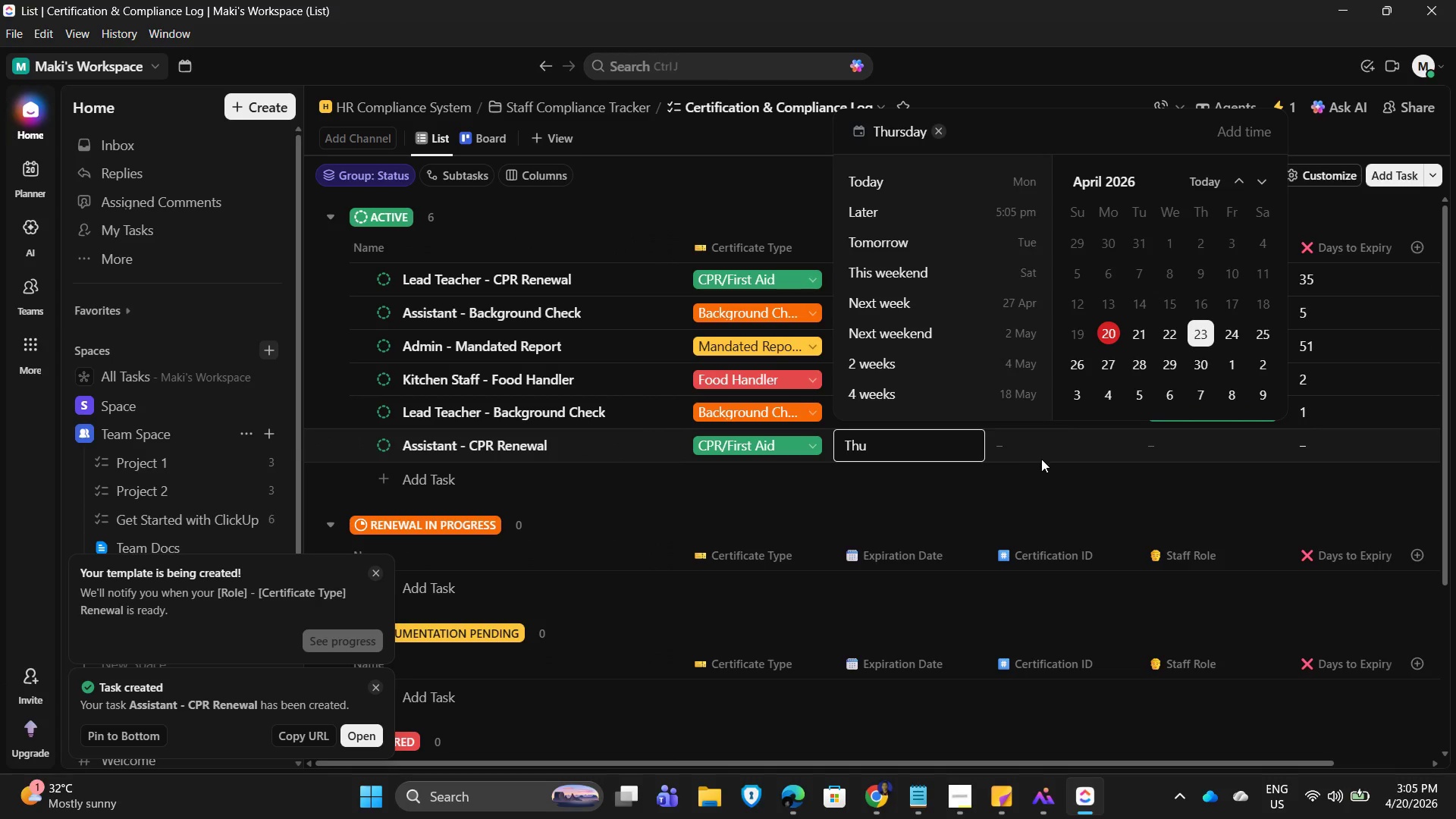 
left_click([1062, 489])
 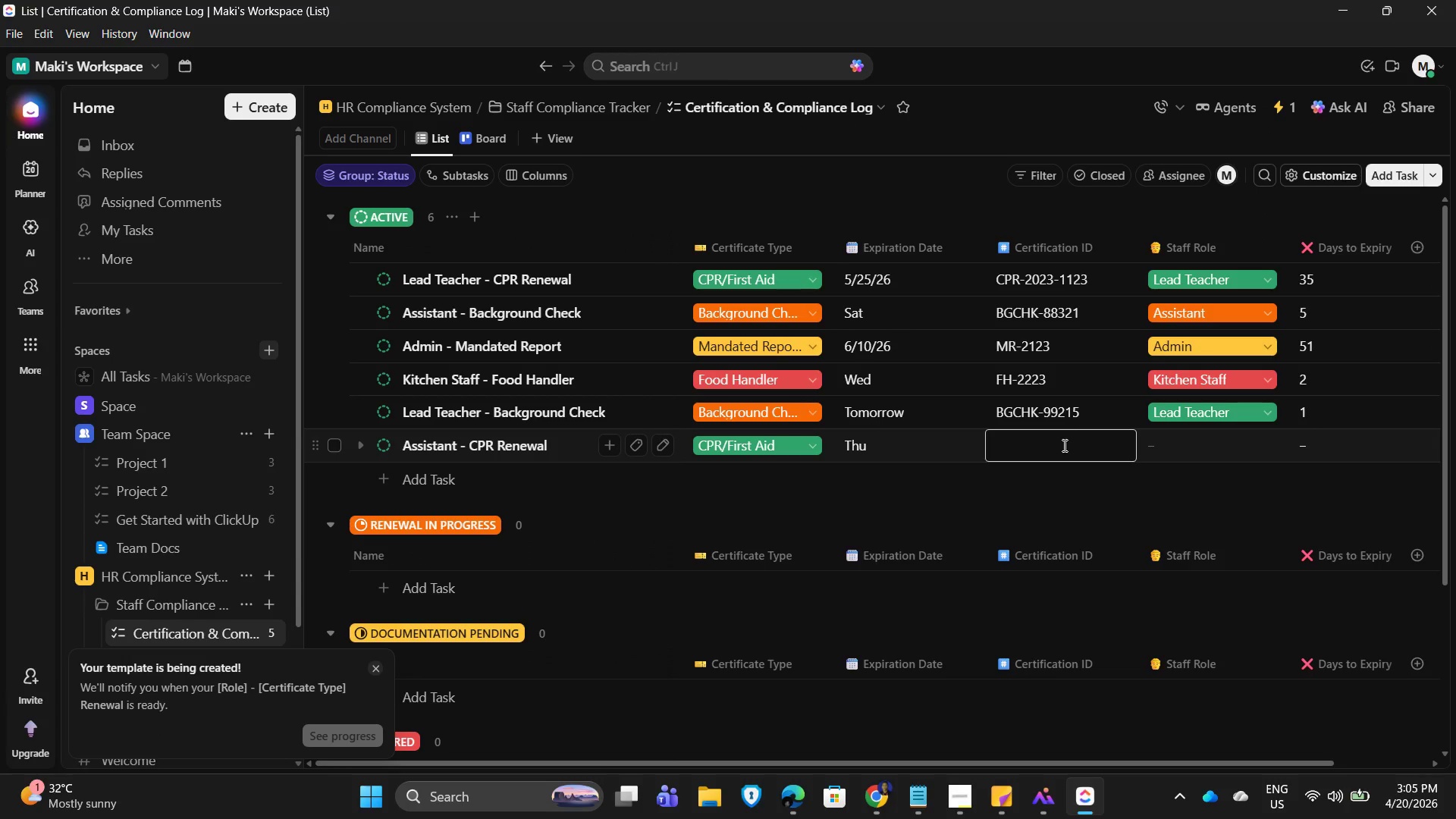 
type(CPR-2023-222)
key(NumpadEnter)
 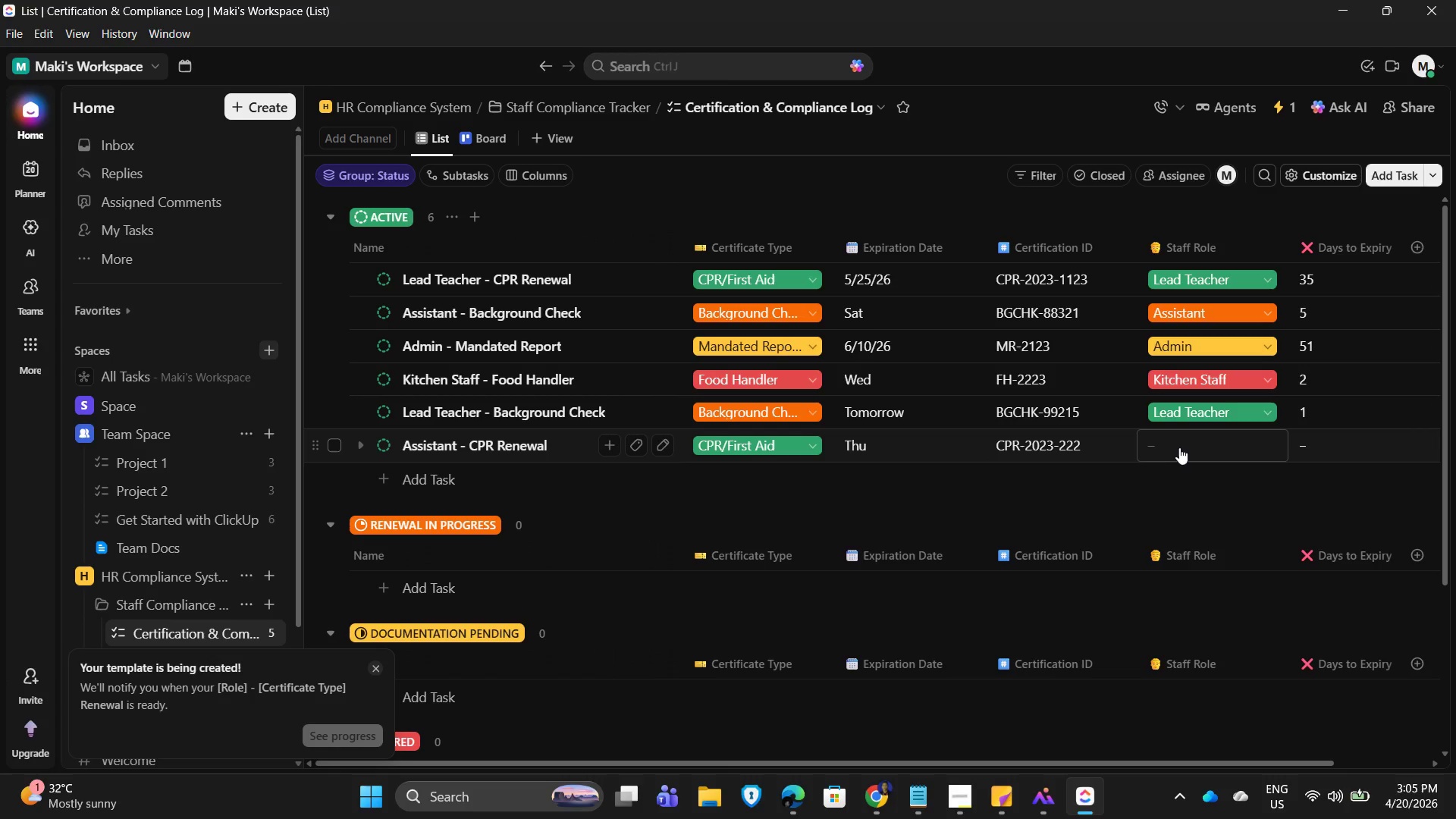 
left_click([1183, 447])
 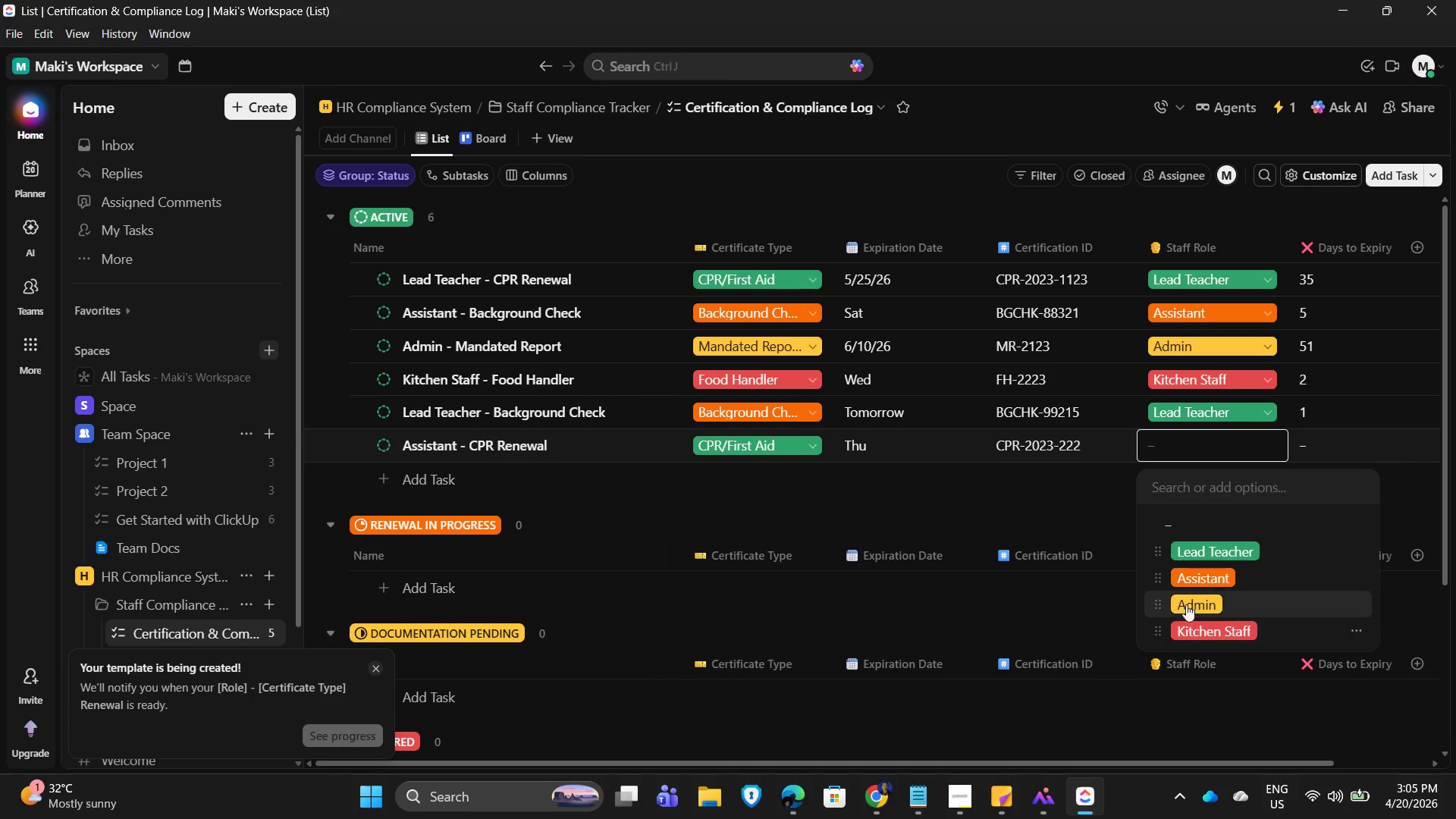 
left_click([1196, 577])
 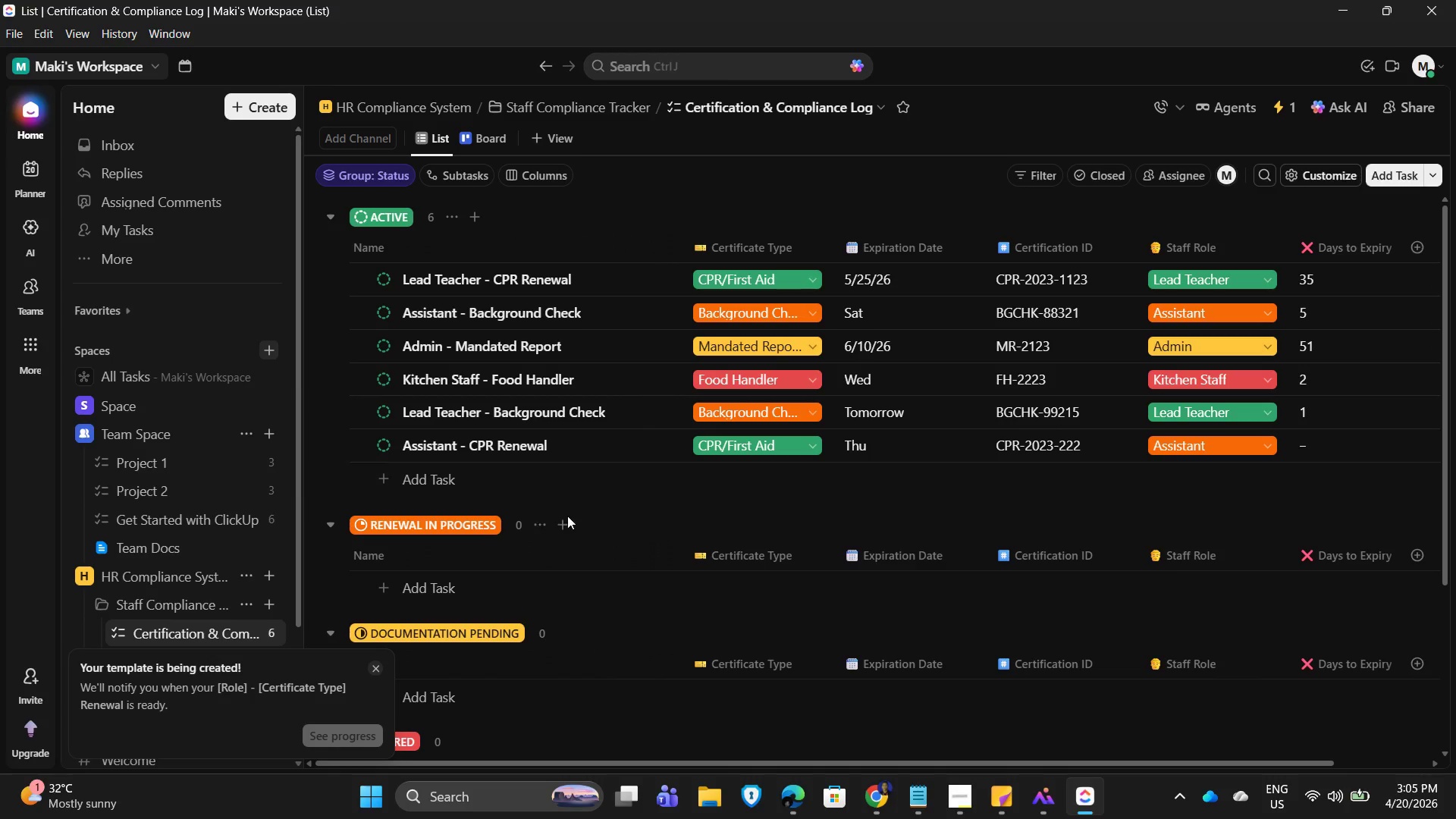 
scroll: coordinate [532, 501], scroll_direction: down, amount: 1.0
 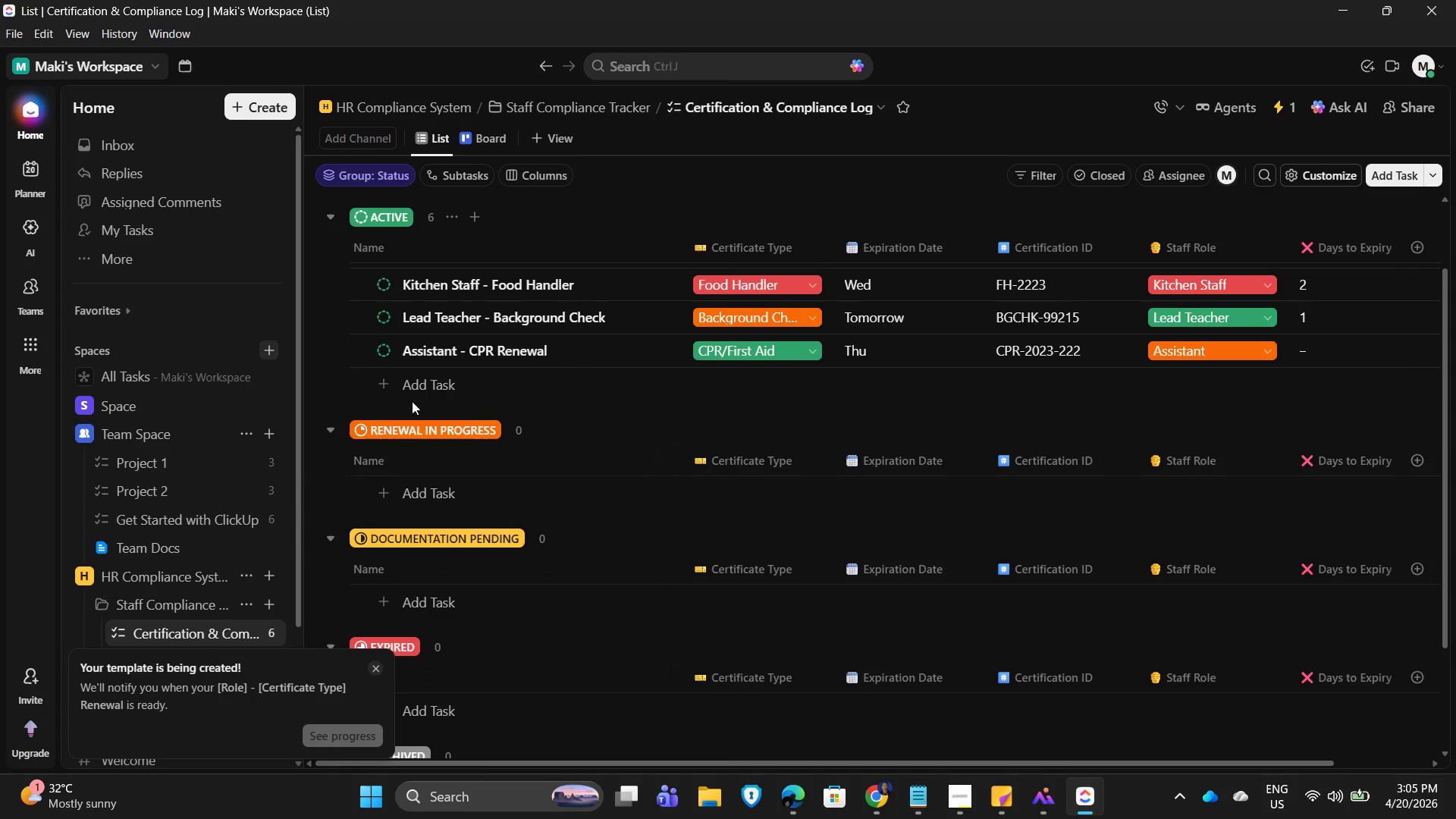 
left_click([410, 387])
 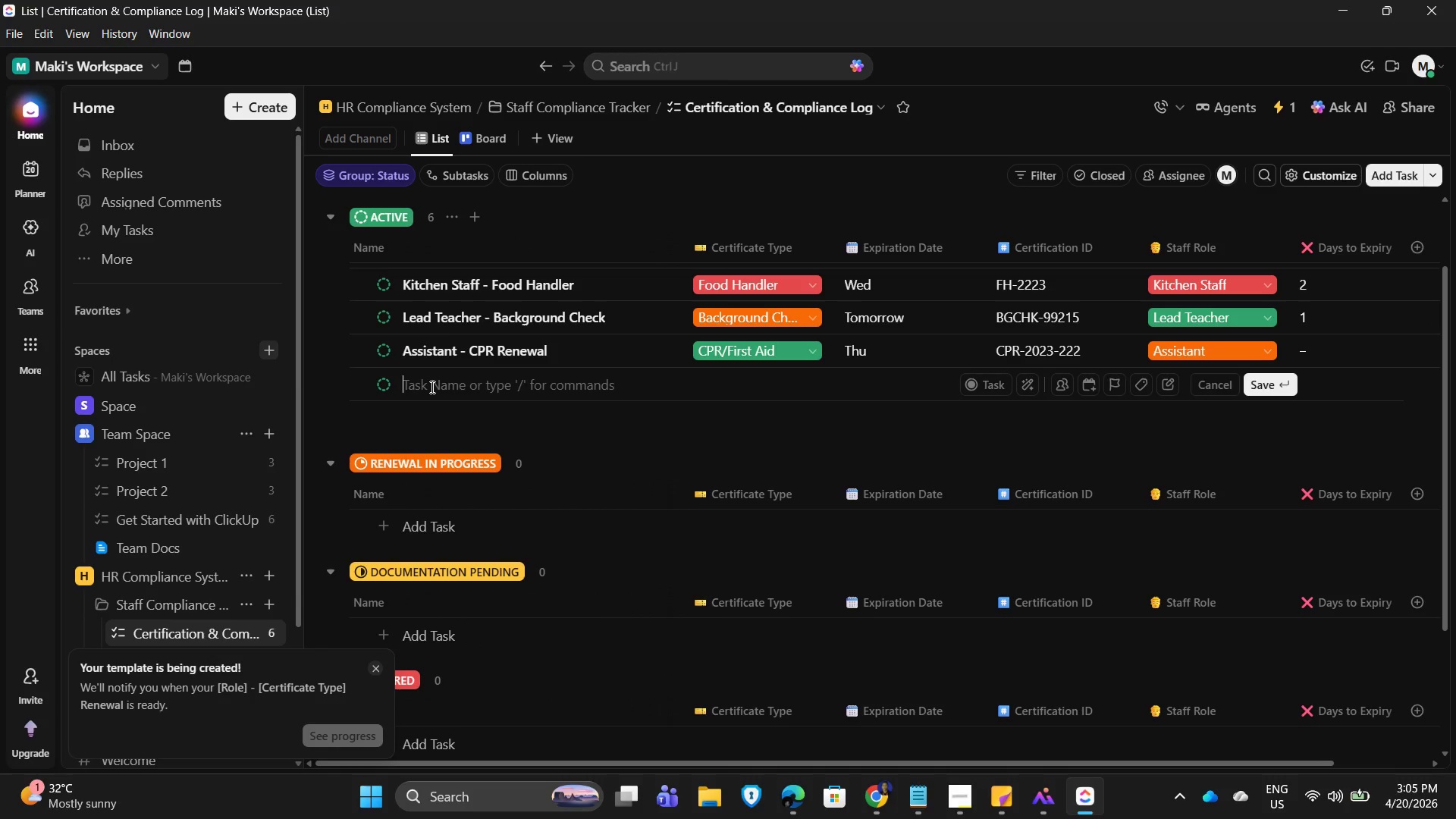 
wait(6.45)
 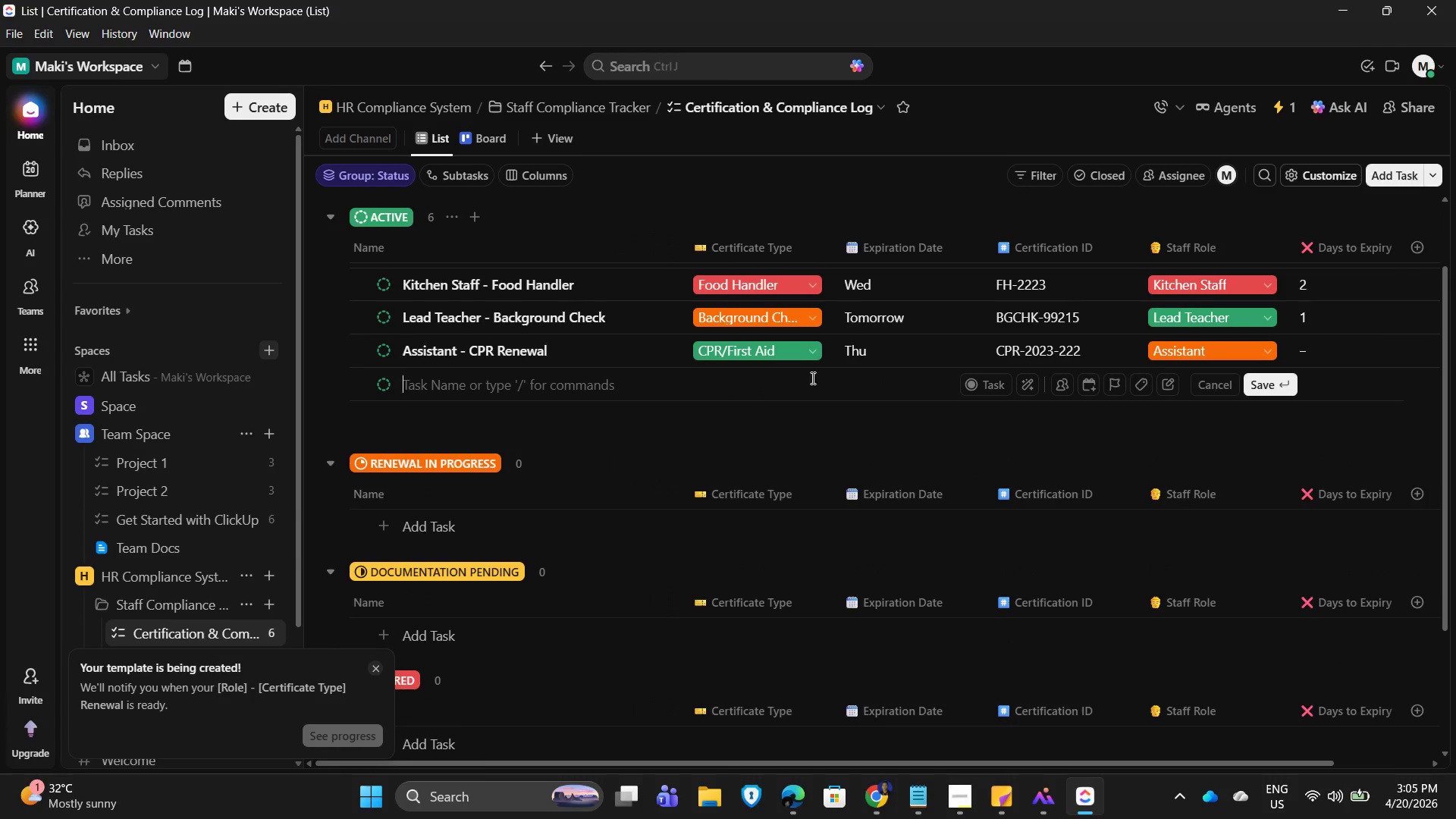 
left_click([420, 386])
 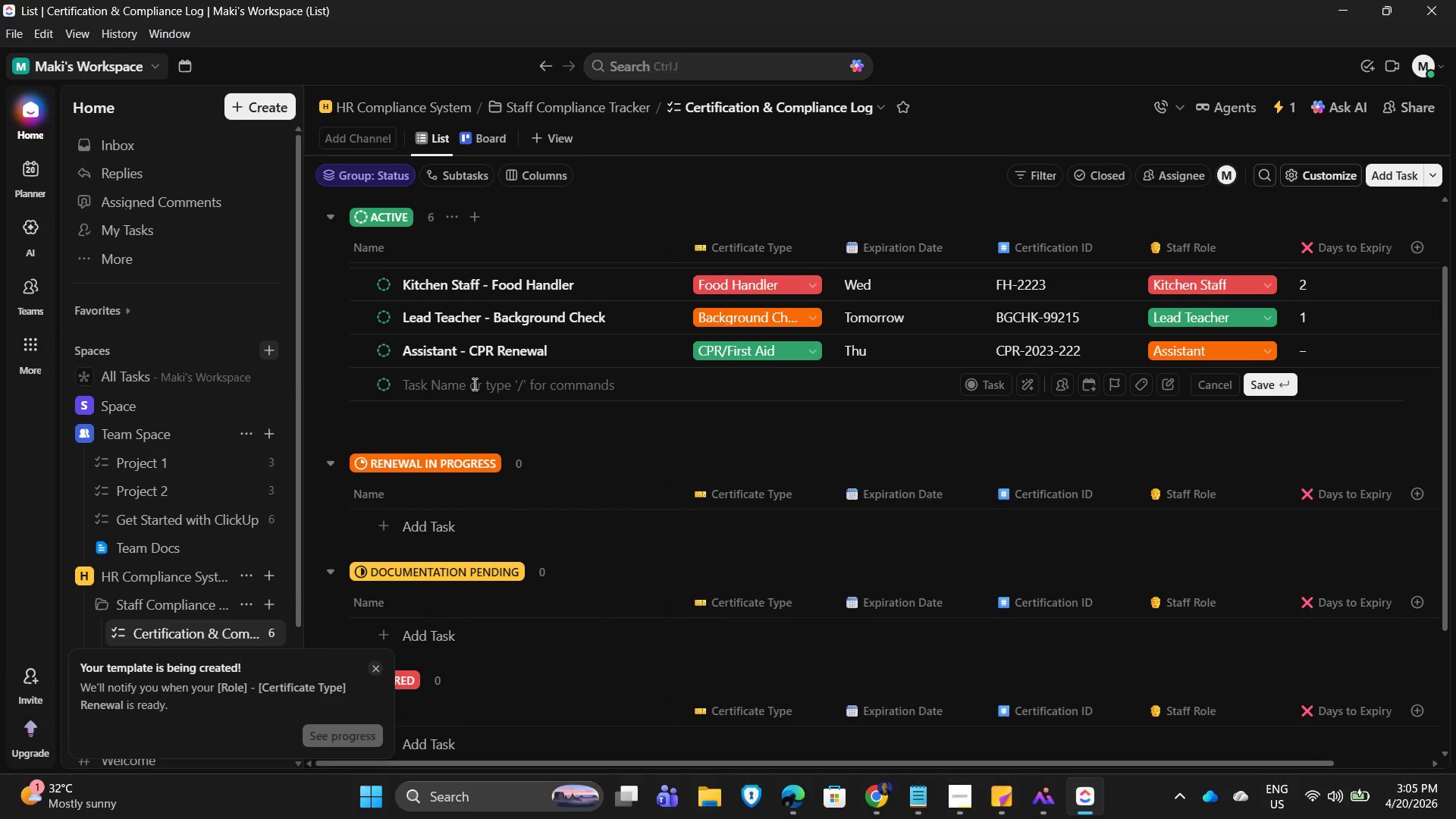 
wait(5.02)
 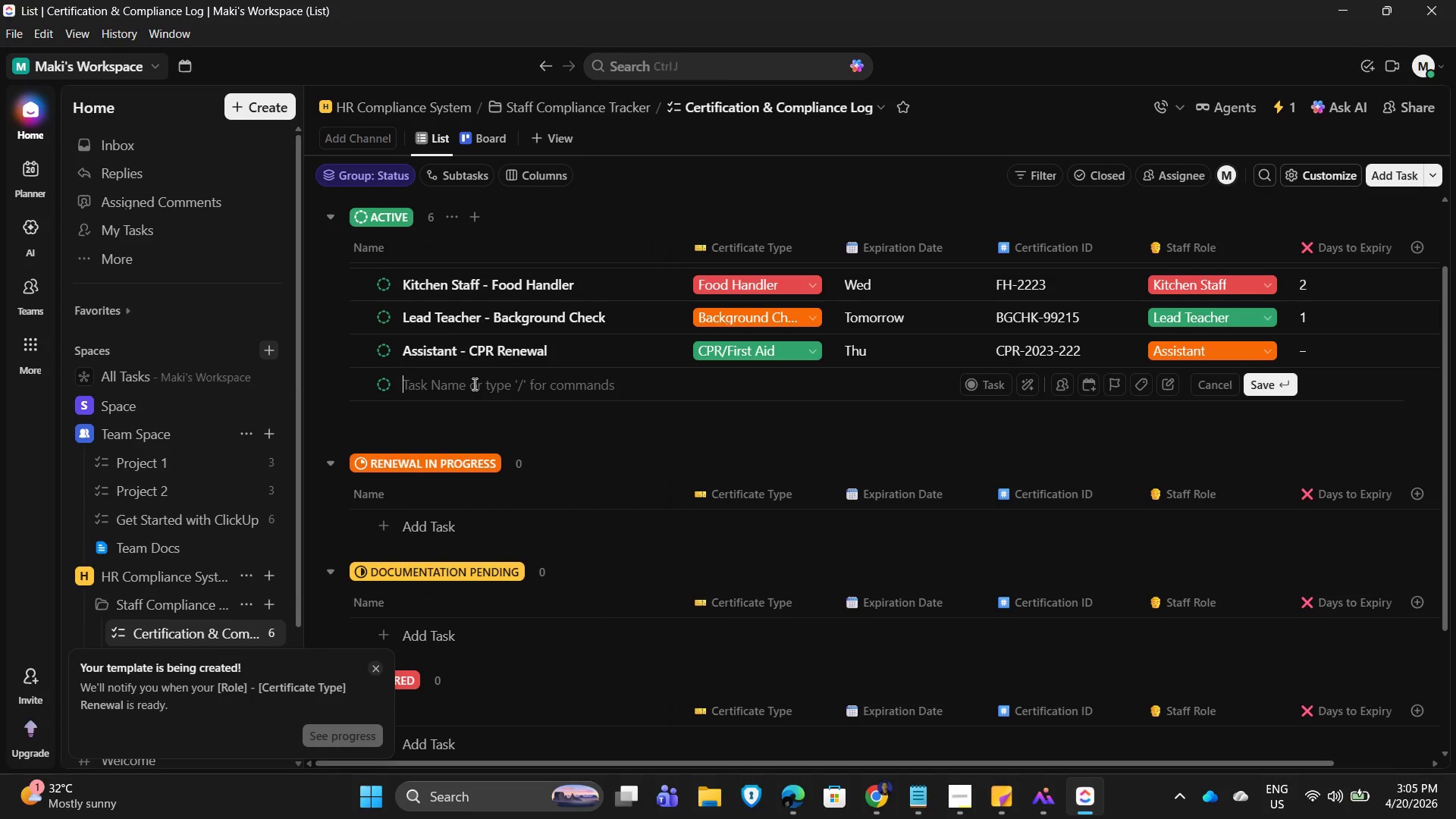 
type(Admin - Food Handler)
 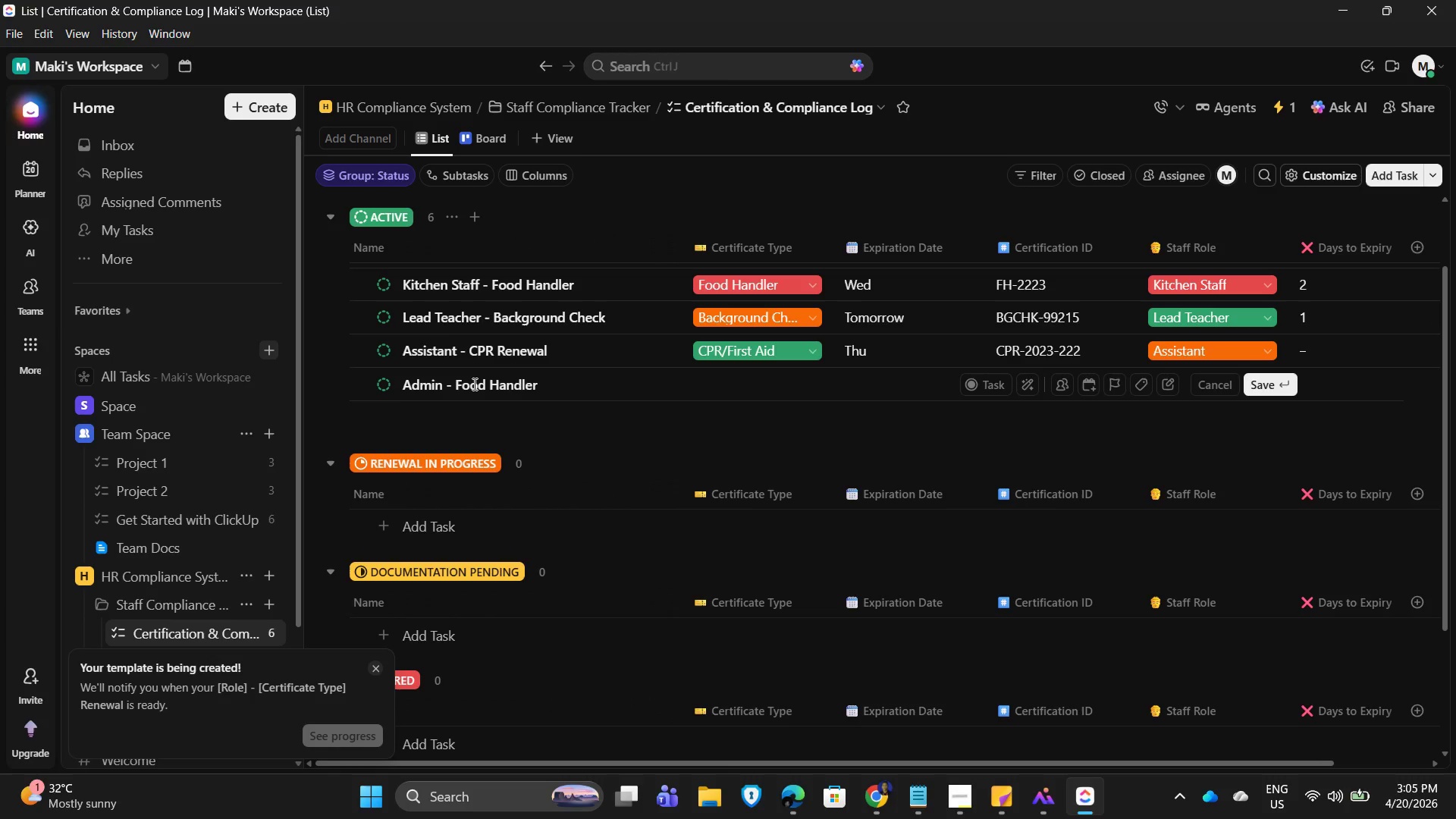 
left_click([705, 382])
 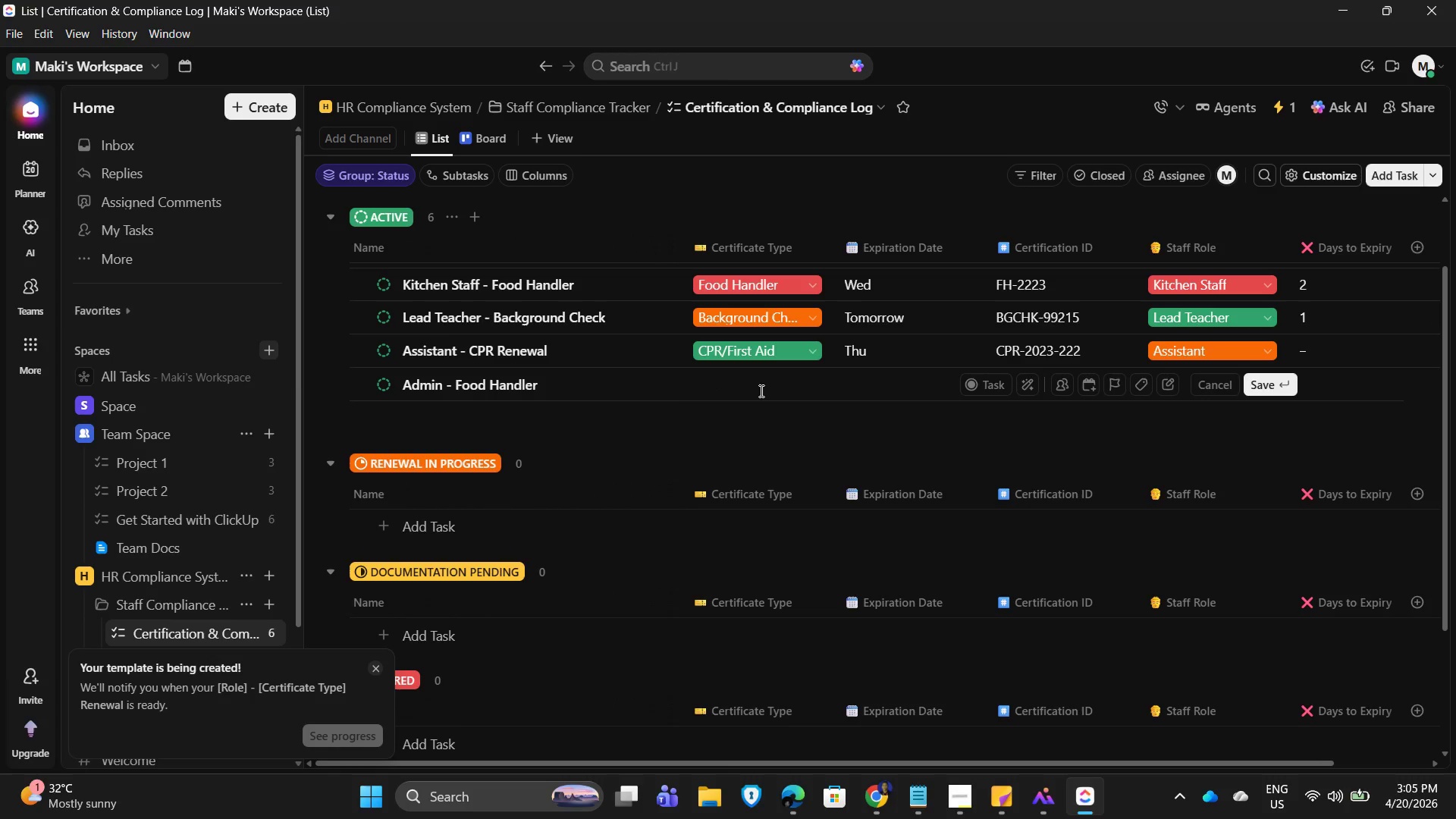 
key(Enter)
 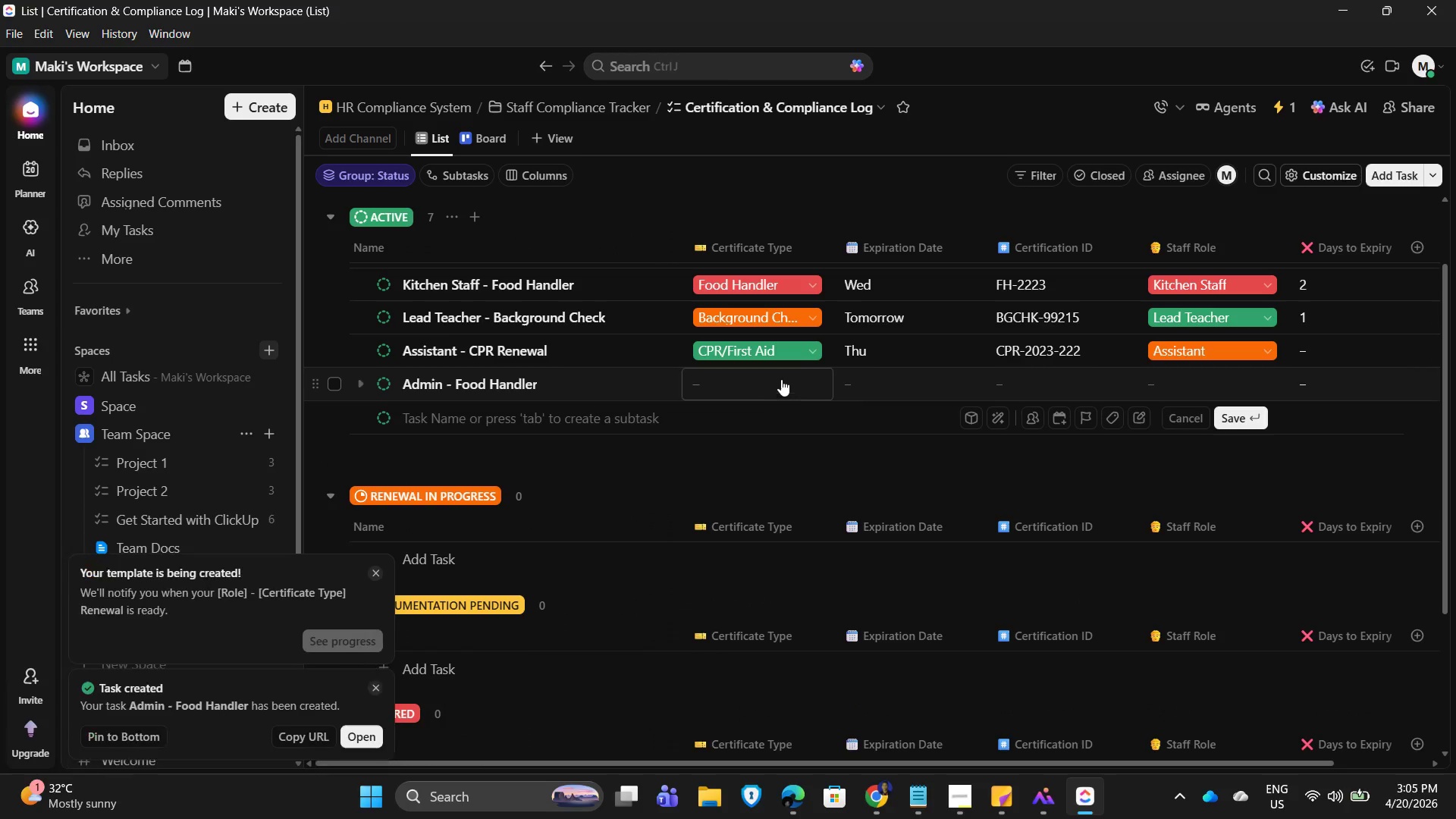 
left_click([761, 383])
 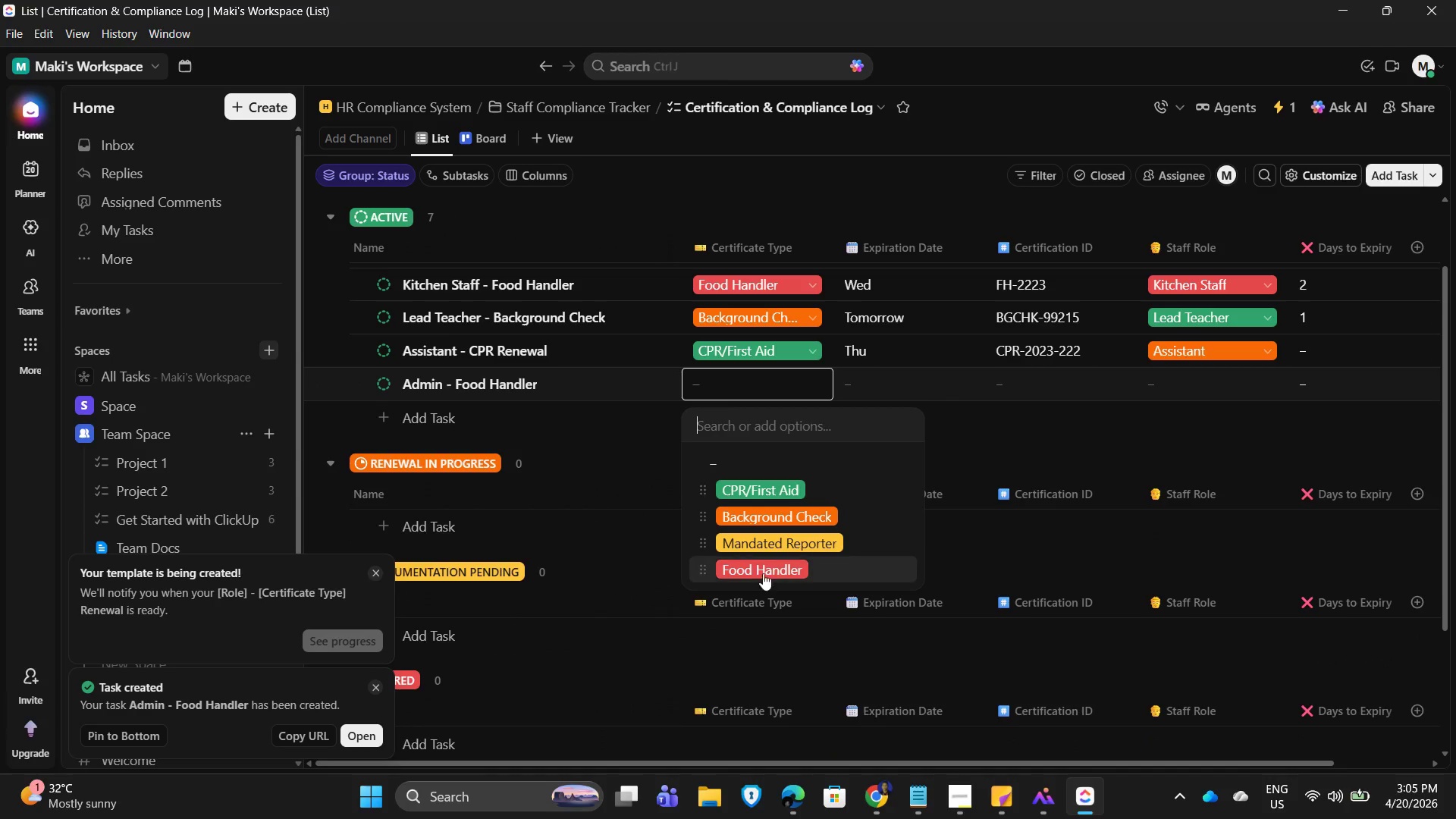 
left_click([768, 560])
 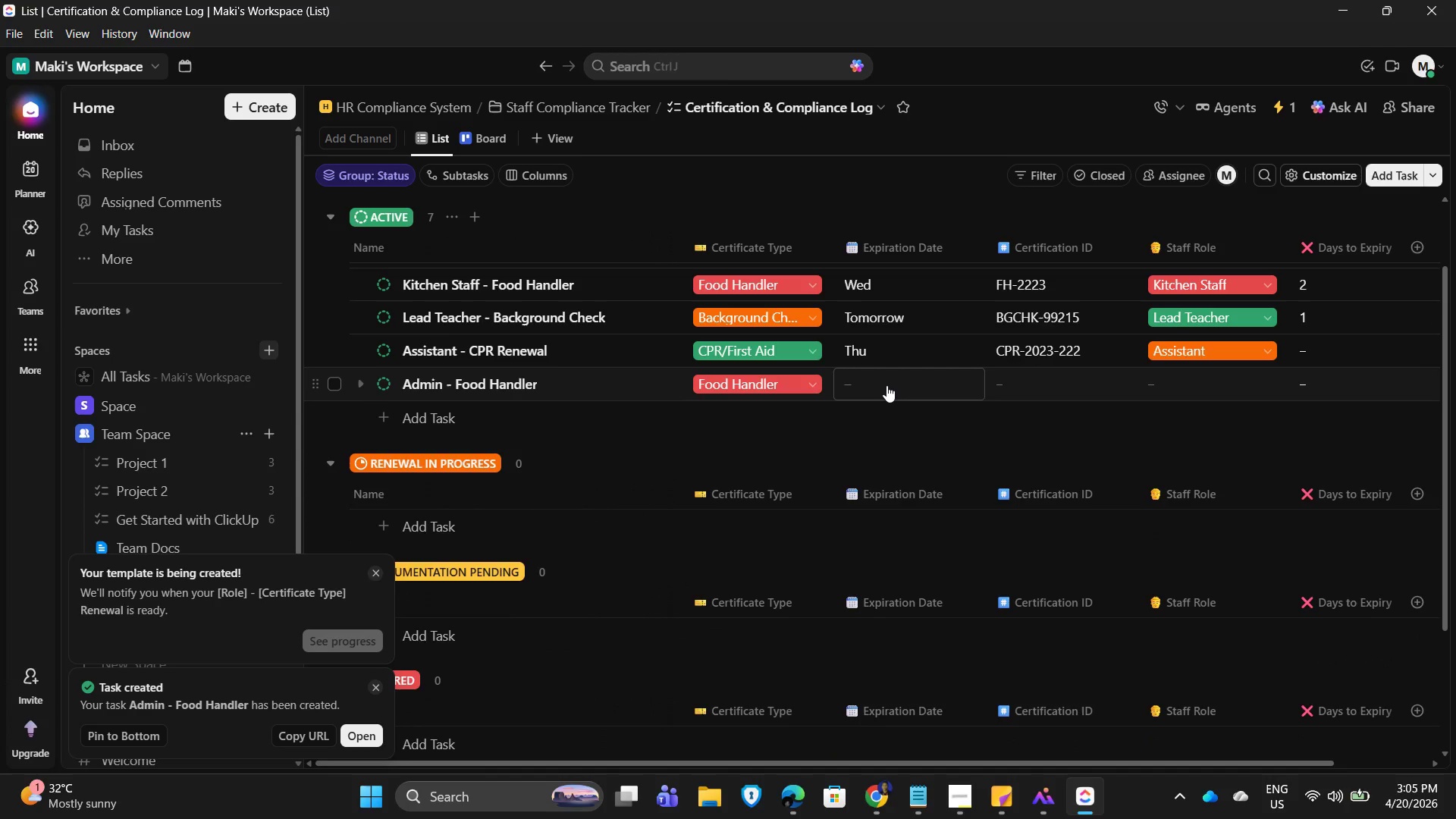 
left_click([886, 385])
 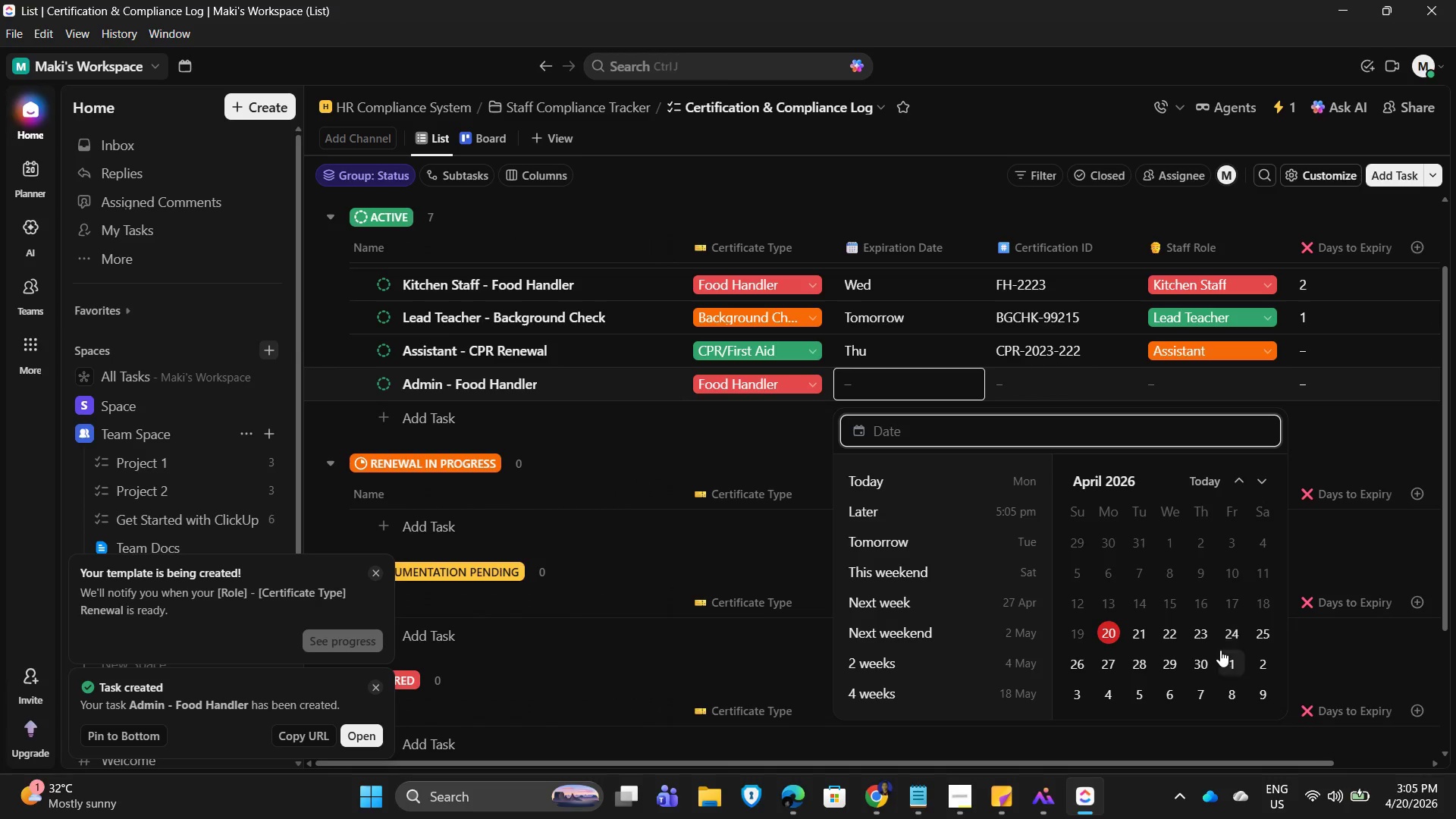 
left_click([1199, 667])
 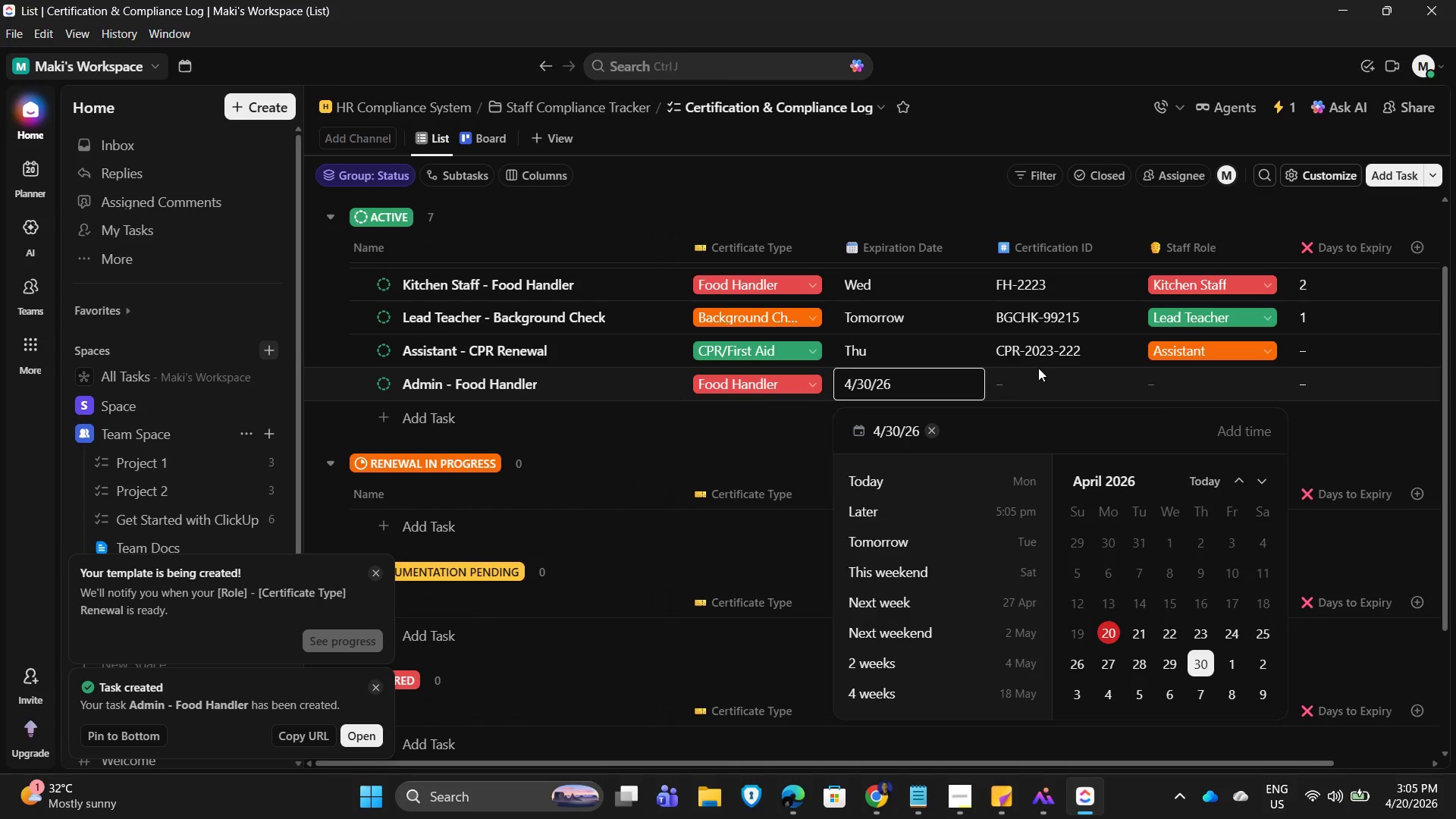 
mouse_move([992, 374])
 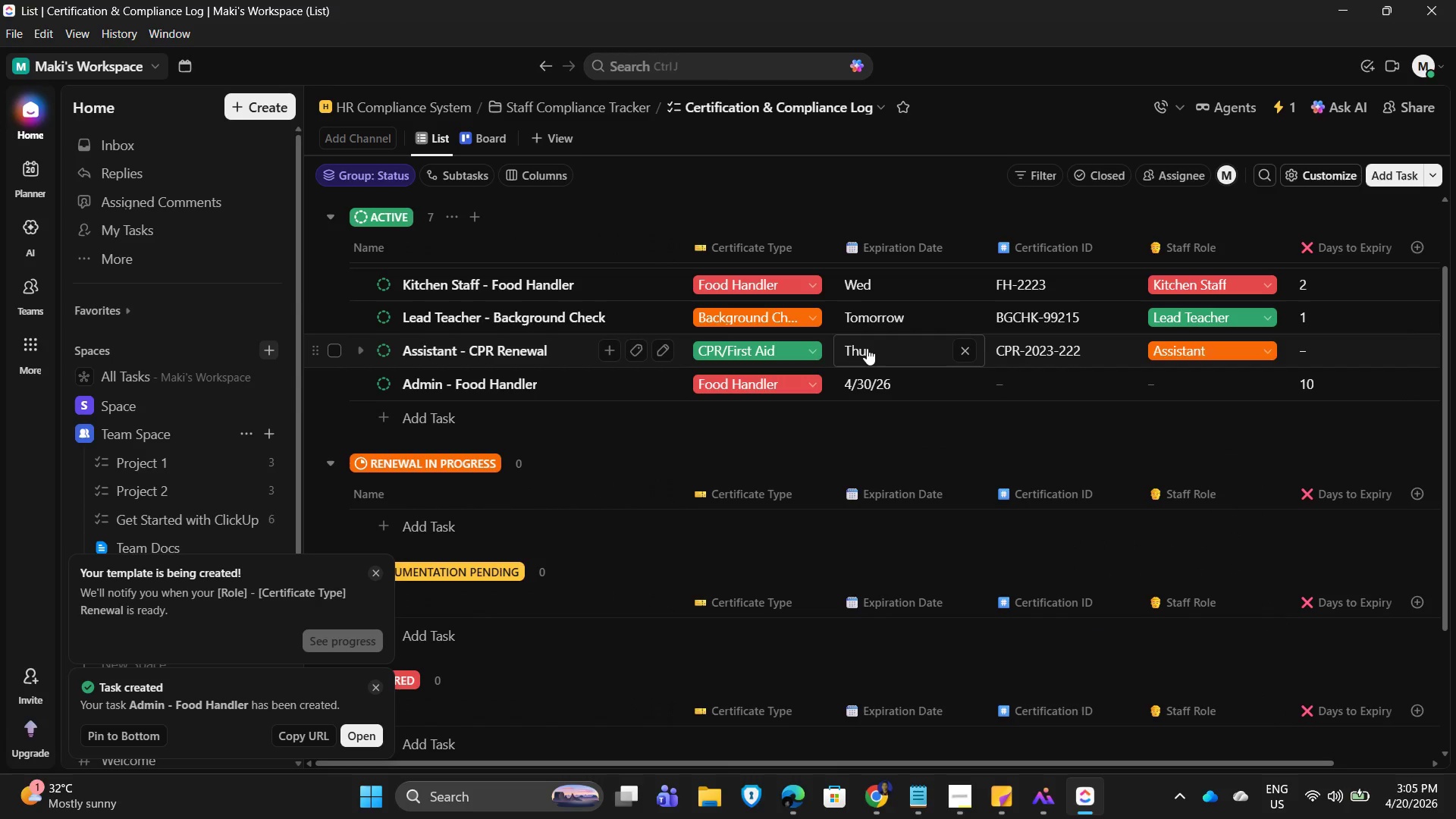 
left_click([866, 348])
 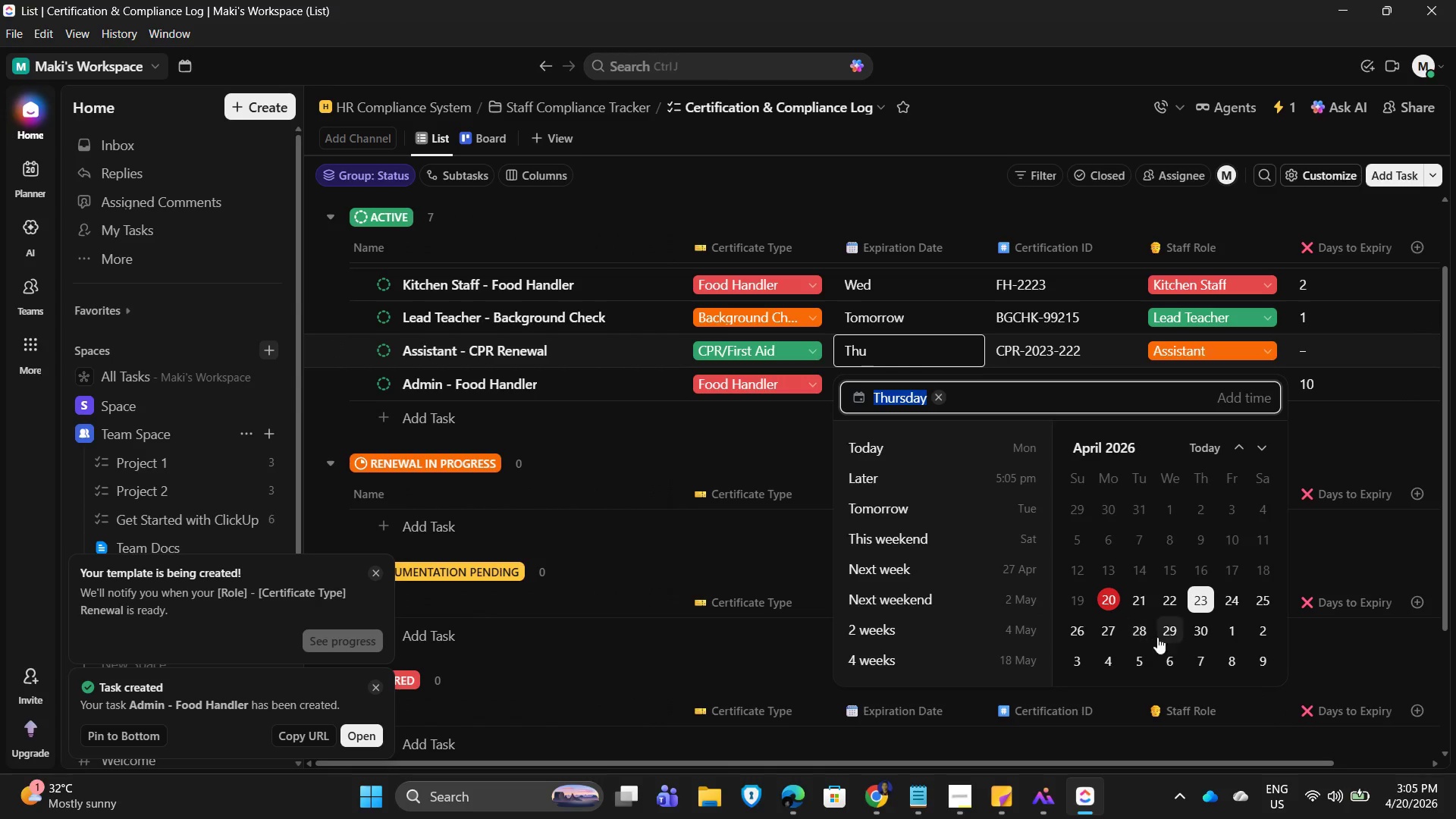 
left_click([1103, 629])
 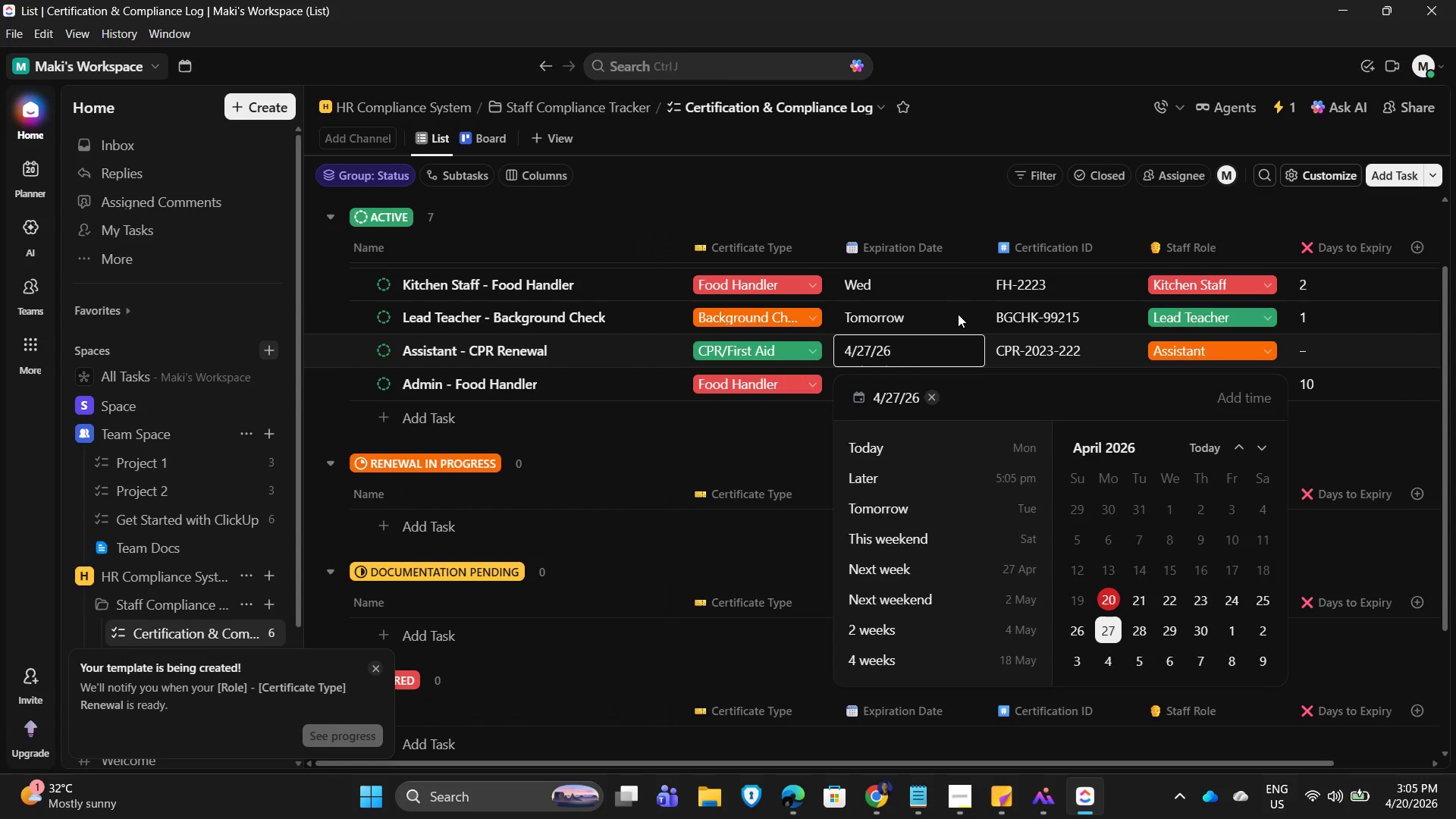 
left_click([965, 193])
 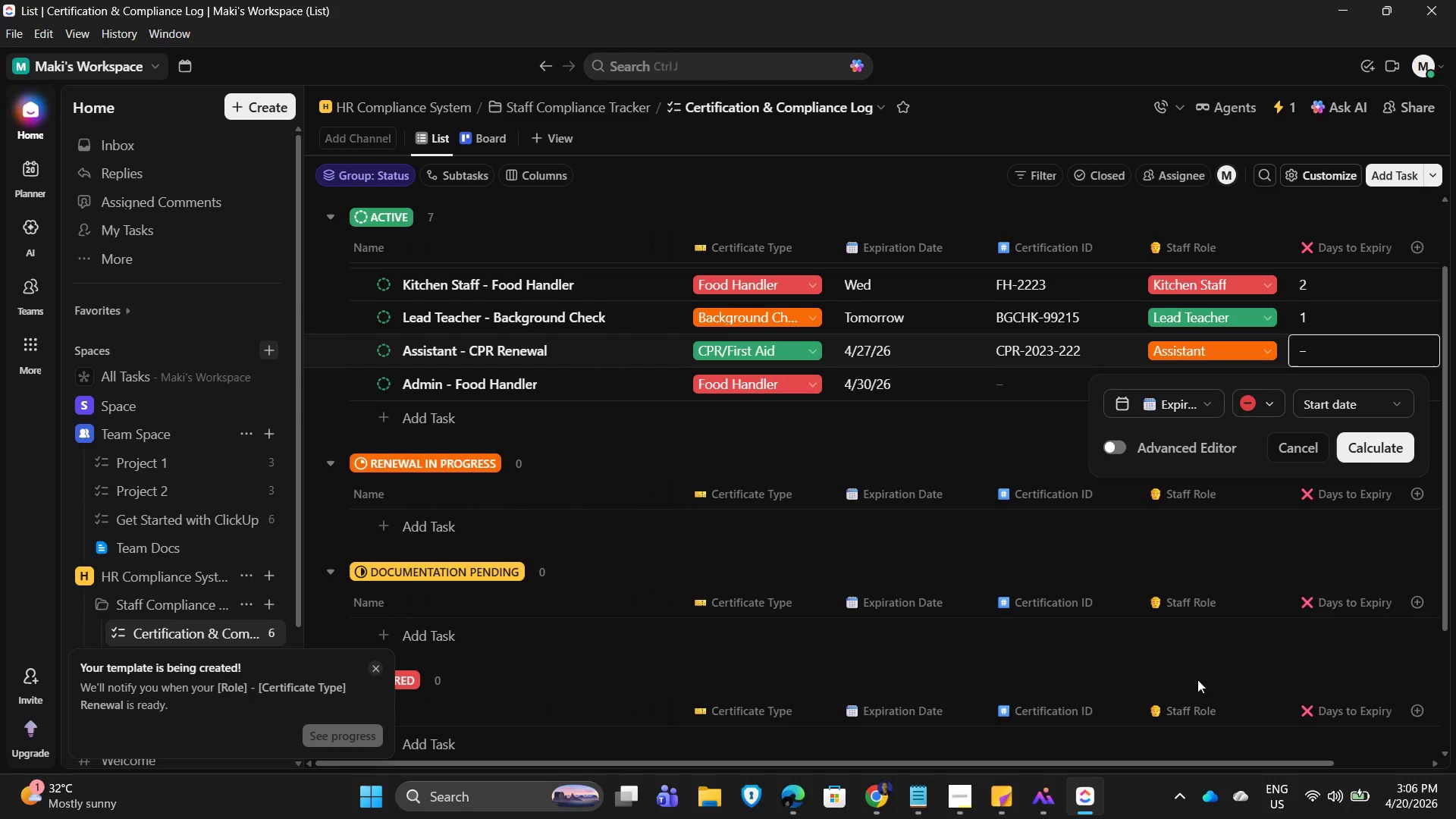 
left_click([1383, 445])
 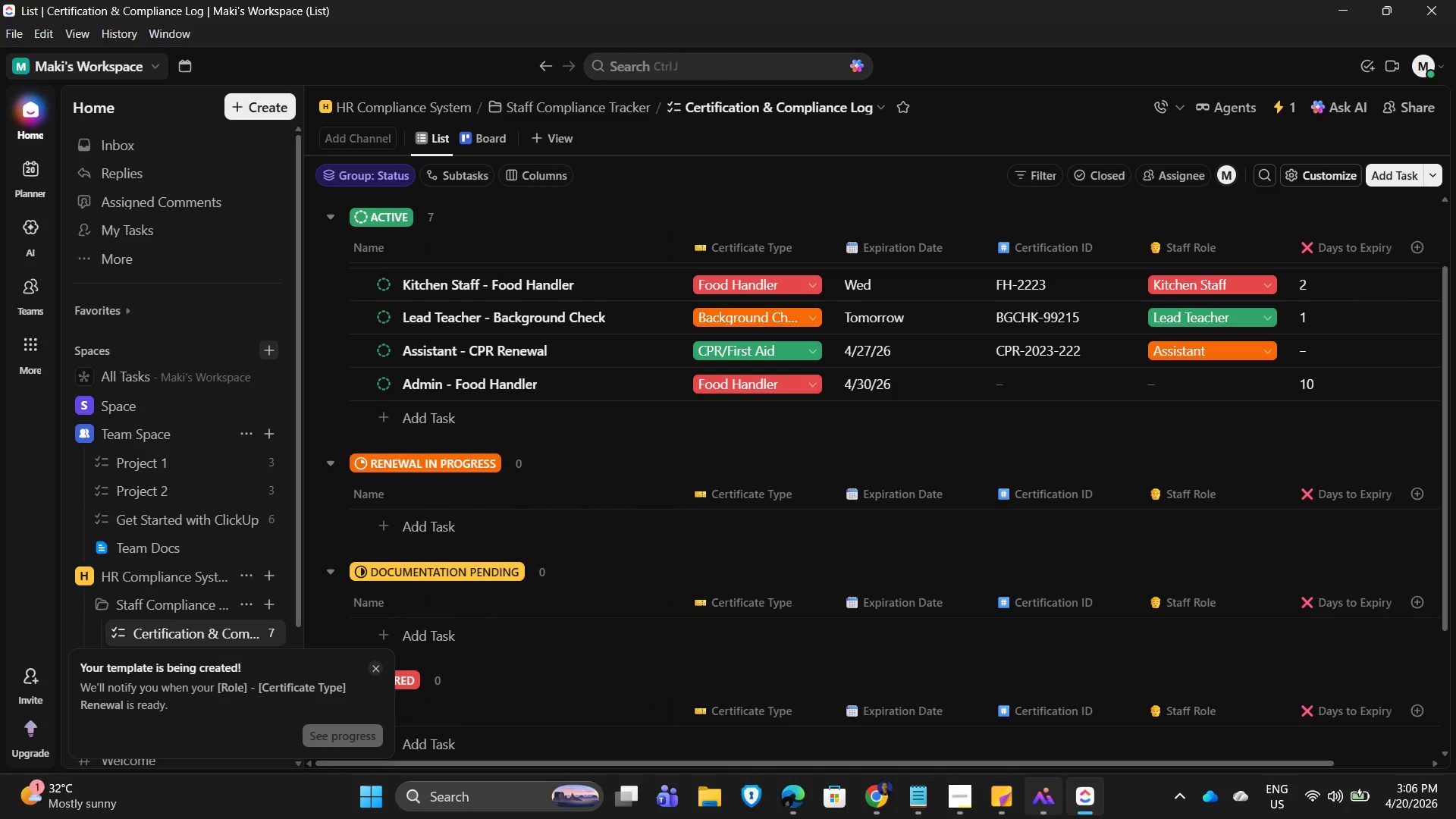 
left_click_drag(start_coordinate=[1013, 767], to_coordinate=[1181, 763])
 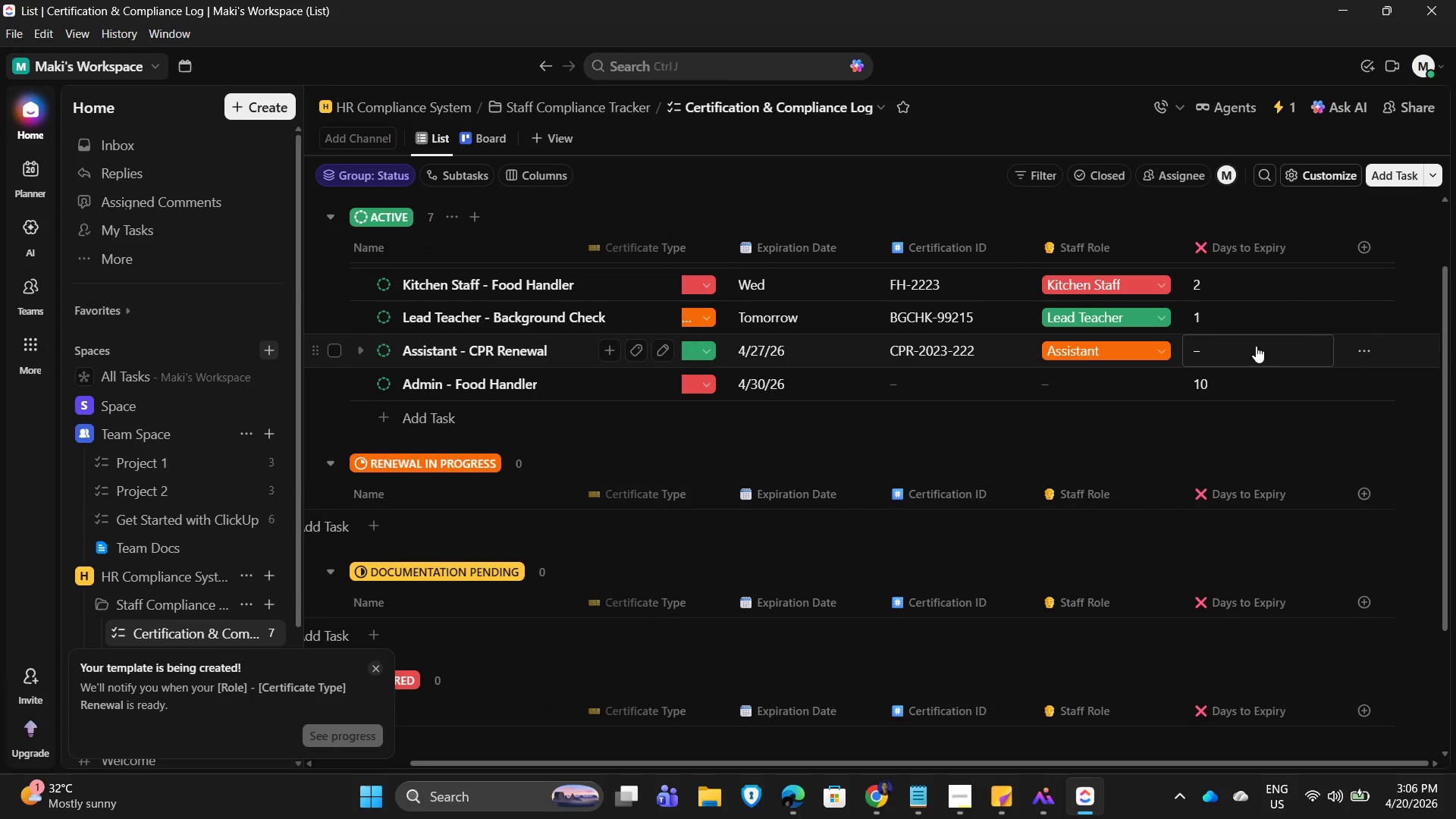 
left_click([1254, 346])
 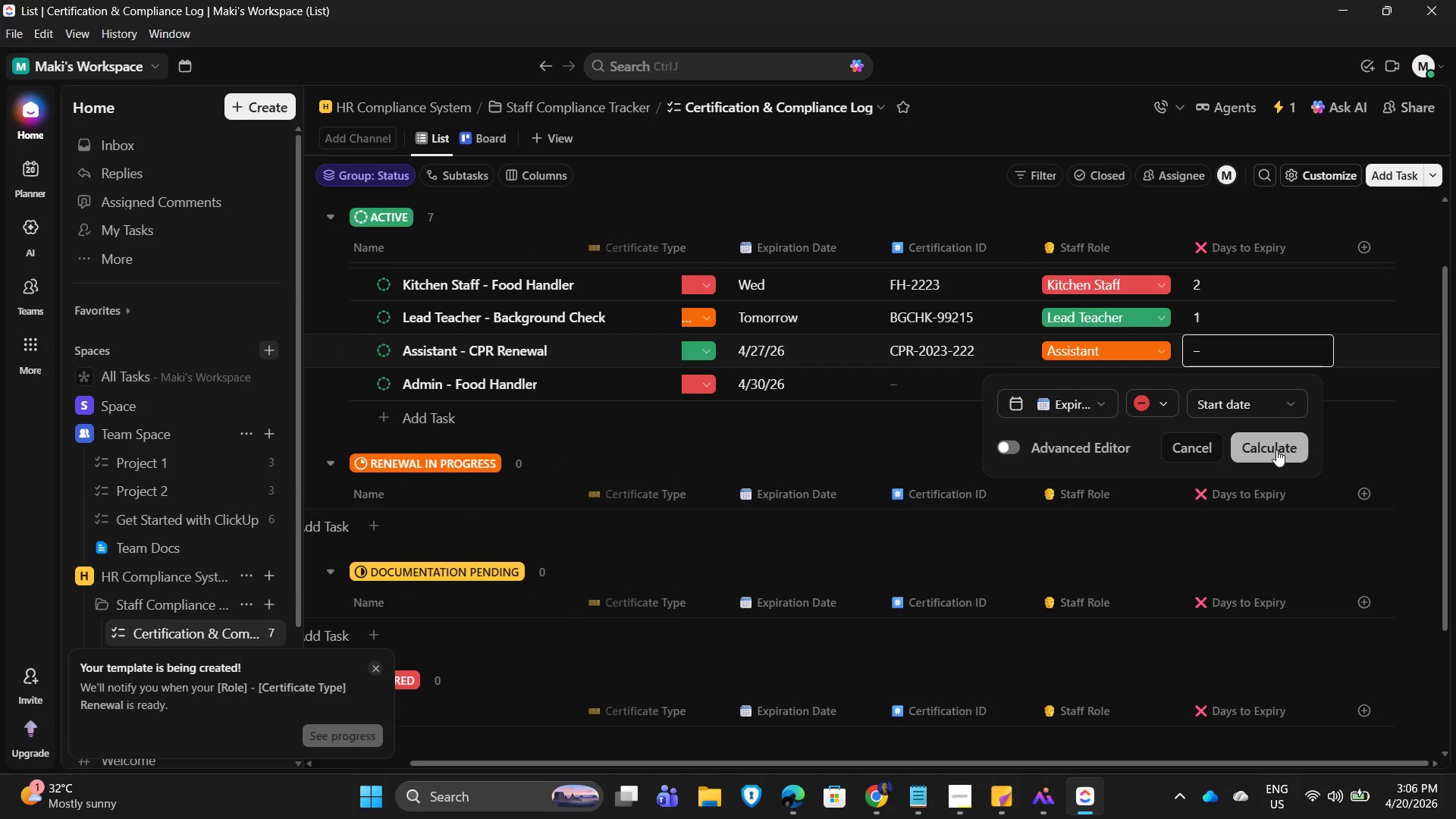 
left_click([1276, 450])
 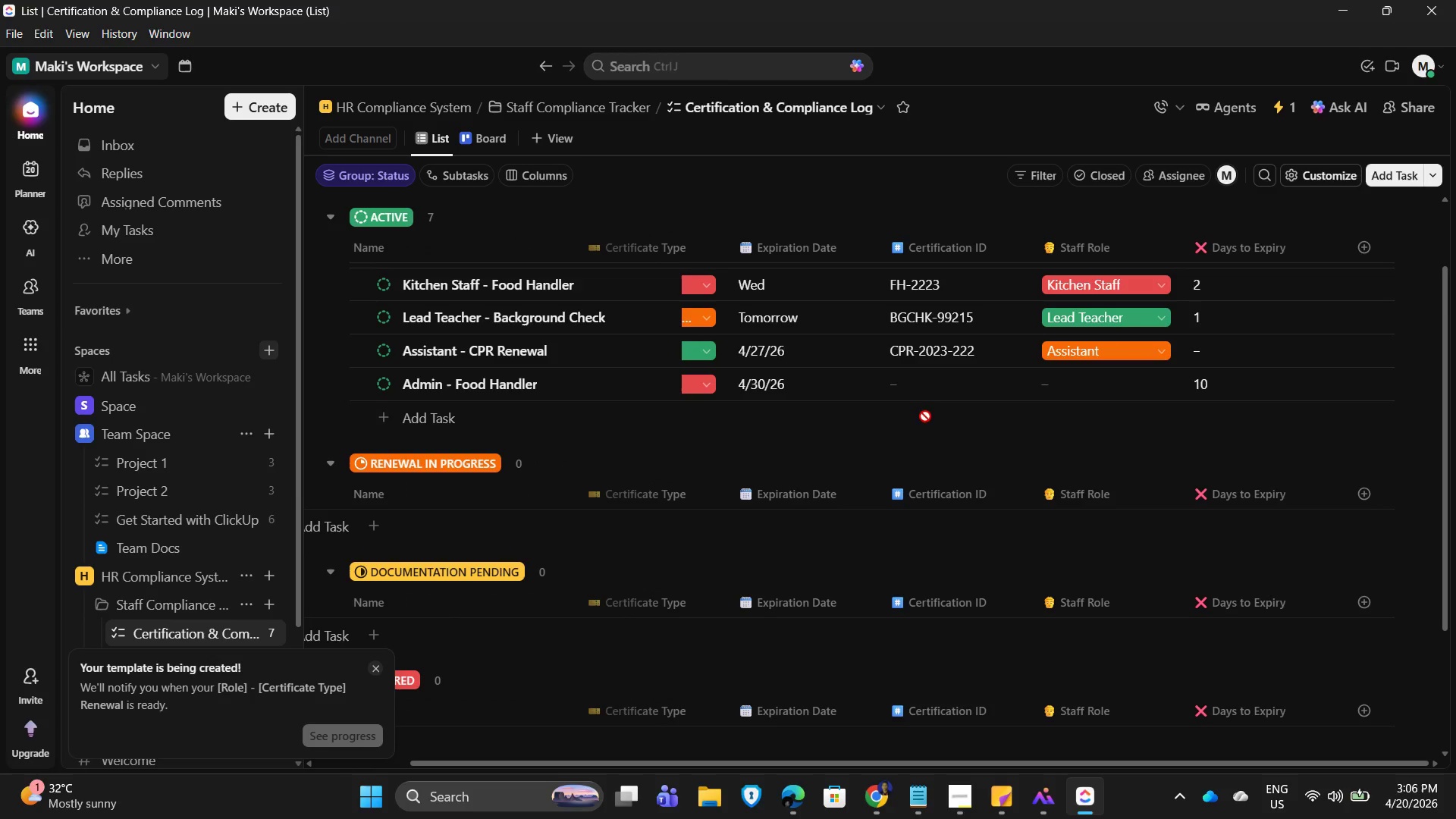 
hold_key(key=ShiftLeft, duration=0.83)
 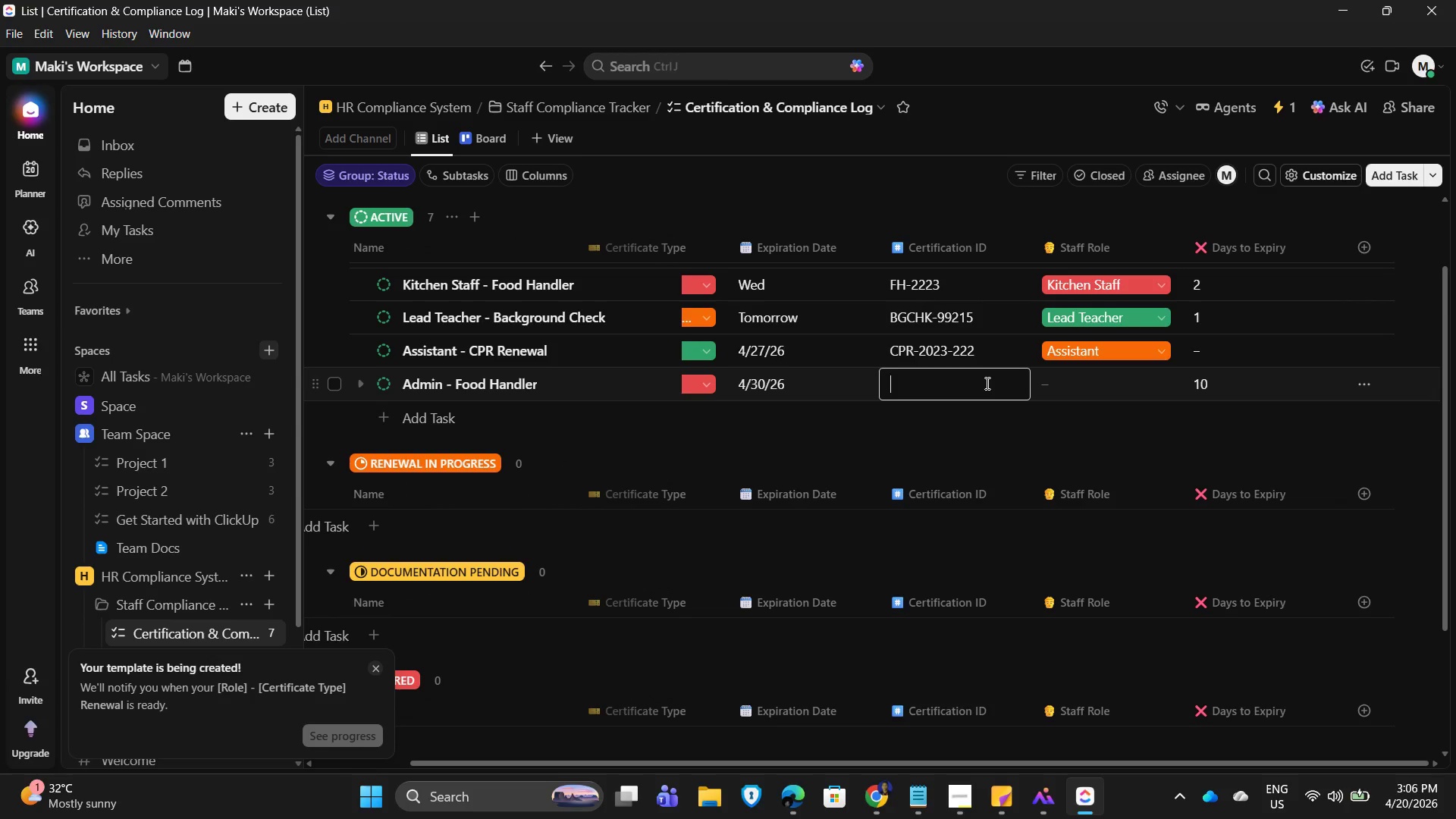 
type(ADM)
 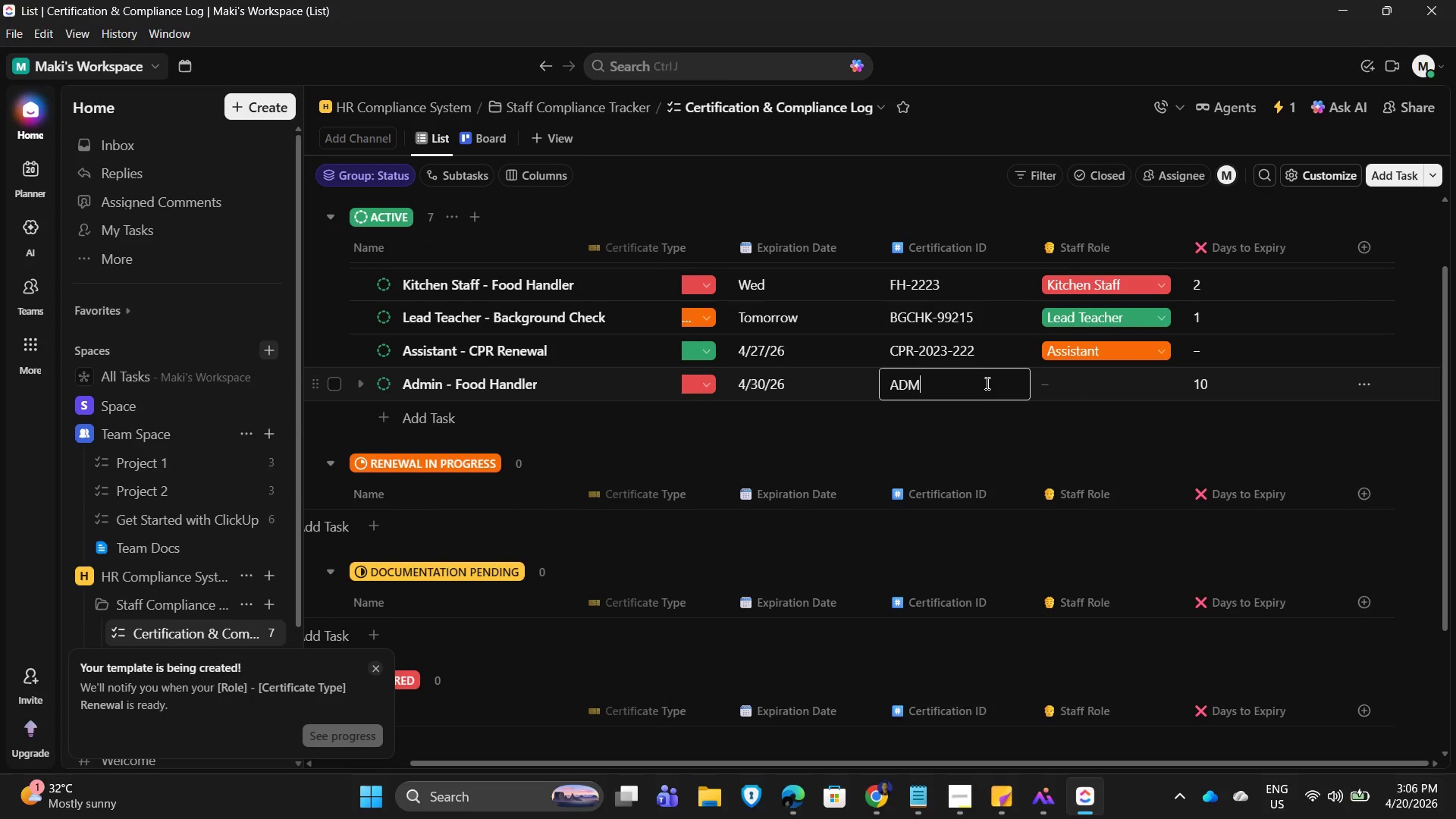 
scroll: coordinate [949, 381], scroll_direction: up, amount: 3.0
 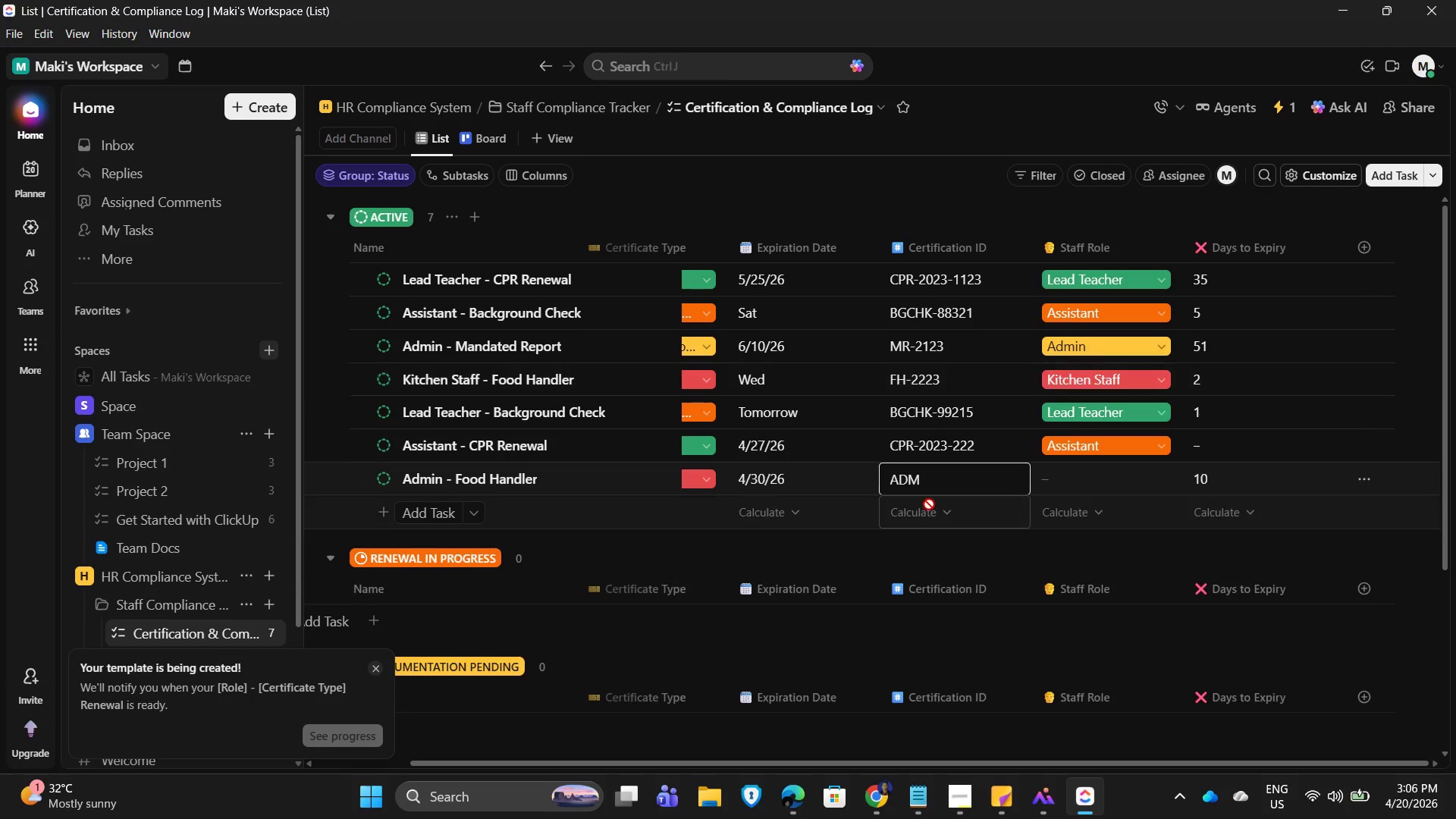 
left_click_drag(start_coordinate=[934, 480], to_coordinate=[846, 477])
 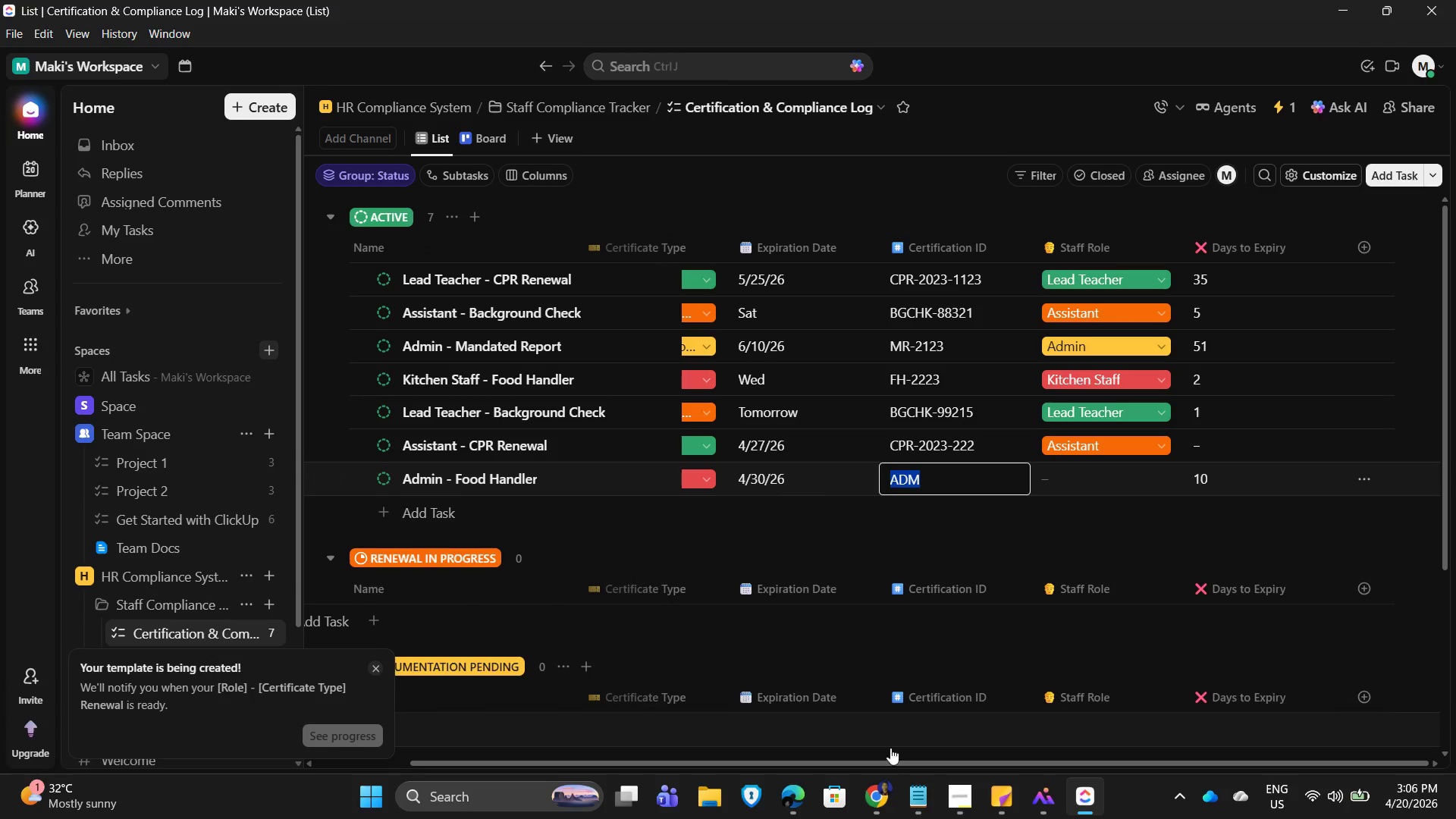 
left_click_drag(start_coordinate=[887, 762], to_coordinate=[761, 753])
 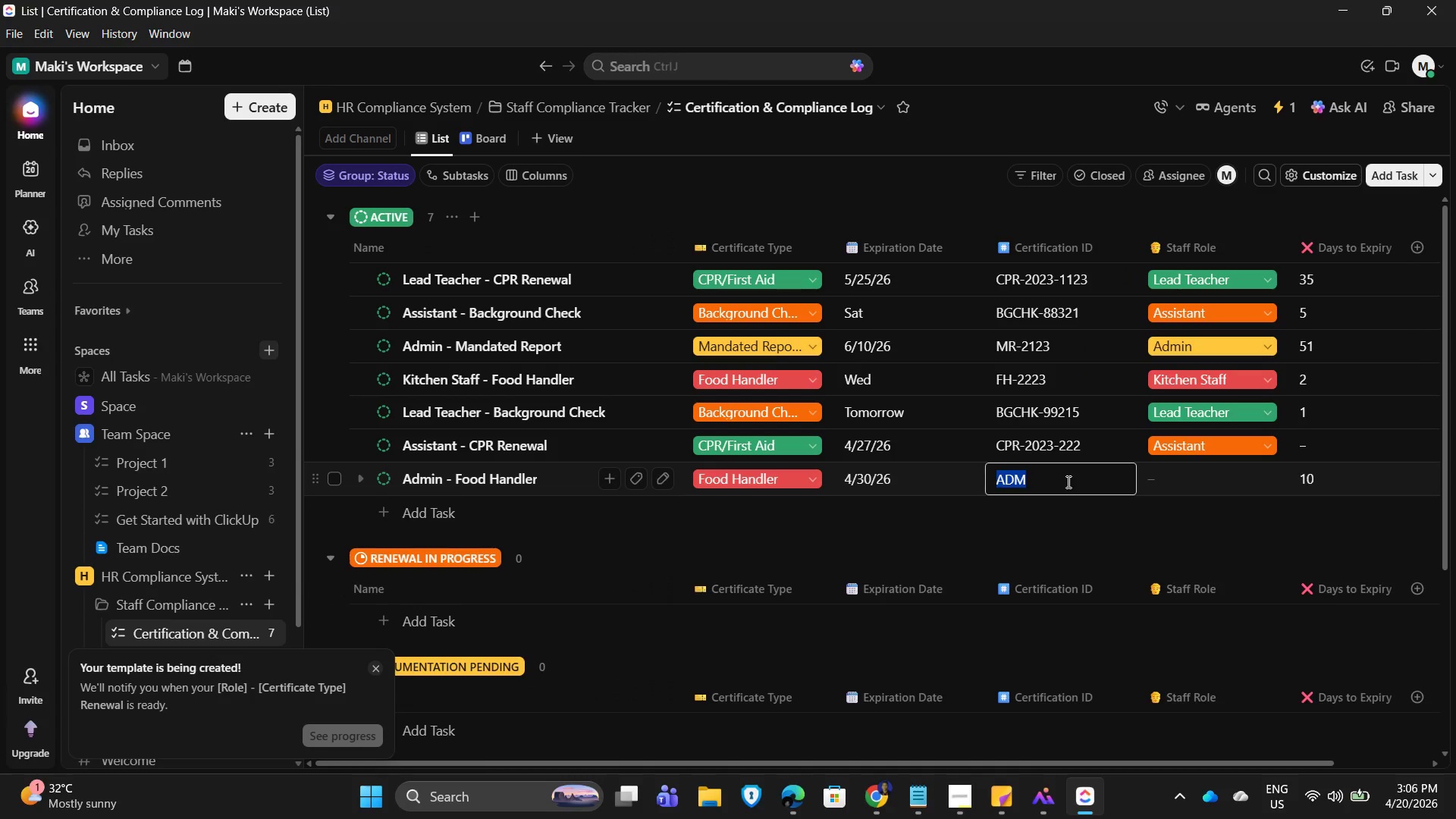 
wait(5.81)
 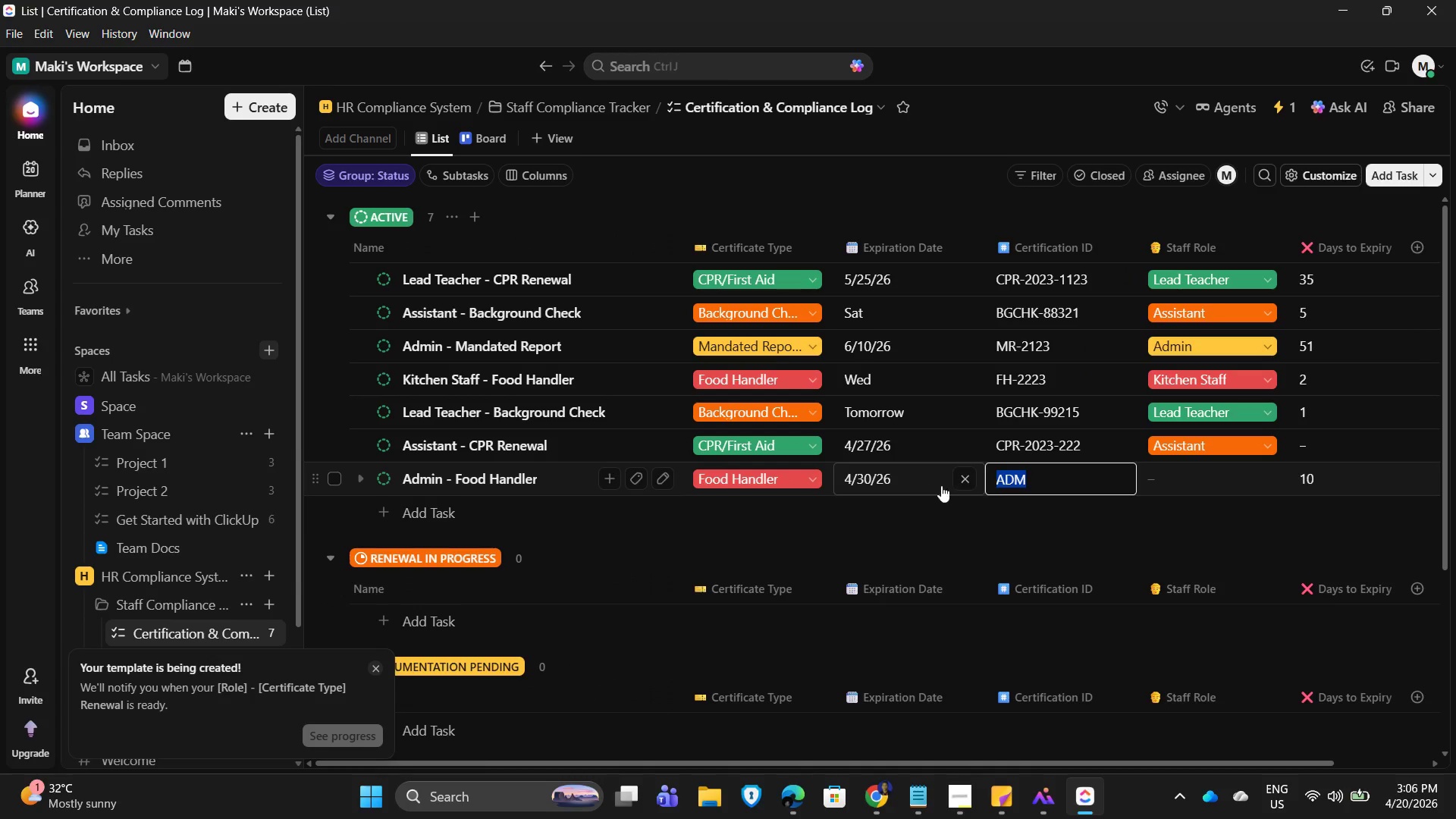 
key(Backspace)
type(FH-3352)
key(NumpadEnter)
 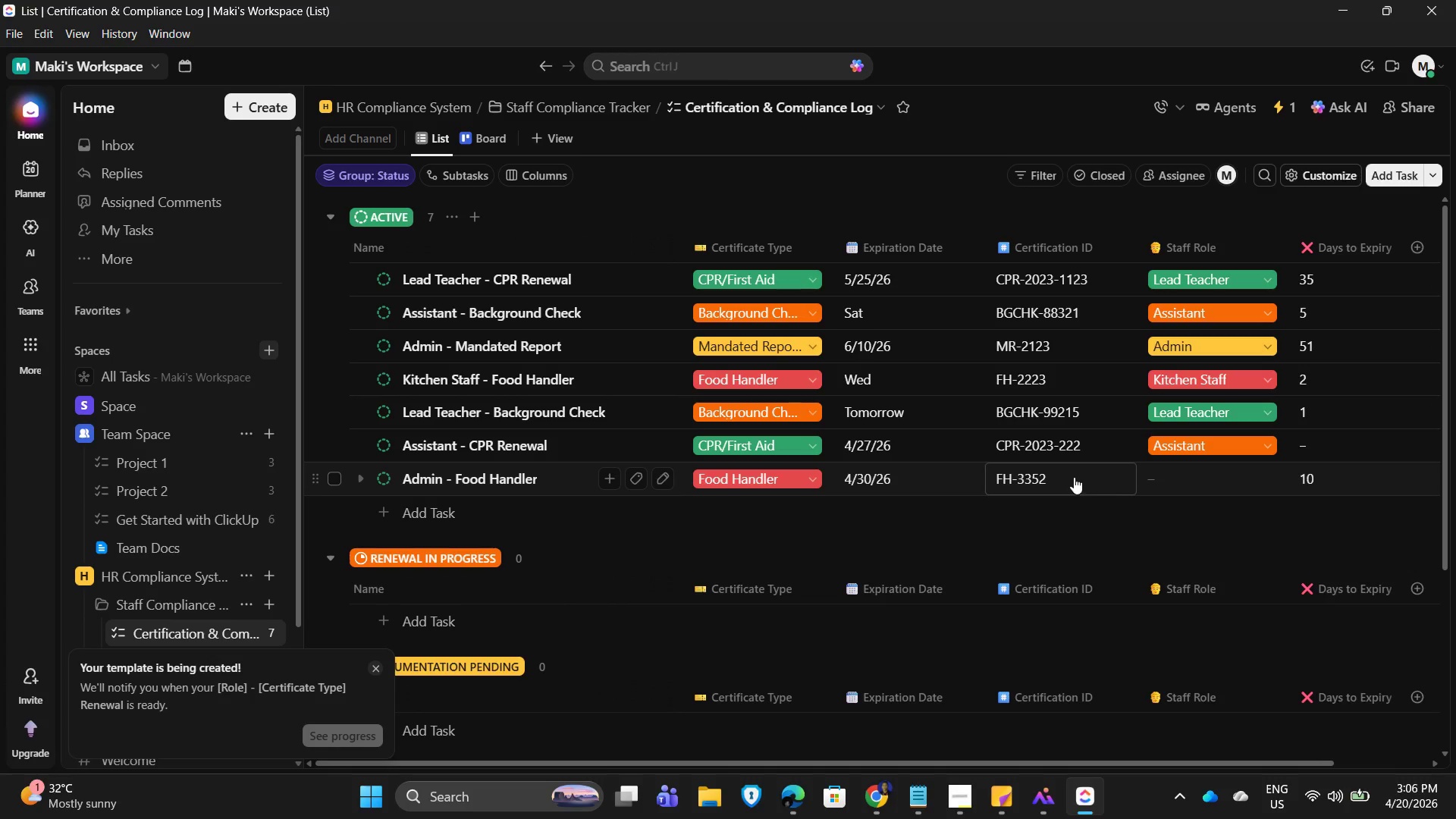 
left_click([1179, 479])
 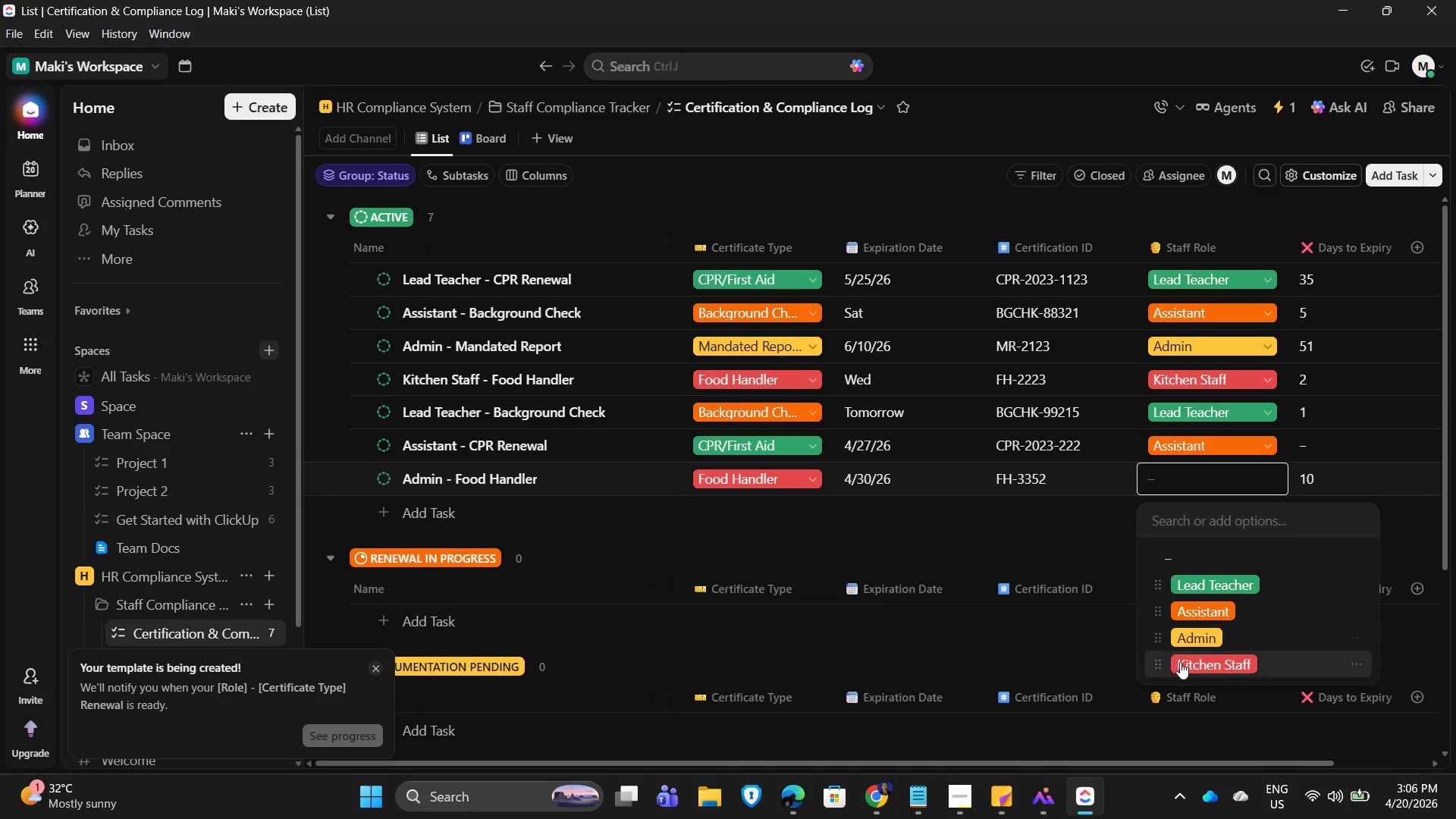 
left_click([1200, 639])
 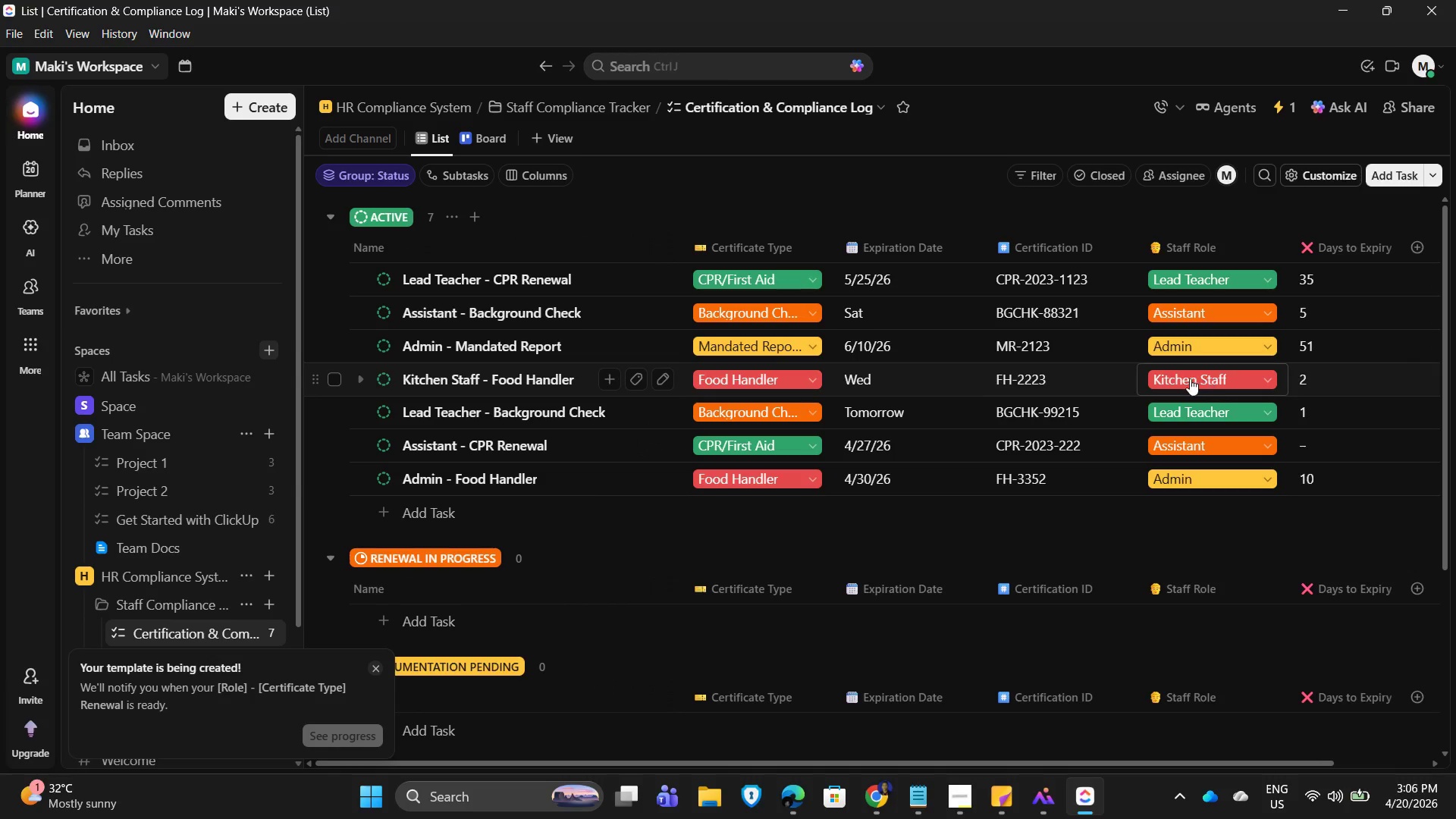 
wait(15.74)
 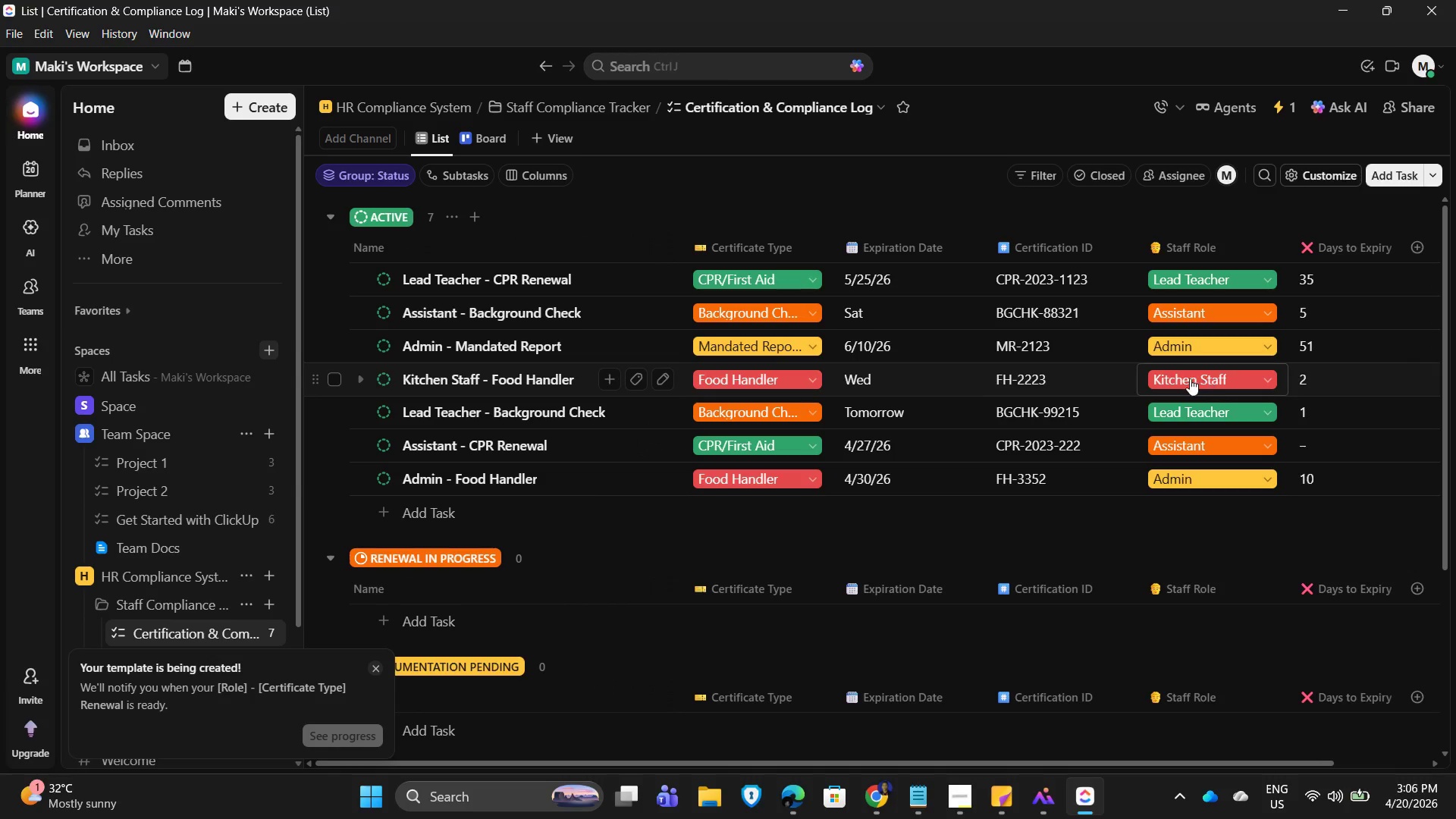 
scroll: coordinate [913, 557], scroll_direction: down, amount: 1.0
 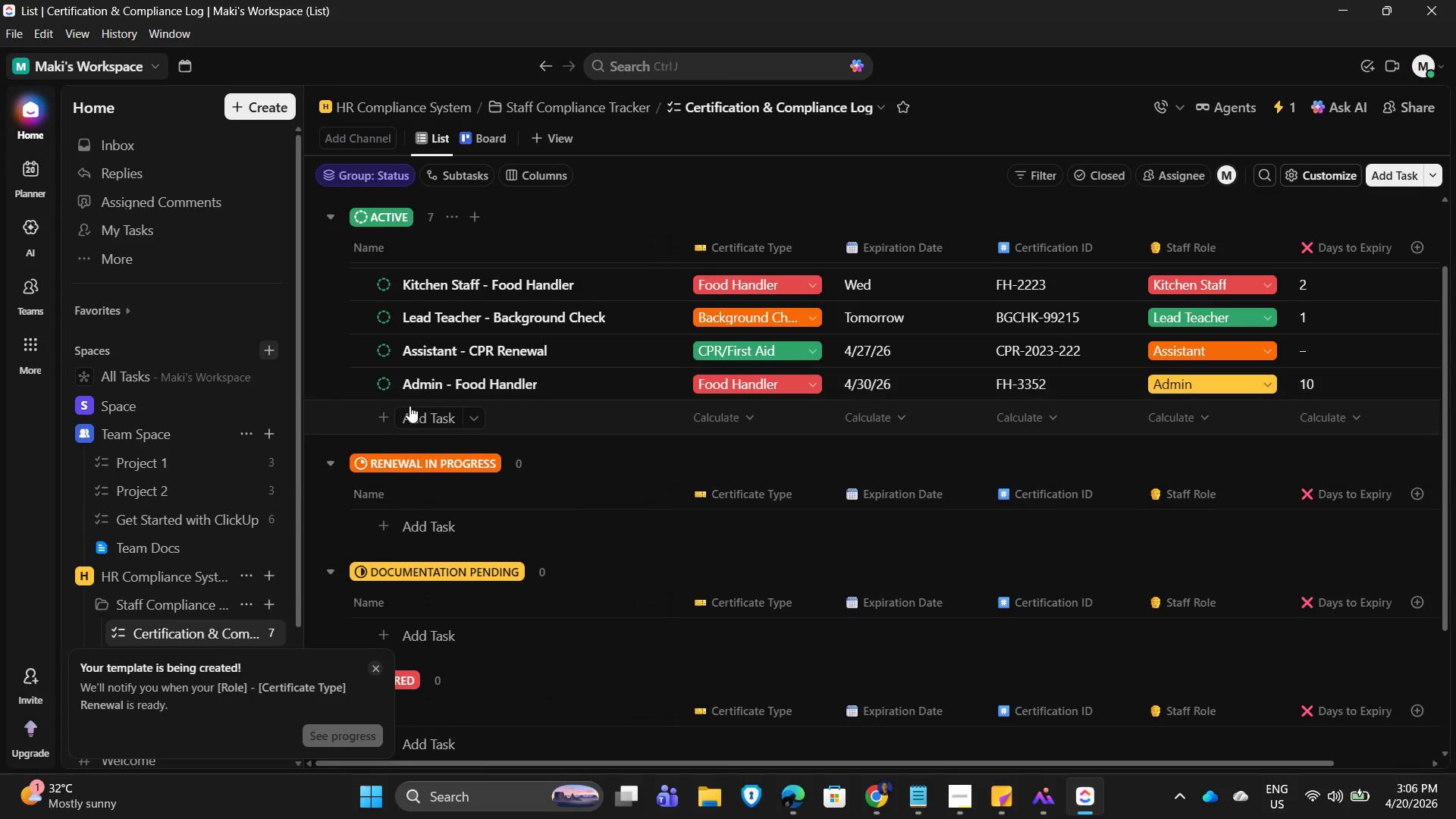 
left_click([410, 405])
 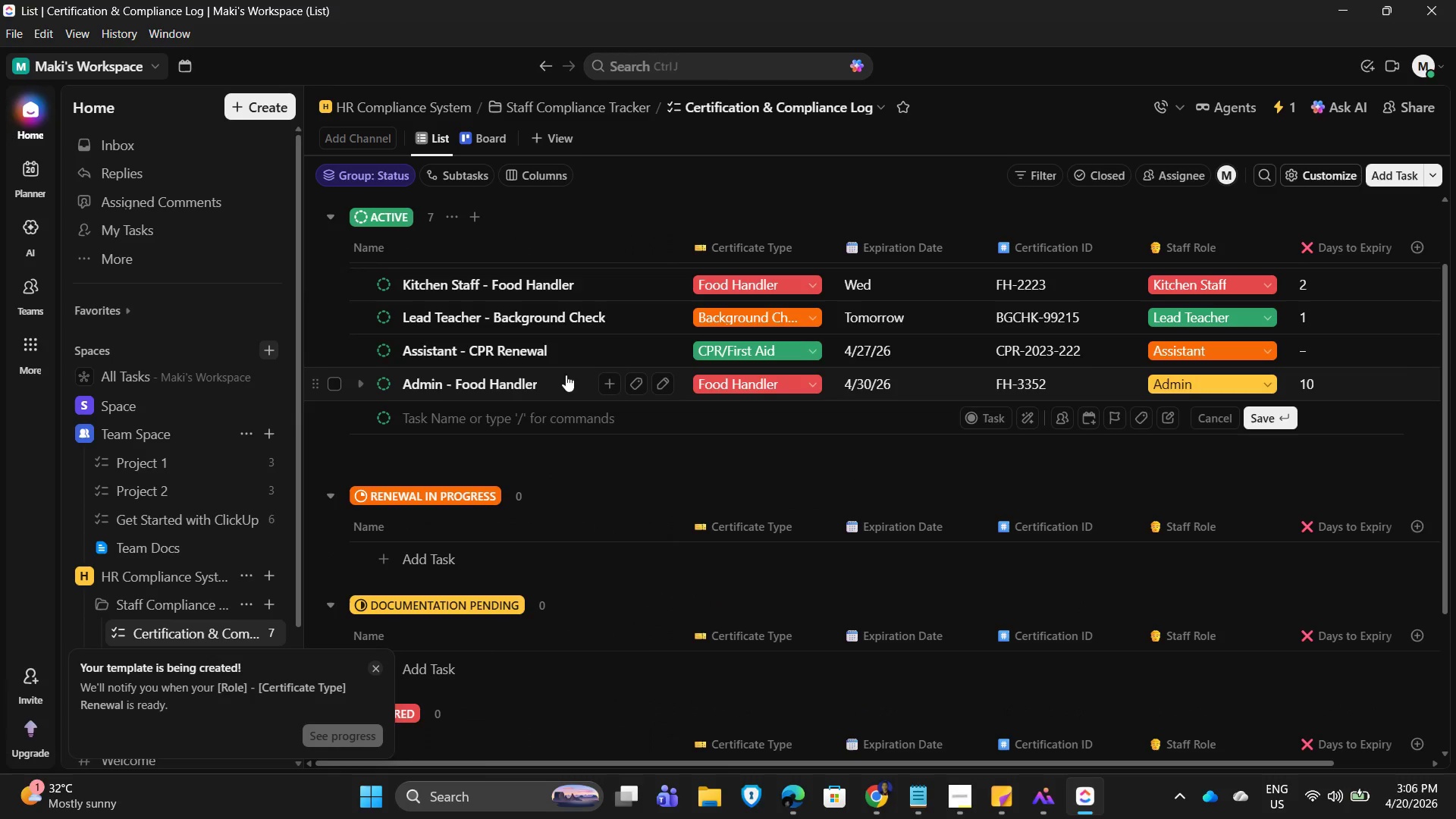 
left_click([475, 344])
 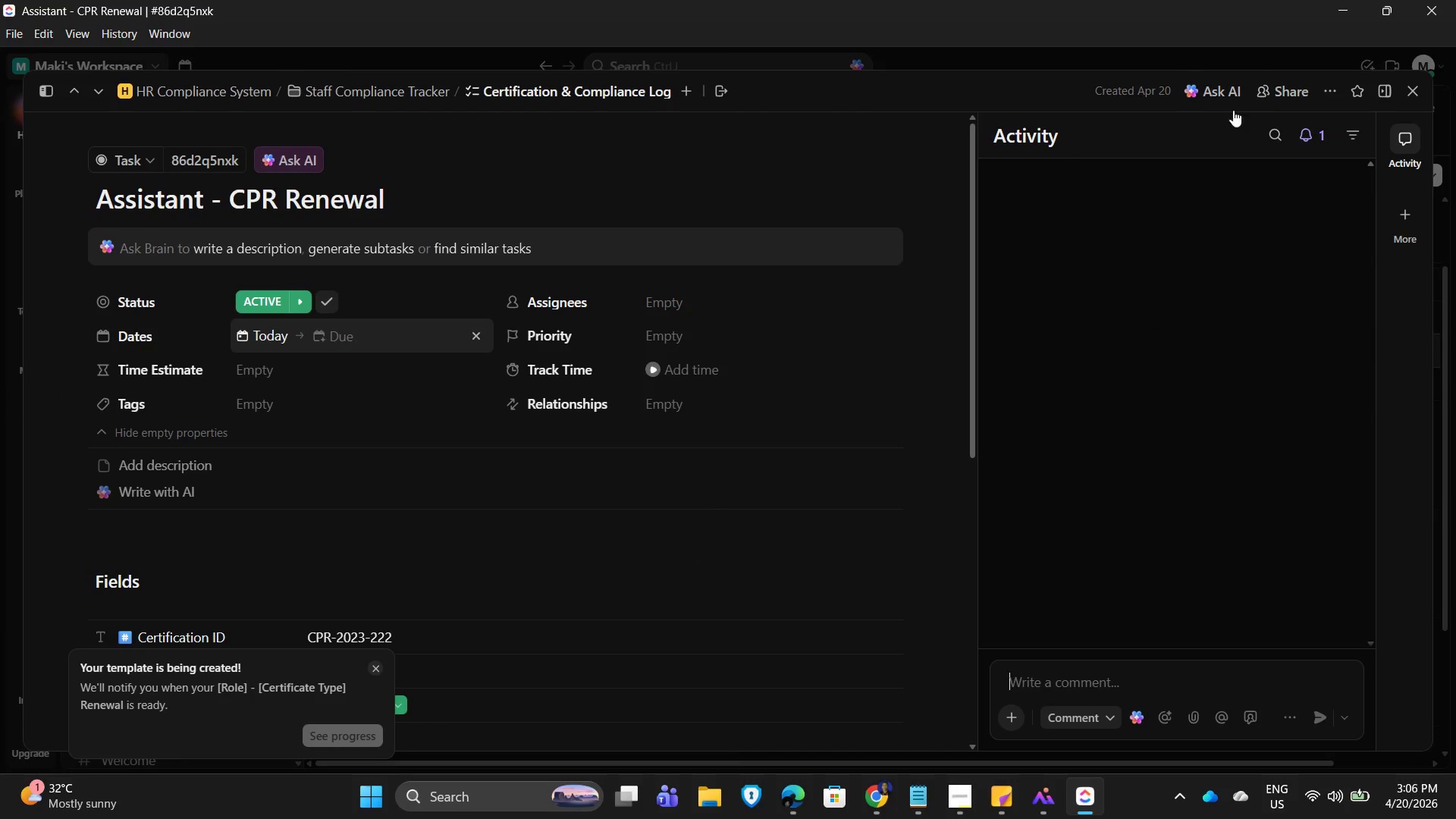 
left_click([1410, 94])
 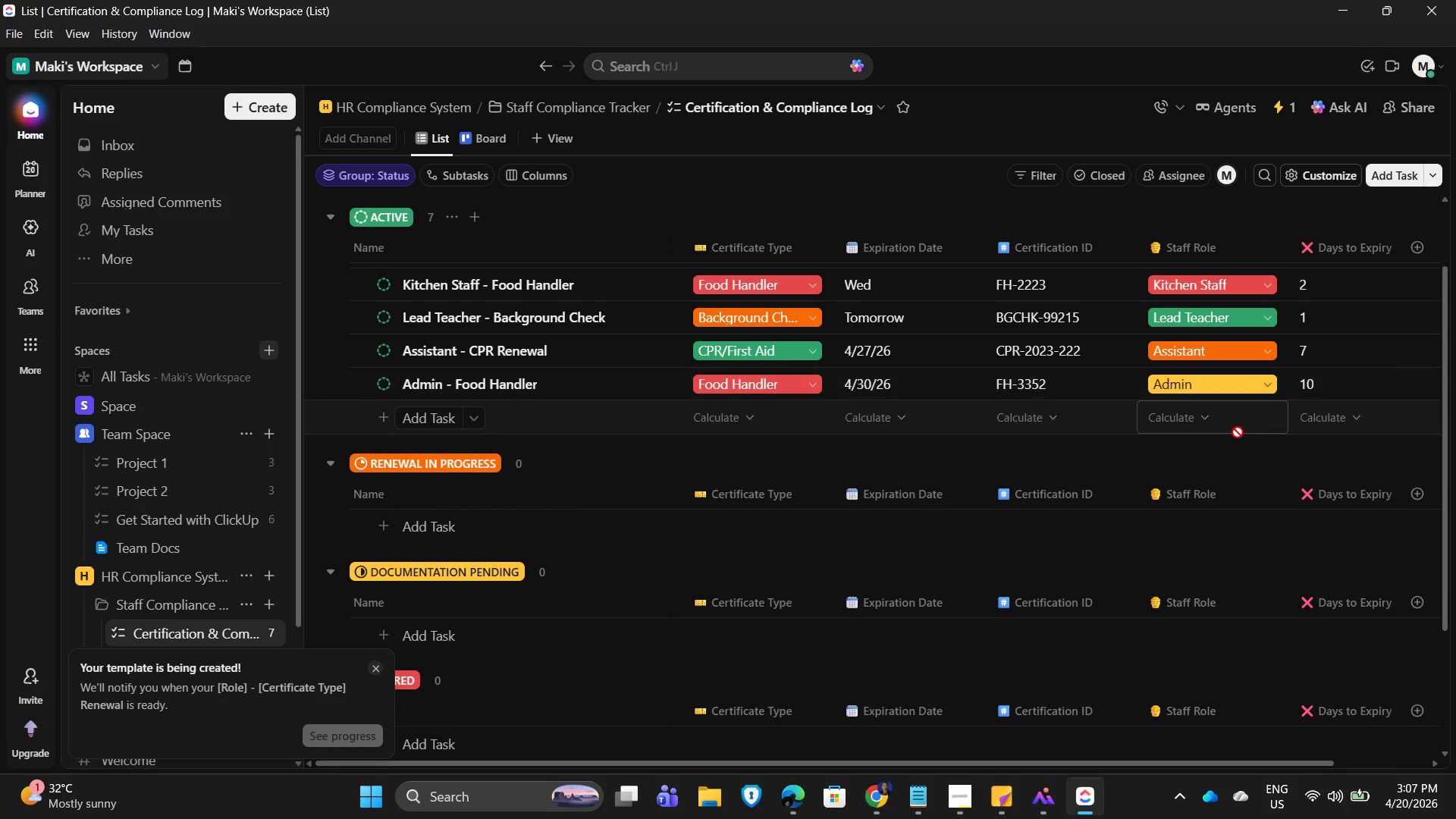 
scroll: coordinate [1096, 354], scroll_direction: up, amount: 4.0
 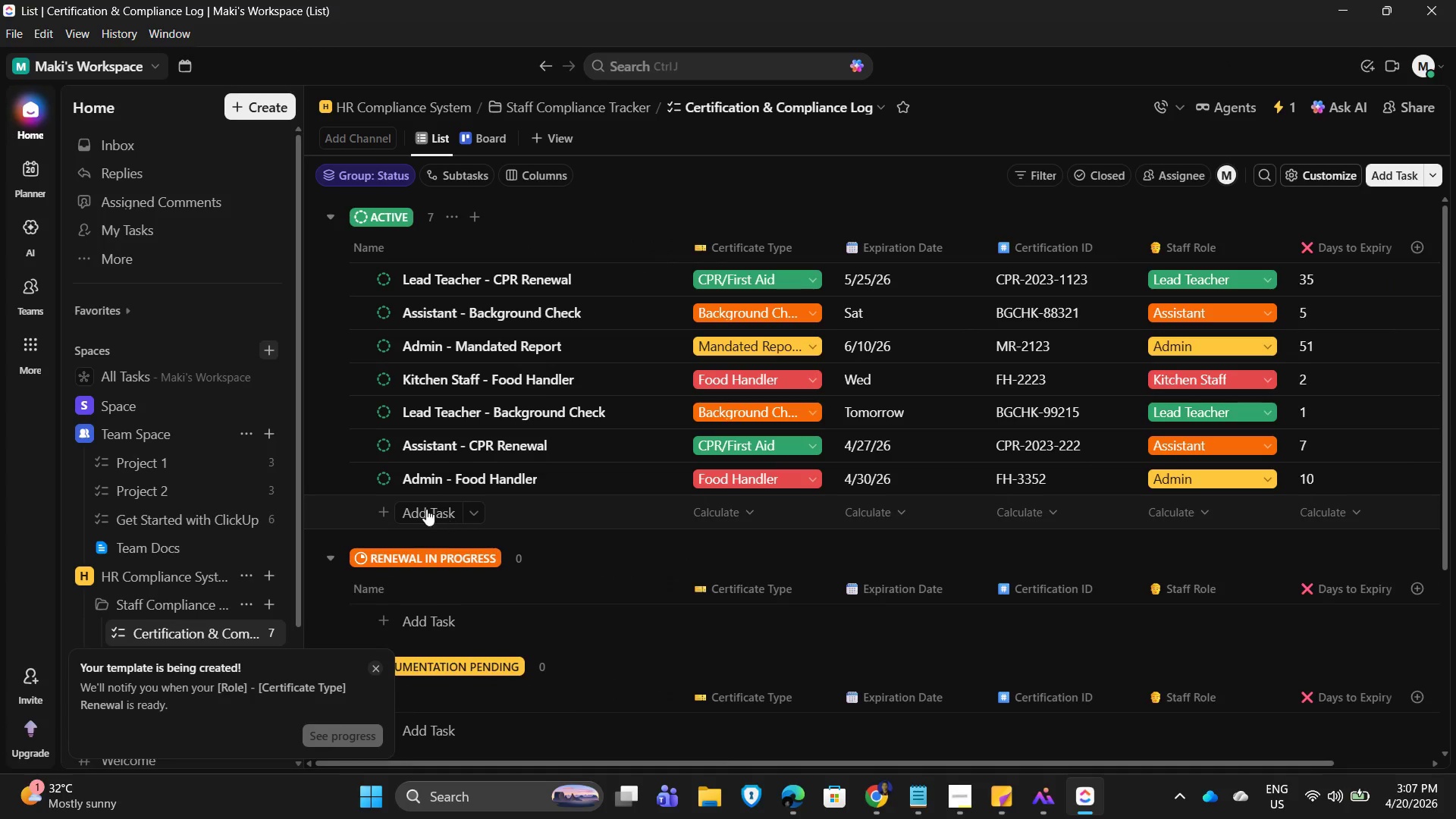 
left_click([416, 510])
 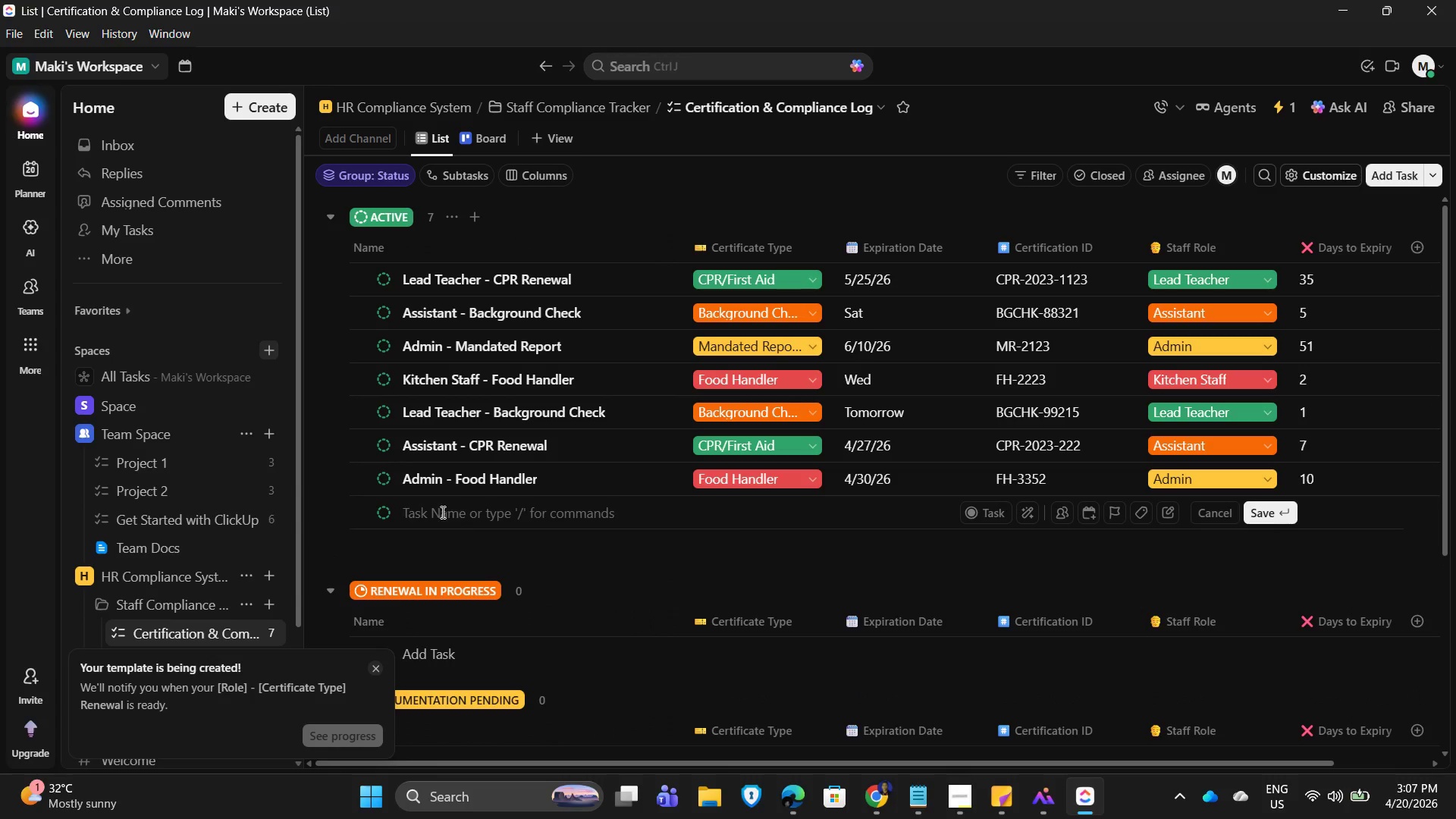 
left_click([441, 512])
 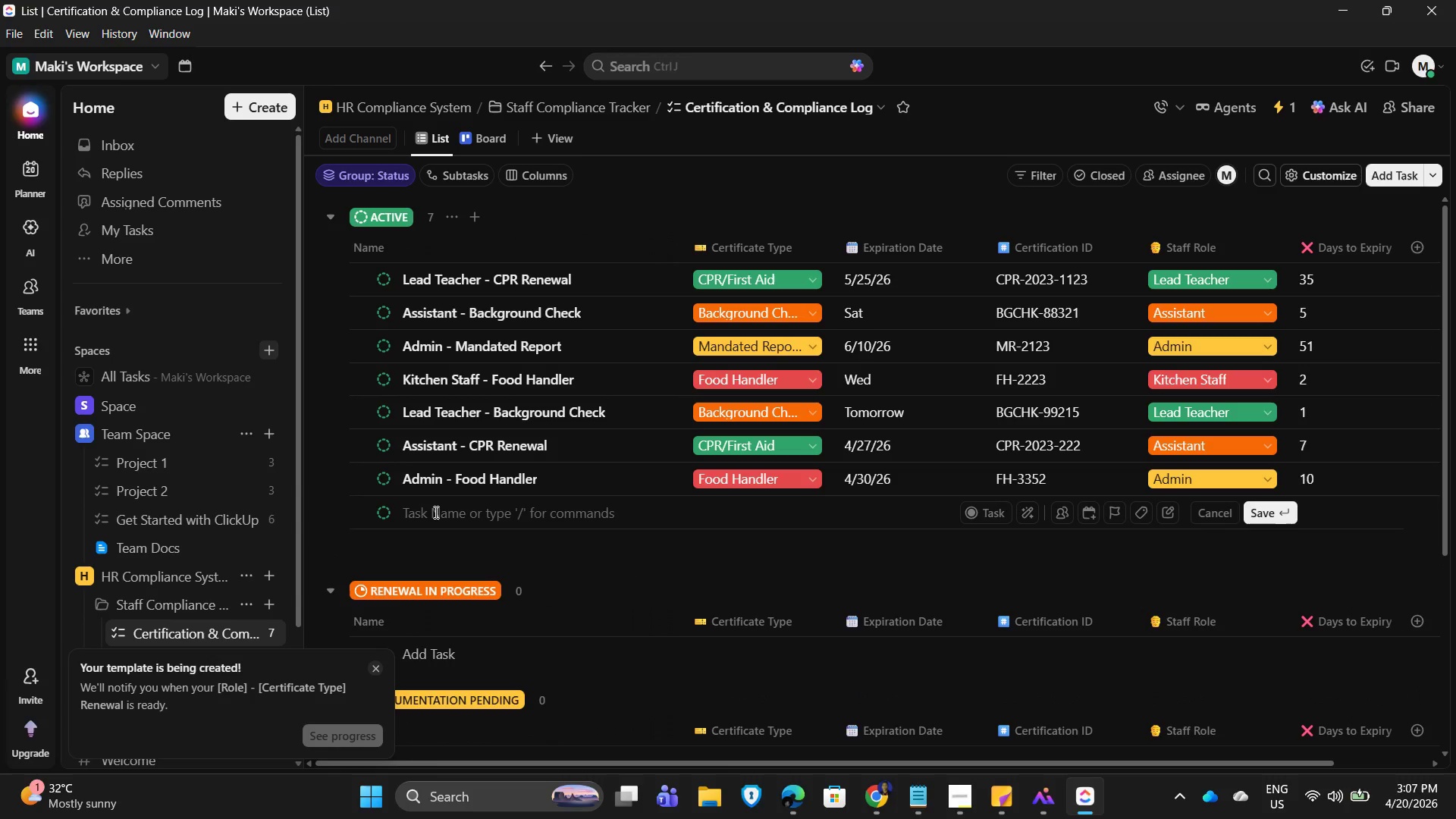 
wait(6.05)
 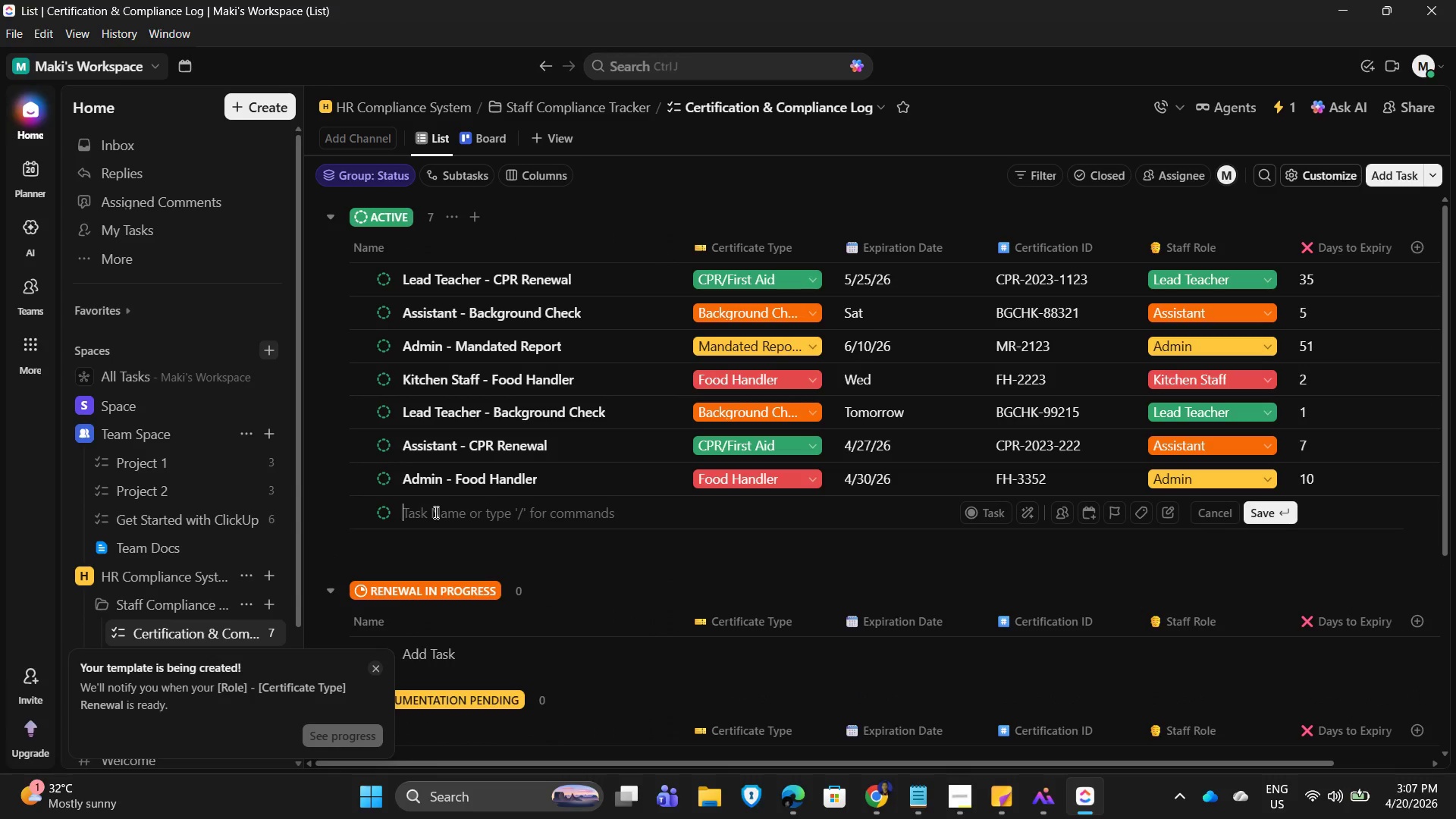 
type(Lead Teacher - Background Check)
 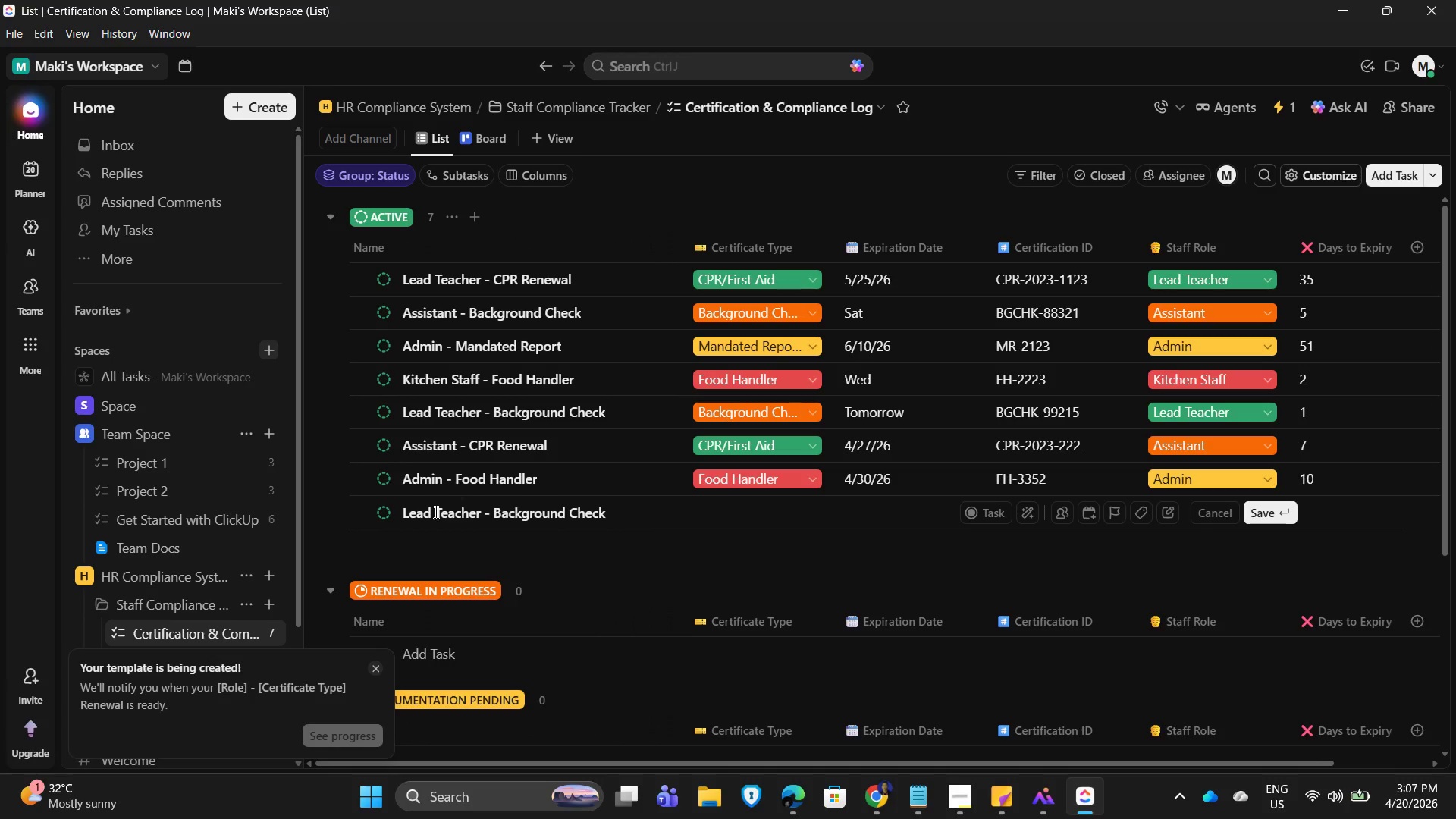 
left_click([730, 510])
 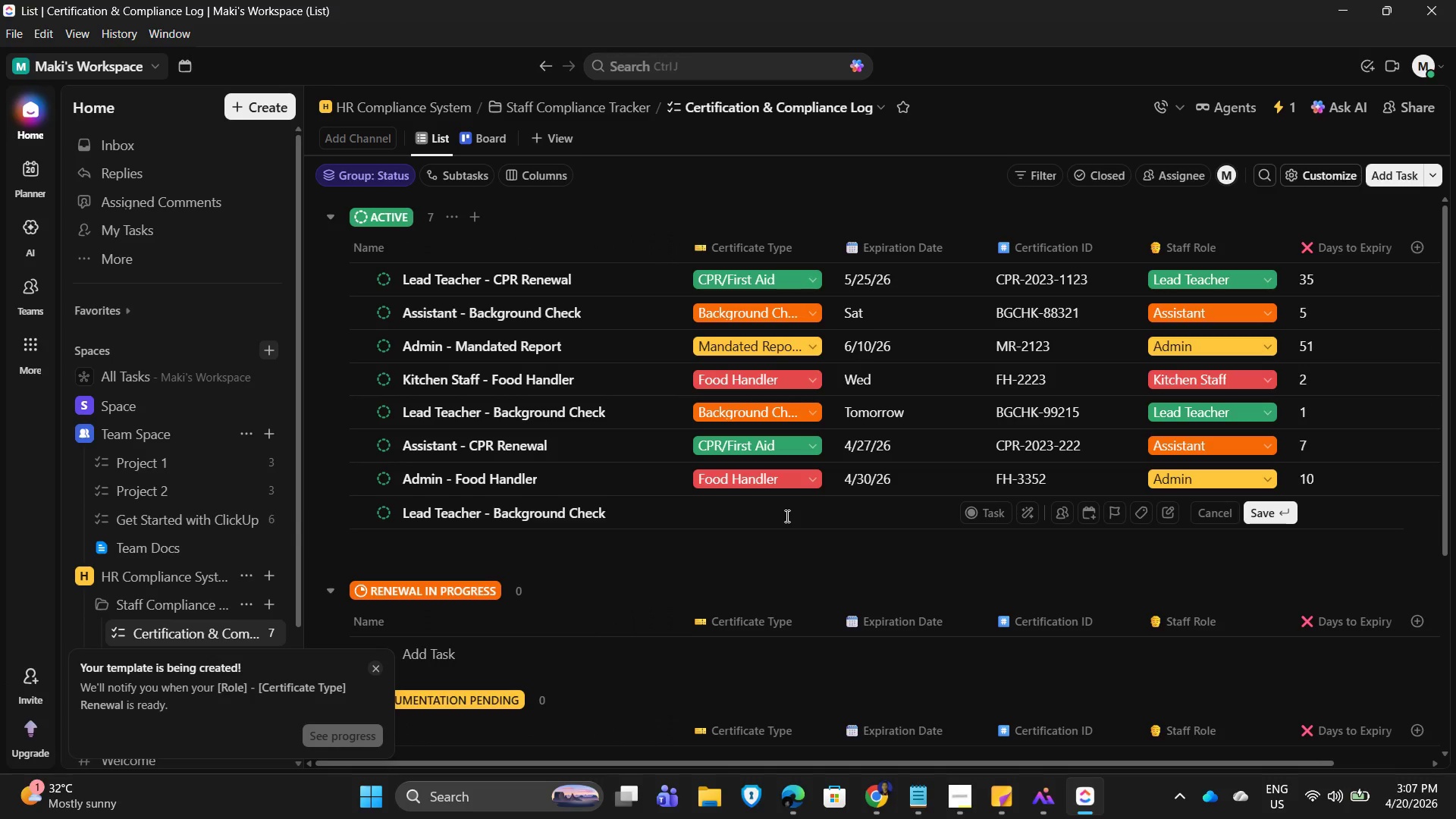 
key(Enter)
 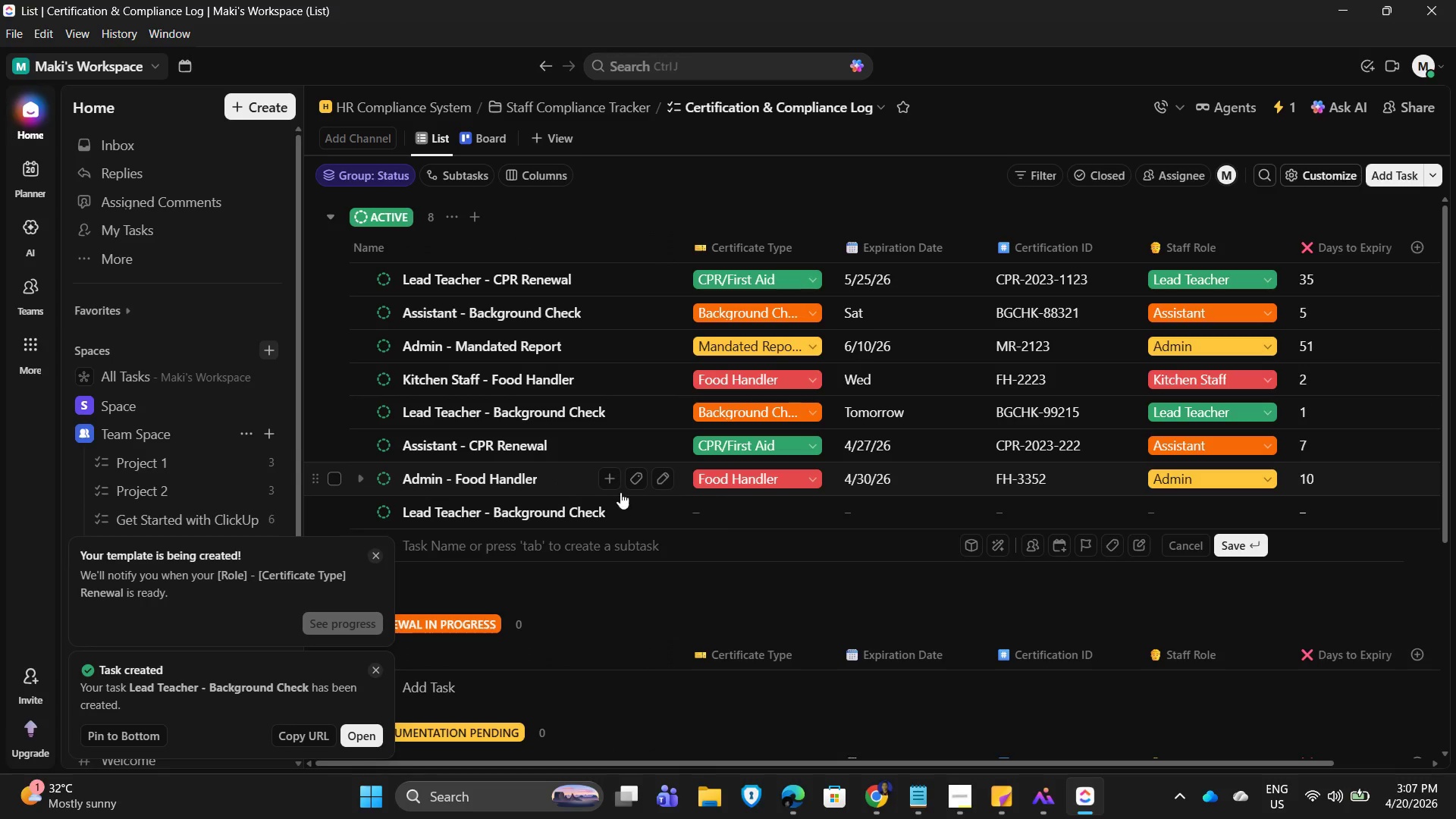 
left_click([790, 496])
 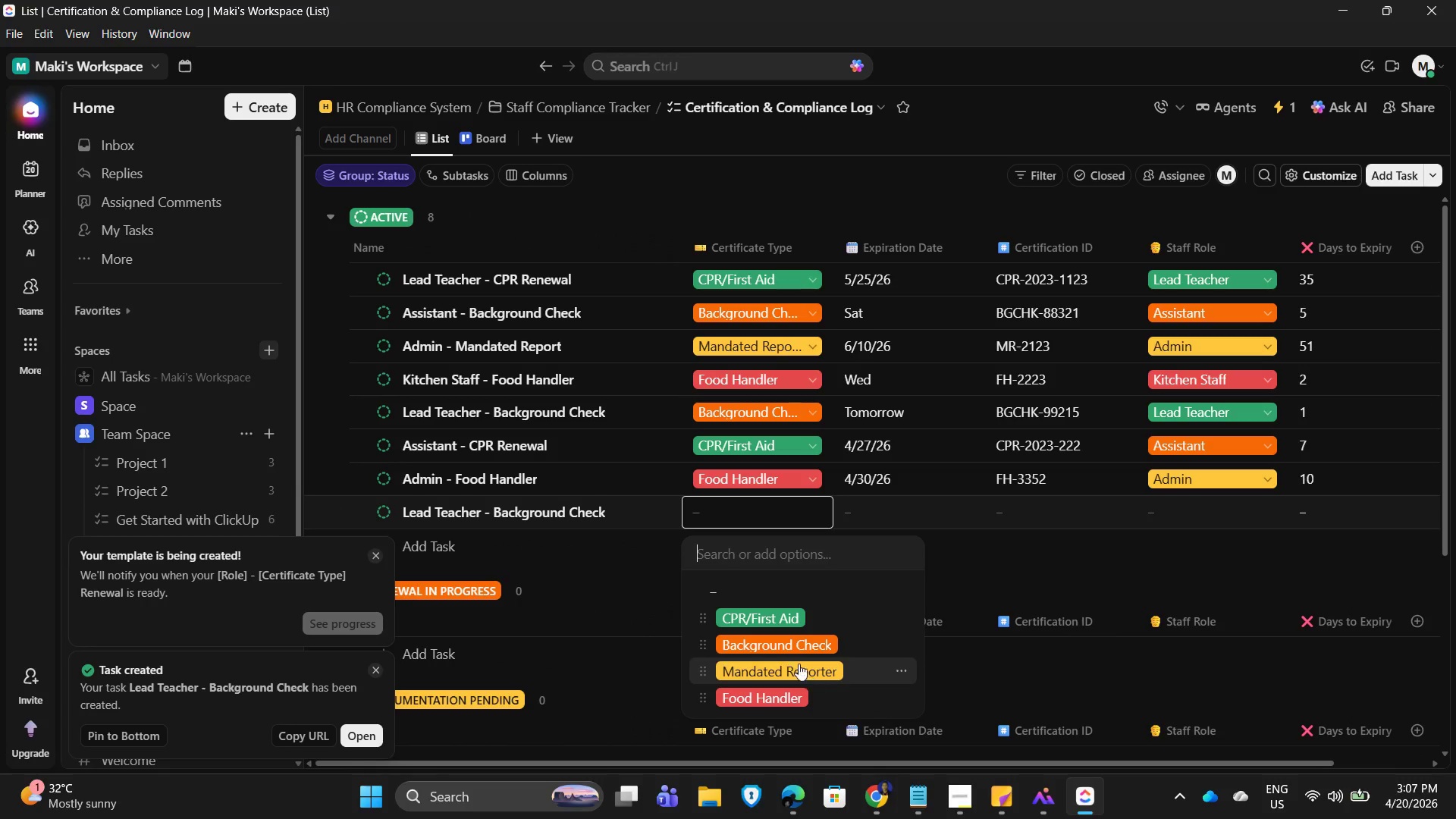 
left_click([776, 646])
 